 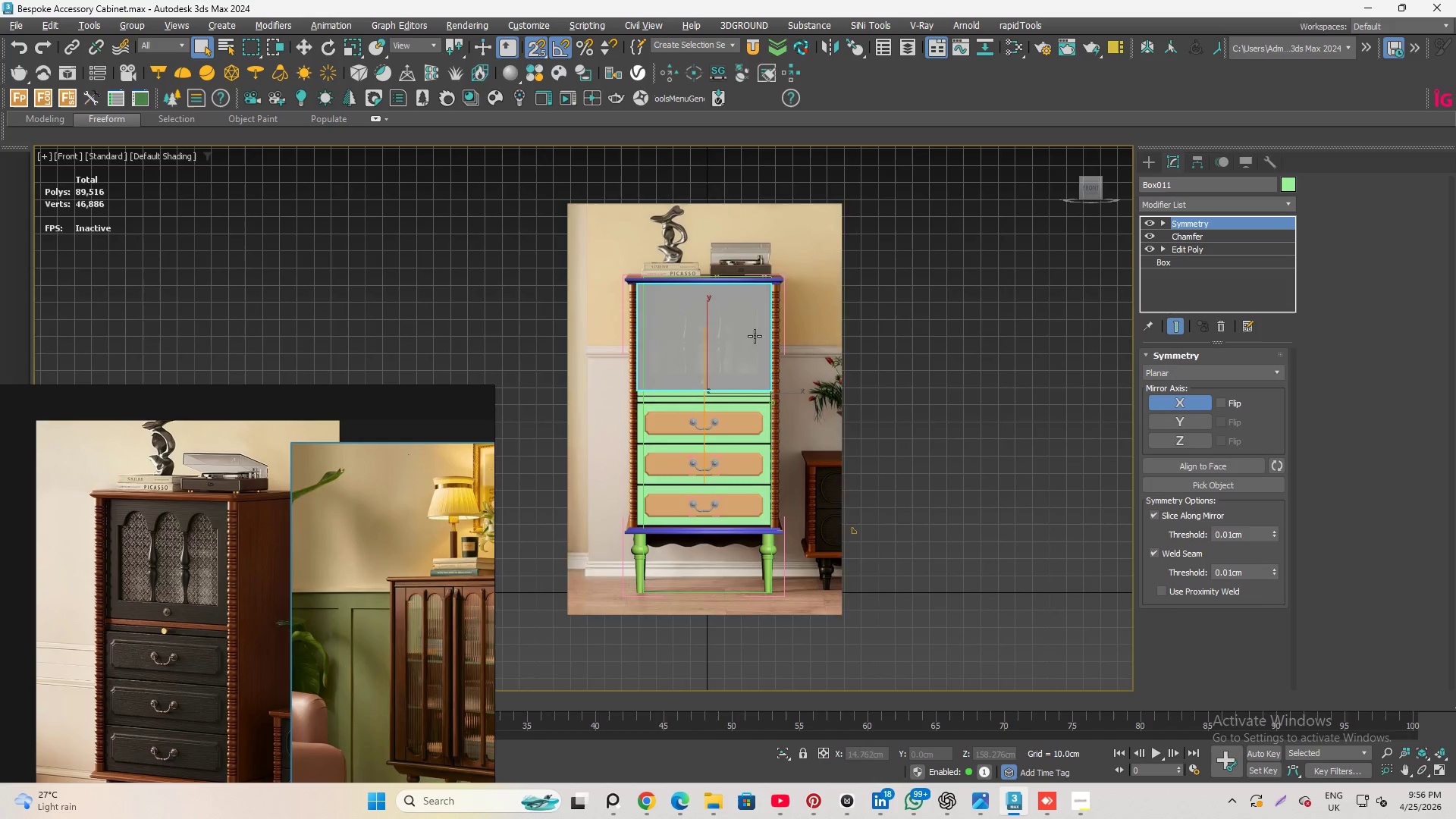 
scroll: coordinate [782, 460], scroll_direction: up, amount: 3.0
 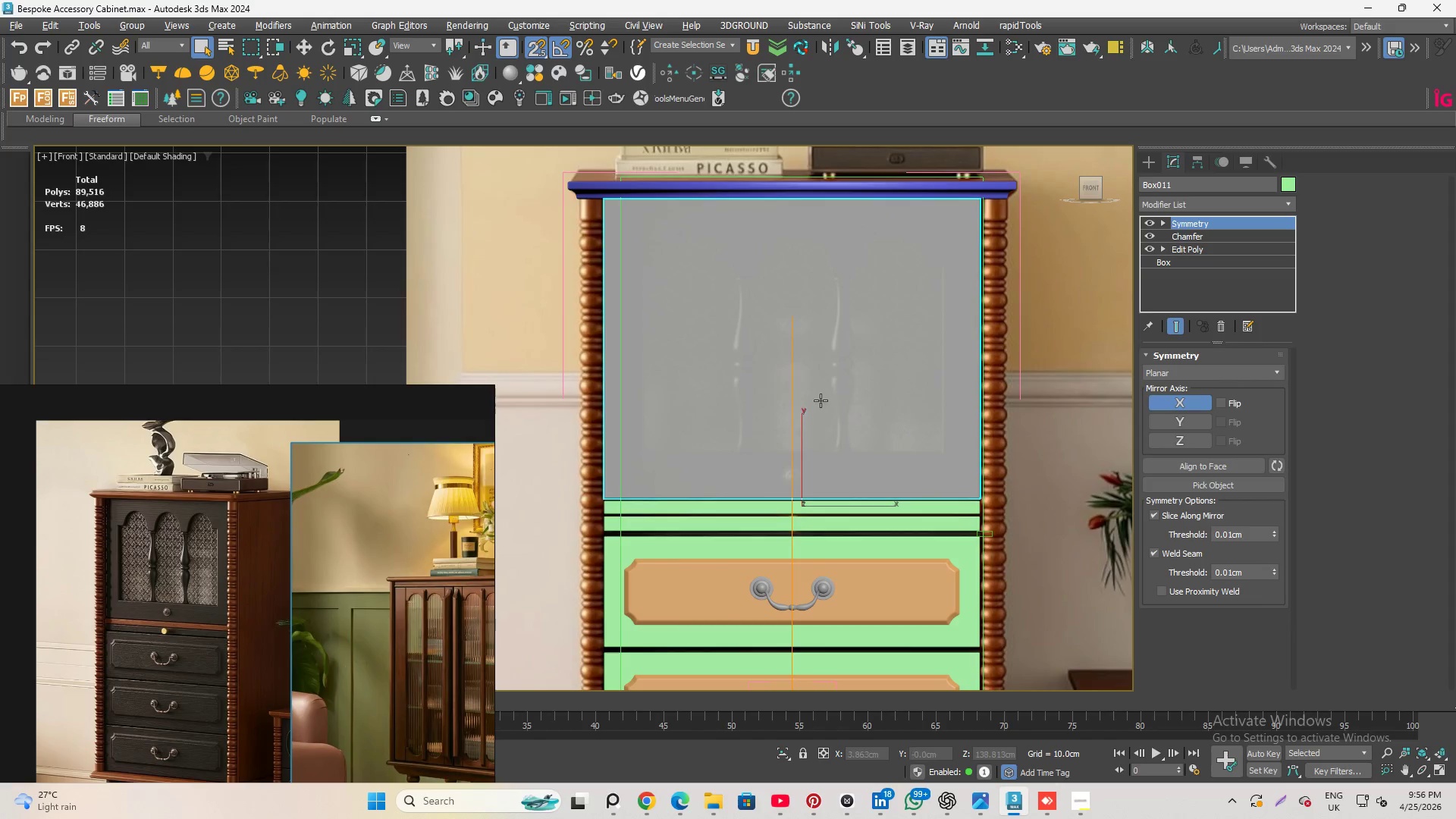 
left_click([821, 400])
 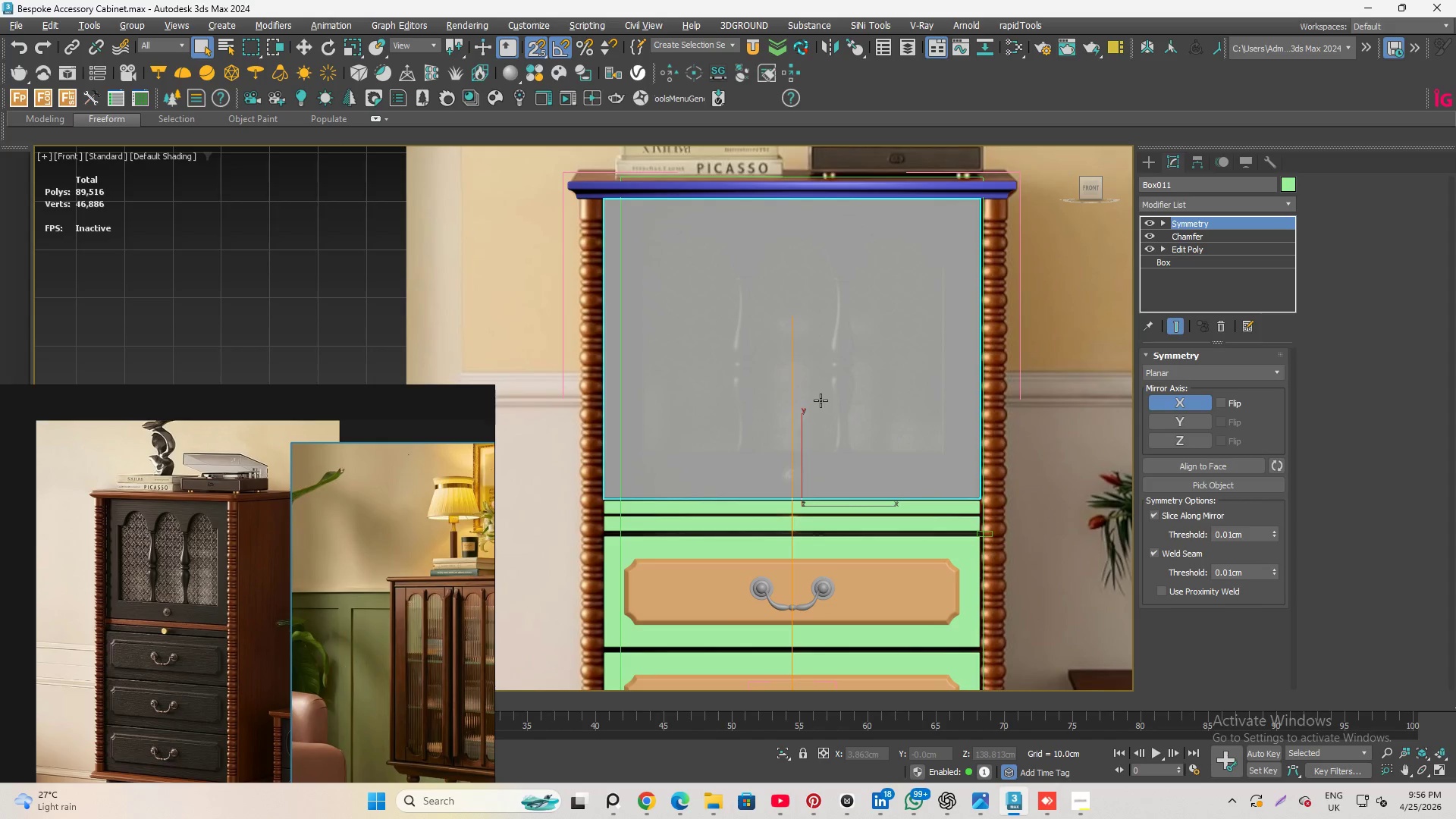 
scroll: coordinate [839, 392], scroll_direction: up, amount: 4.0
 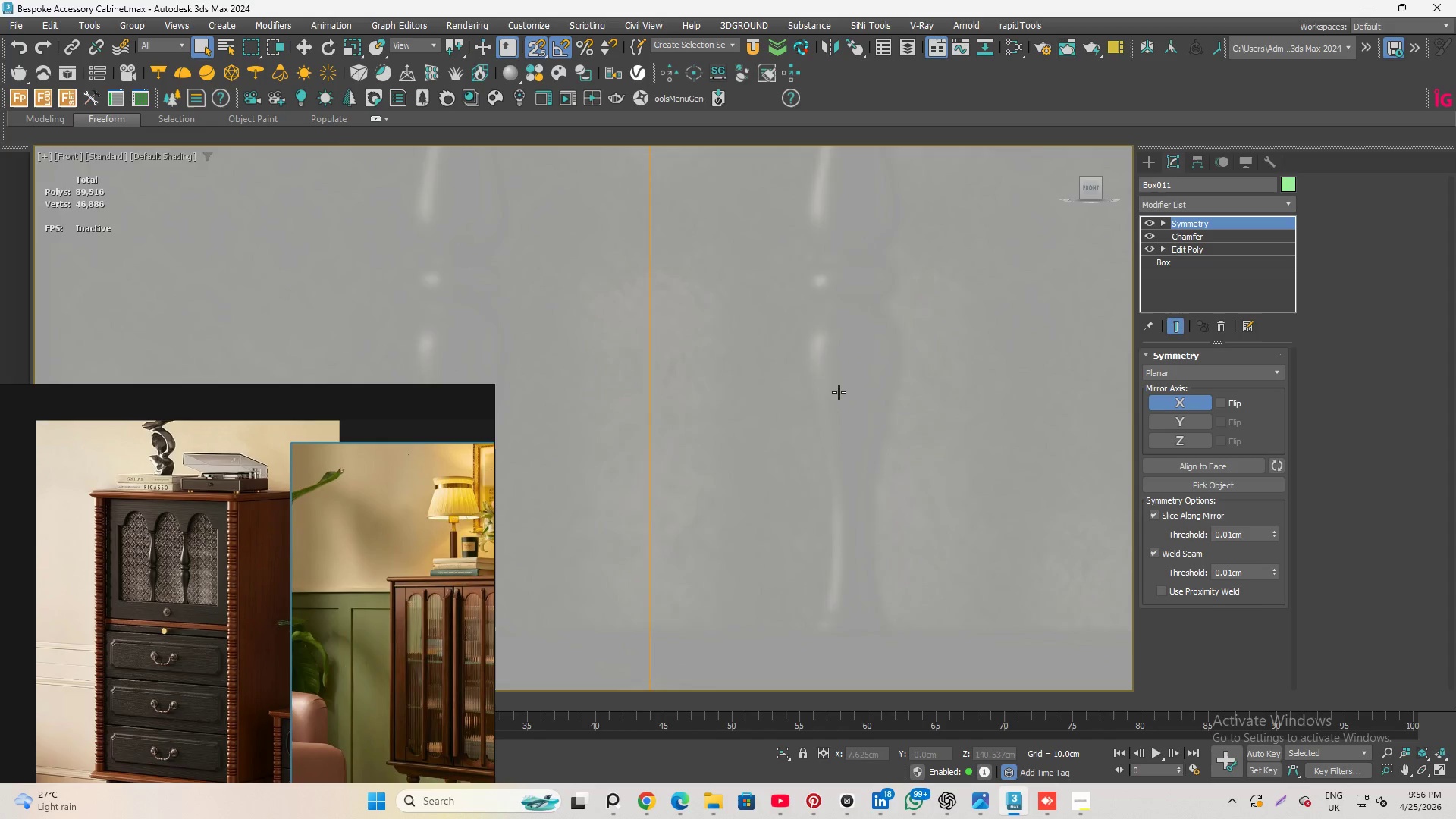 
scroll: coordinate [839, 391], scroll_direction: down, amount: 5.0
 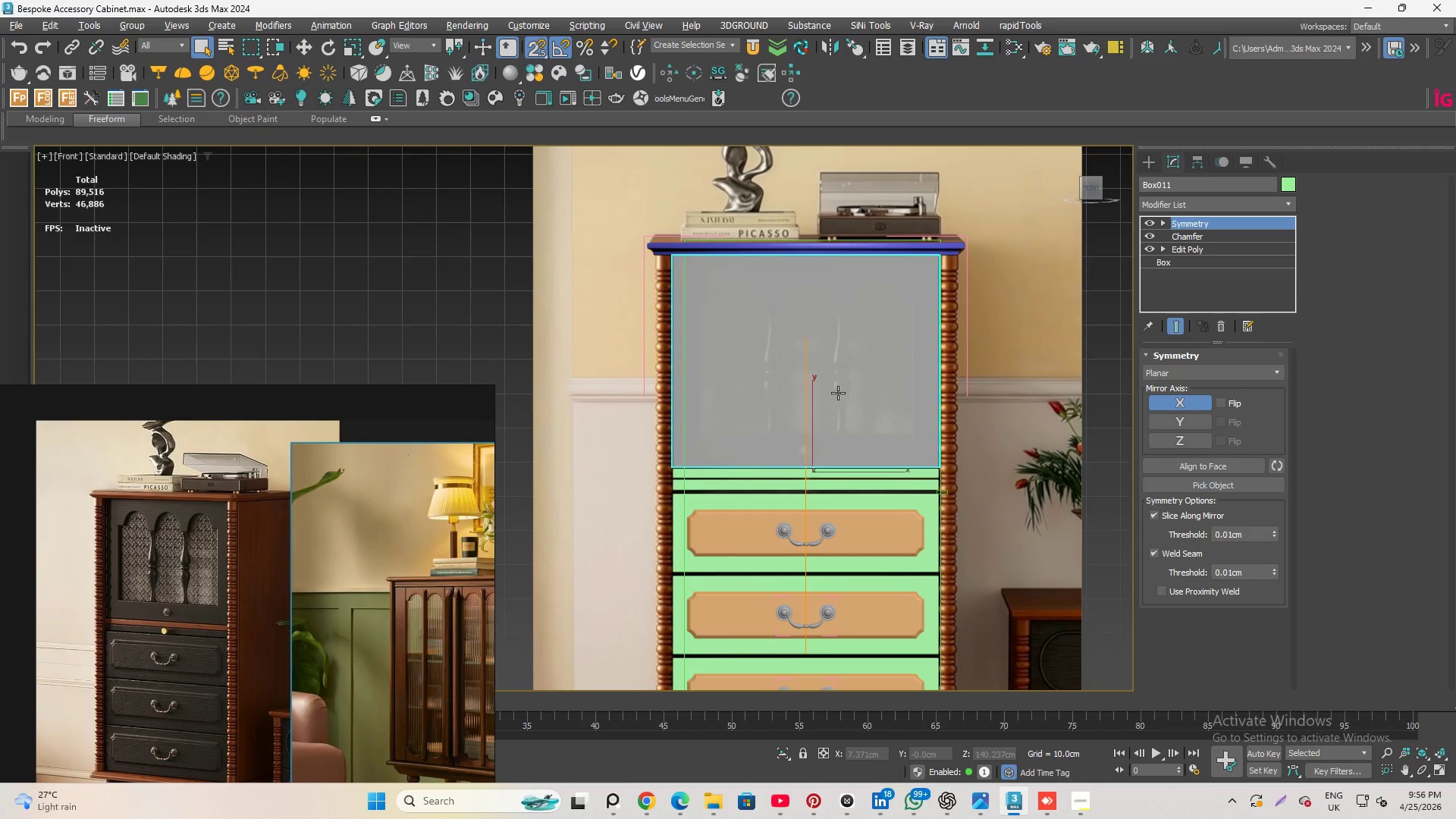 
wait(25.58)
 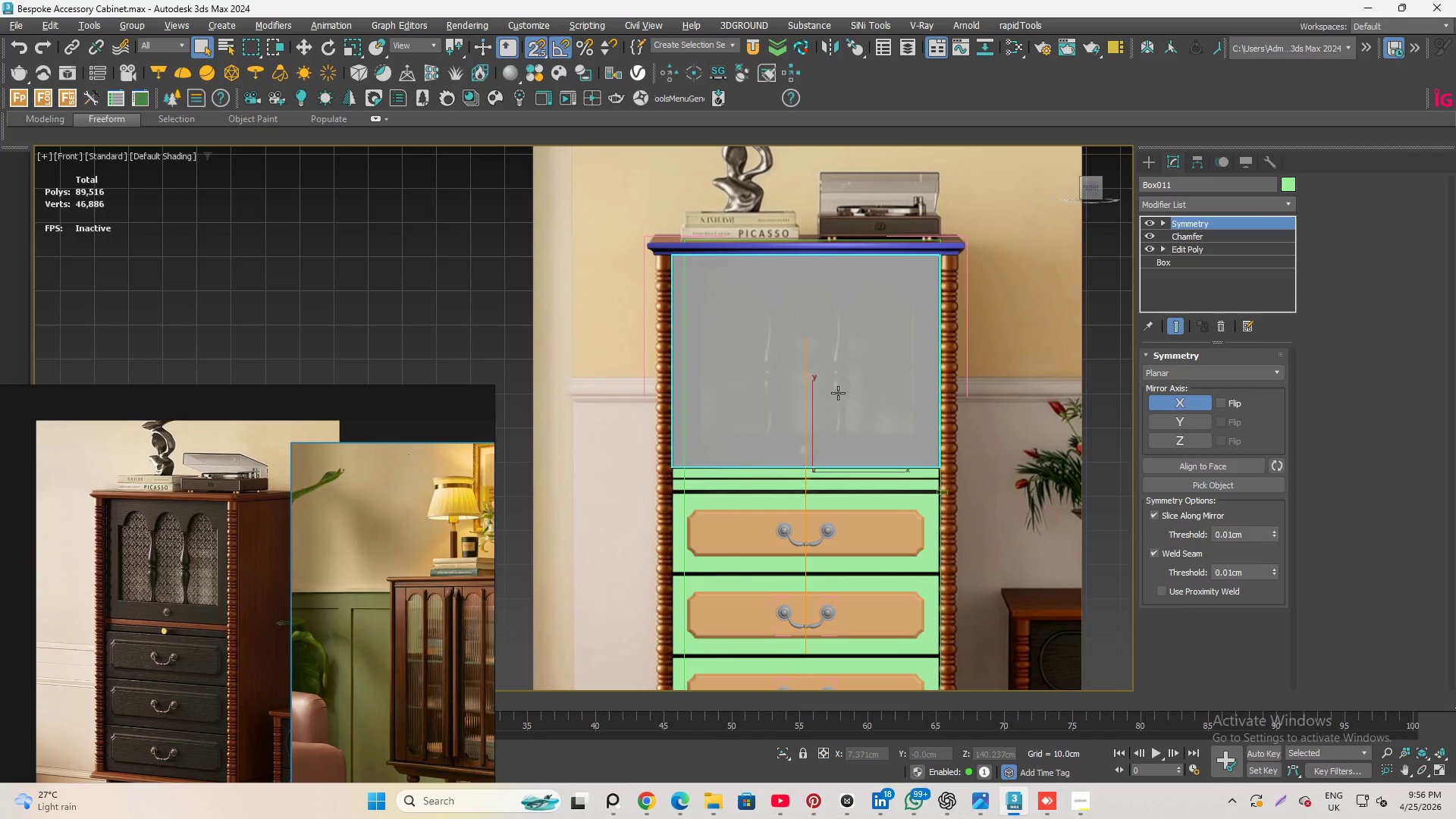 
scroll: coordinate [690, 323], scroll_direction: up, amount: 3.0
 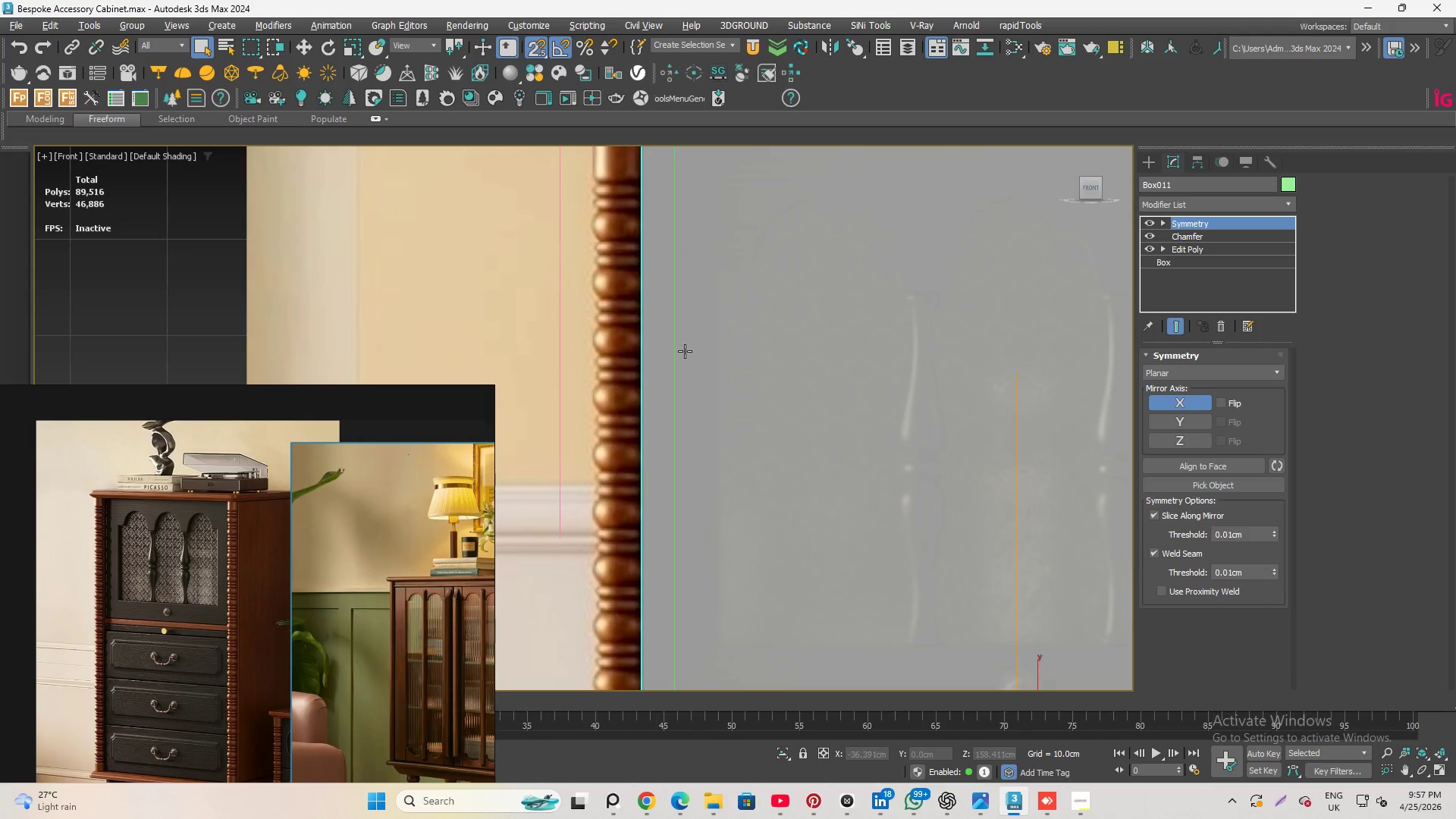 
scroll: coordinate [690, 361], scroll_direction: down, amount: 2.0
 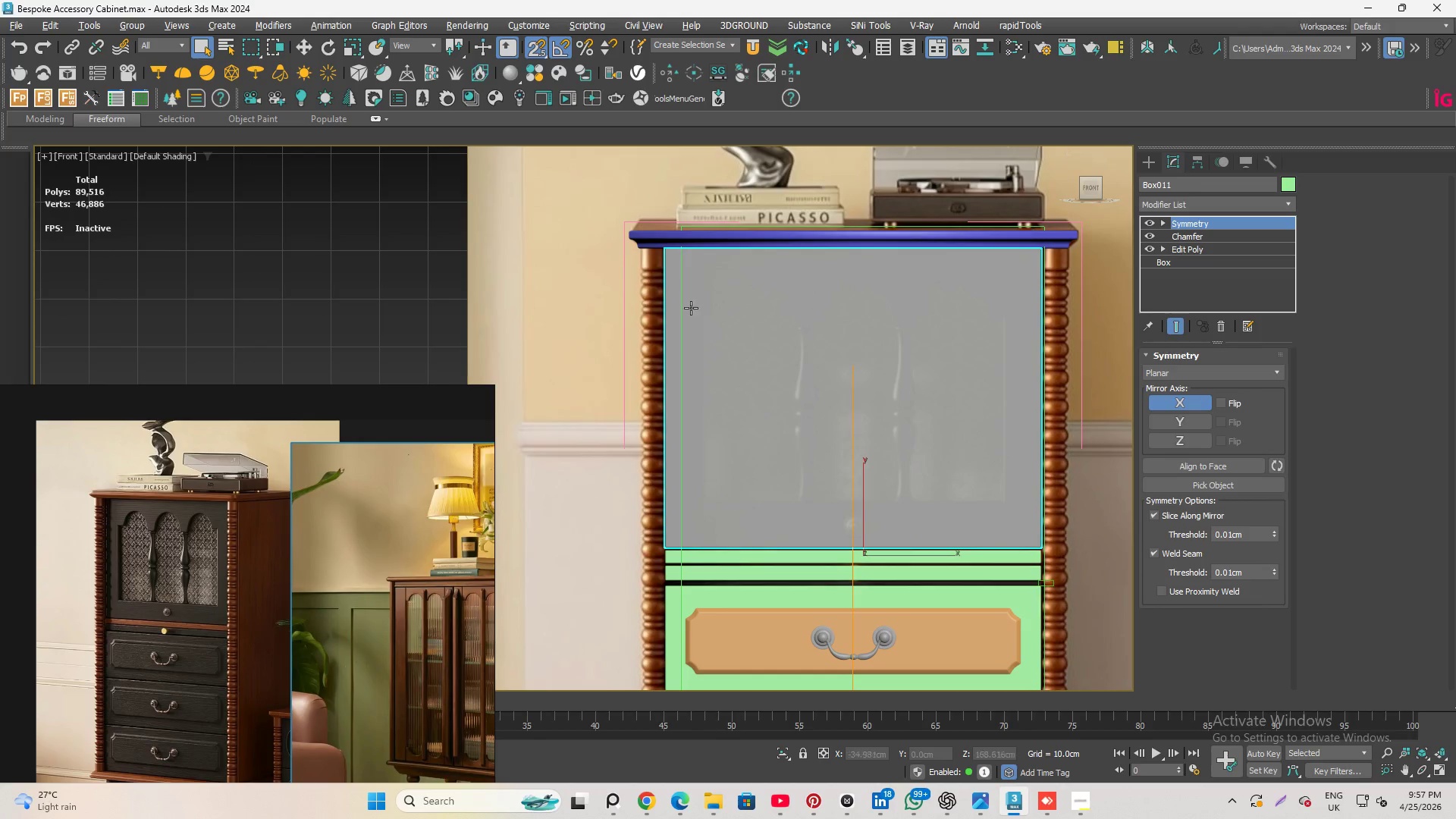 
scroll: coordinate [755, 344], scroll_direction: up, amount: 1.0
 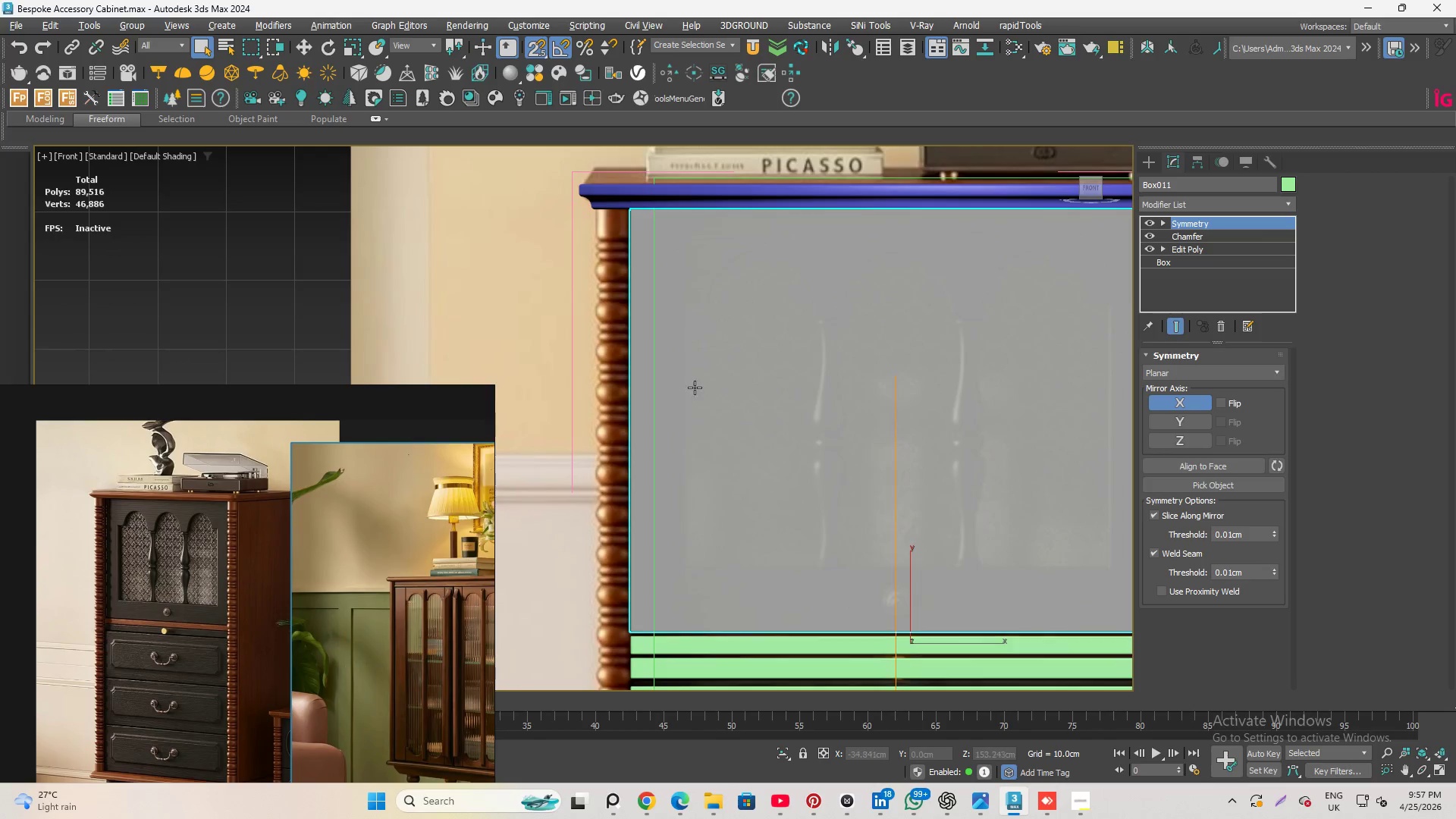 
scroll: coordinate [716, 381], scroll_direction: down, amount: 1.0
 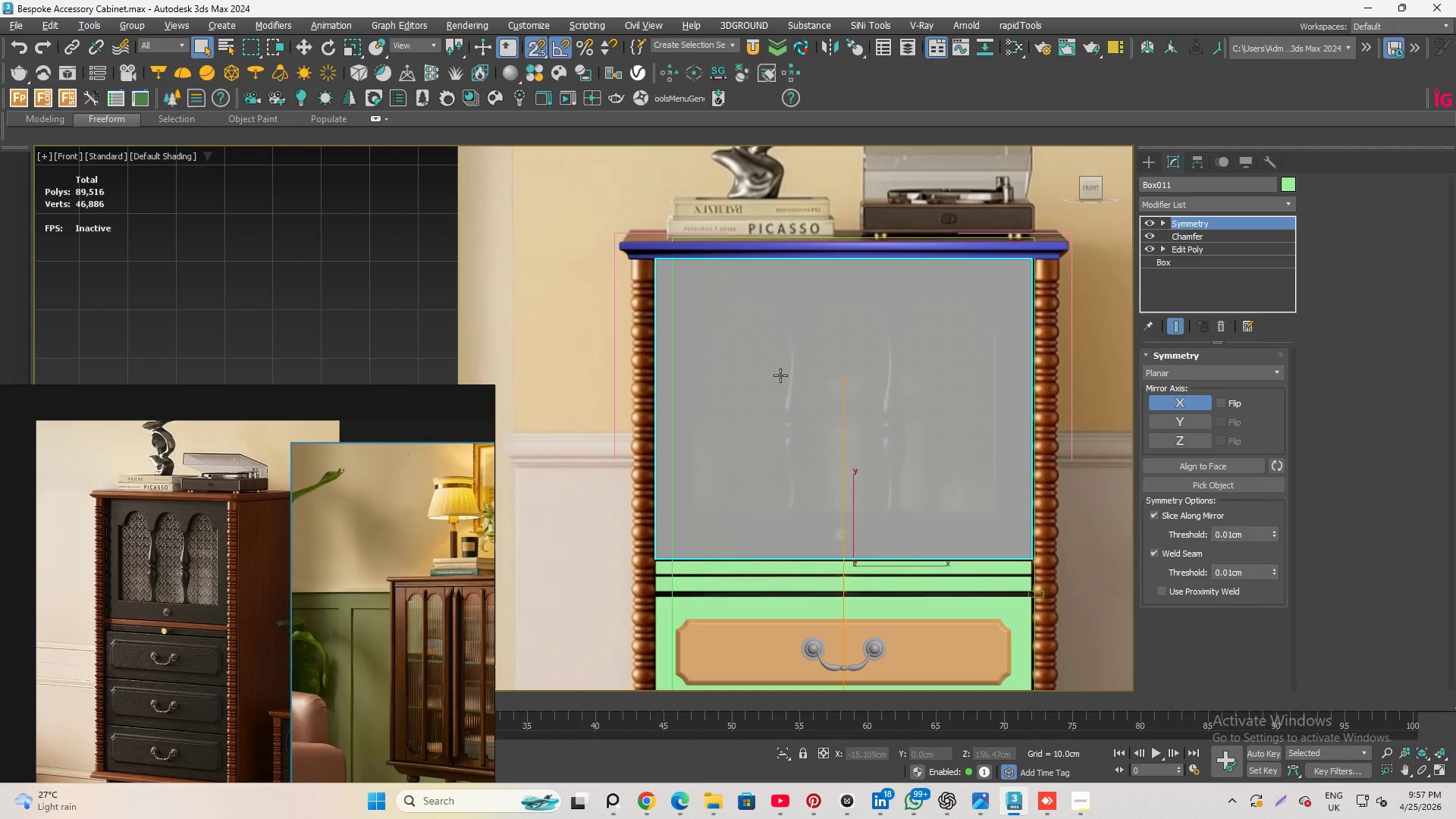 
wait(10.28)
 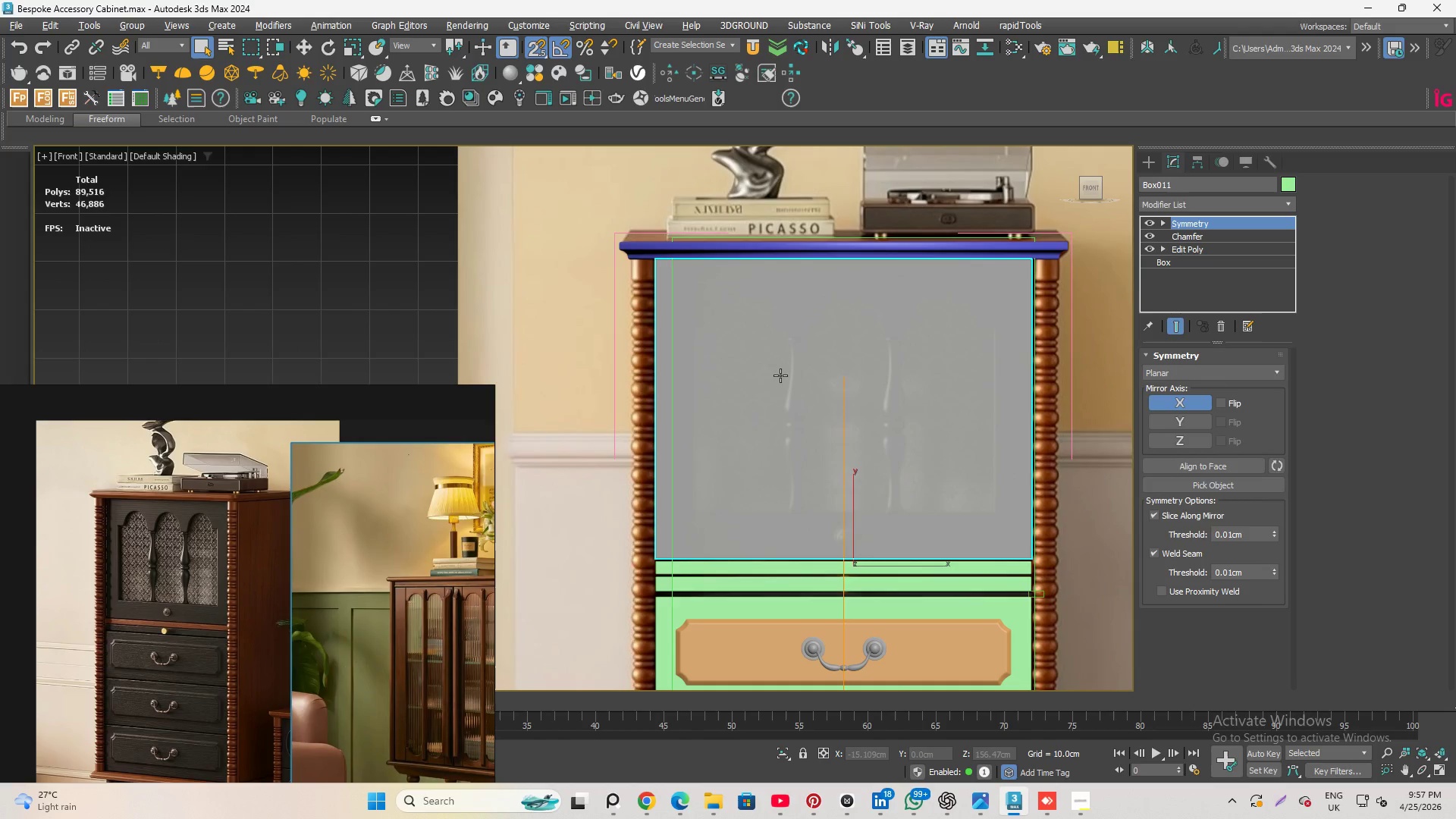 
scroll: coordinate [791, 372], scroll_direction: up, amount: 2.0
 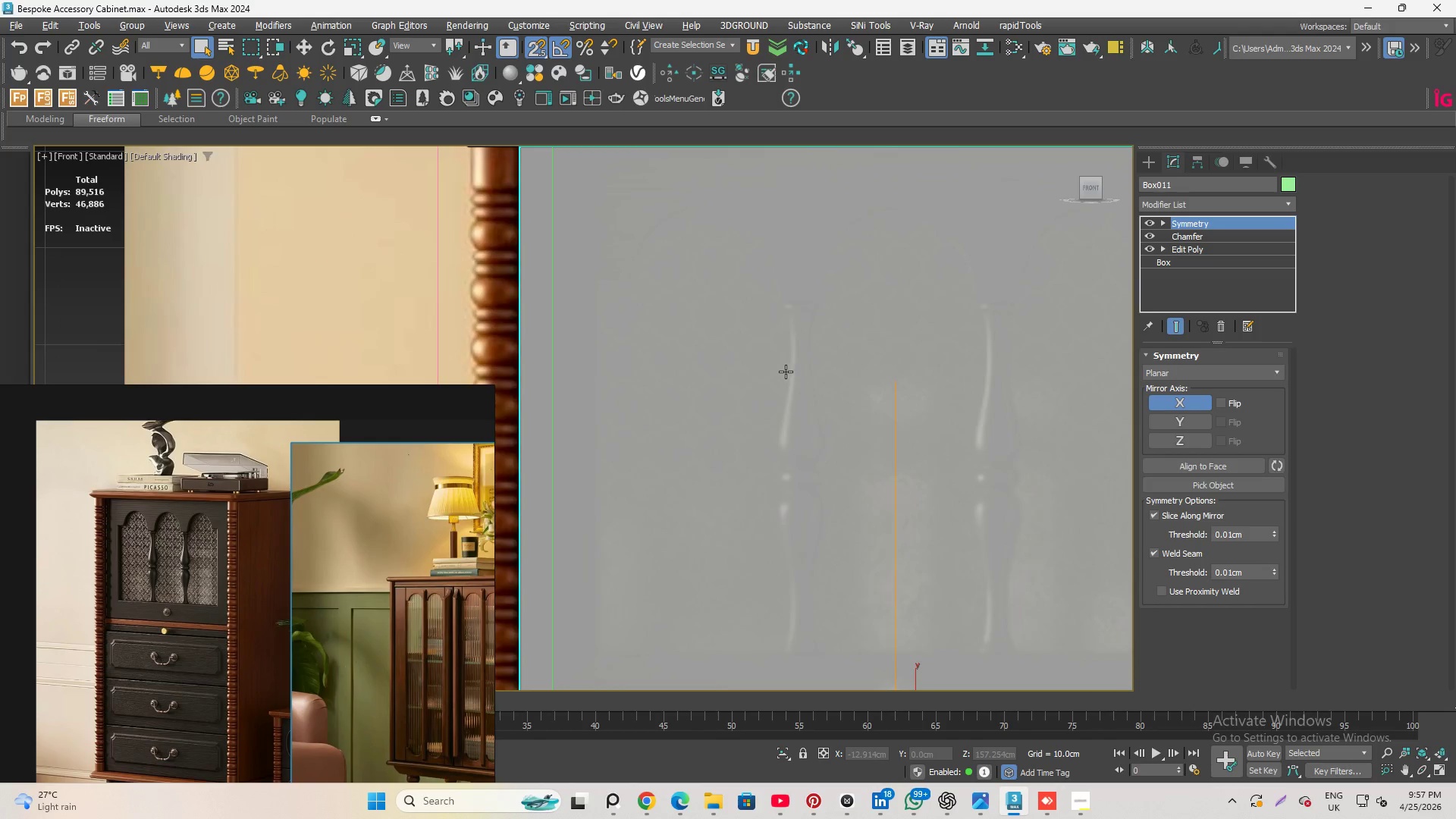 
scroll: coordinate [777, 376], scroll_direction: down, amount: 2.0
 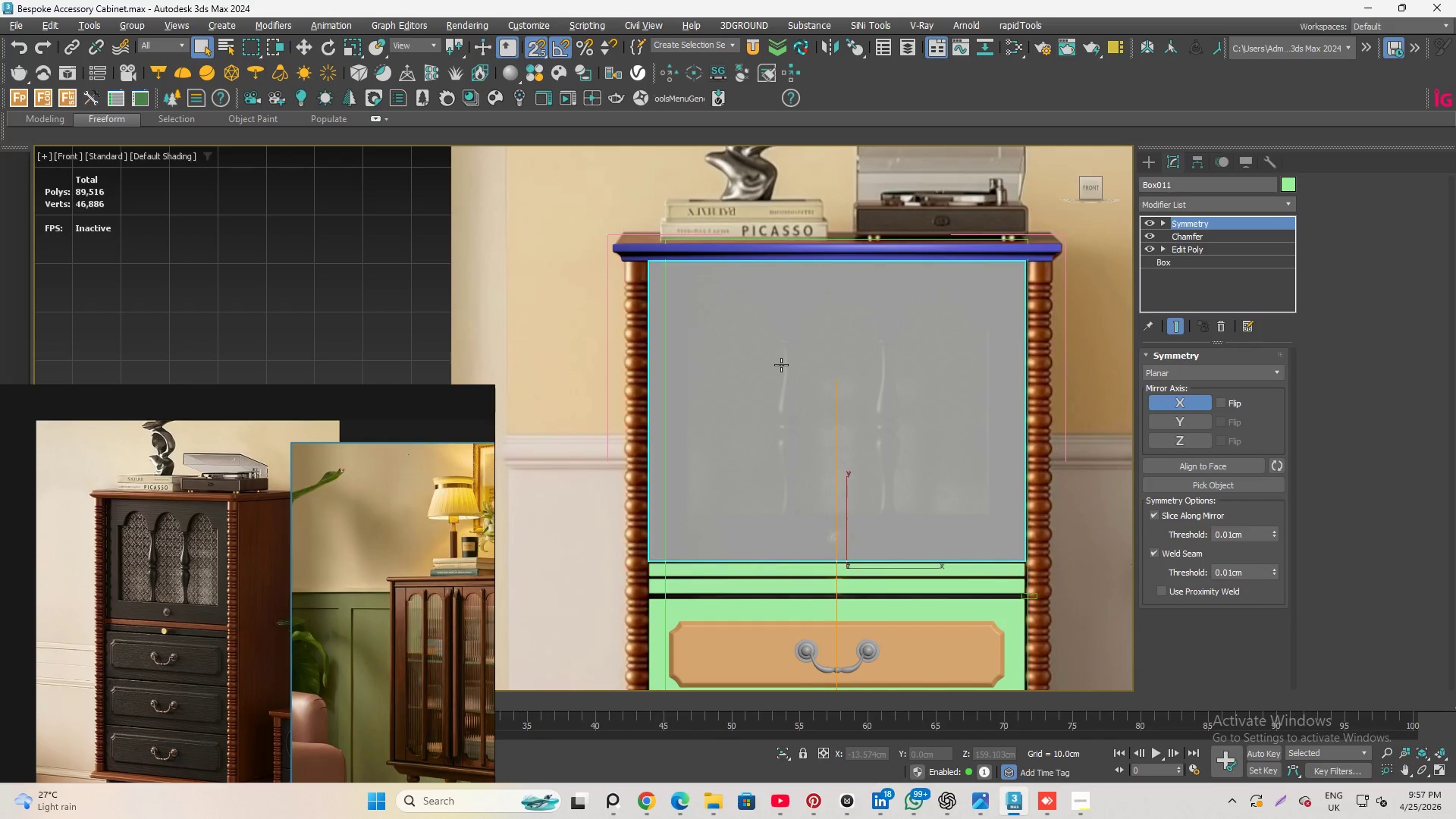 
left_click_drag(start_coordinate=[780, 365], to_coordinate=[780, 369])
 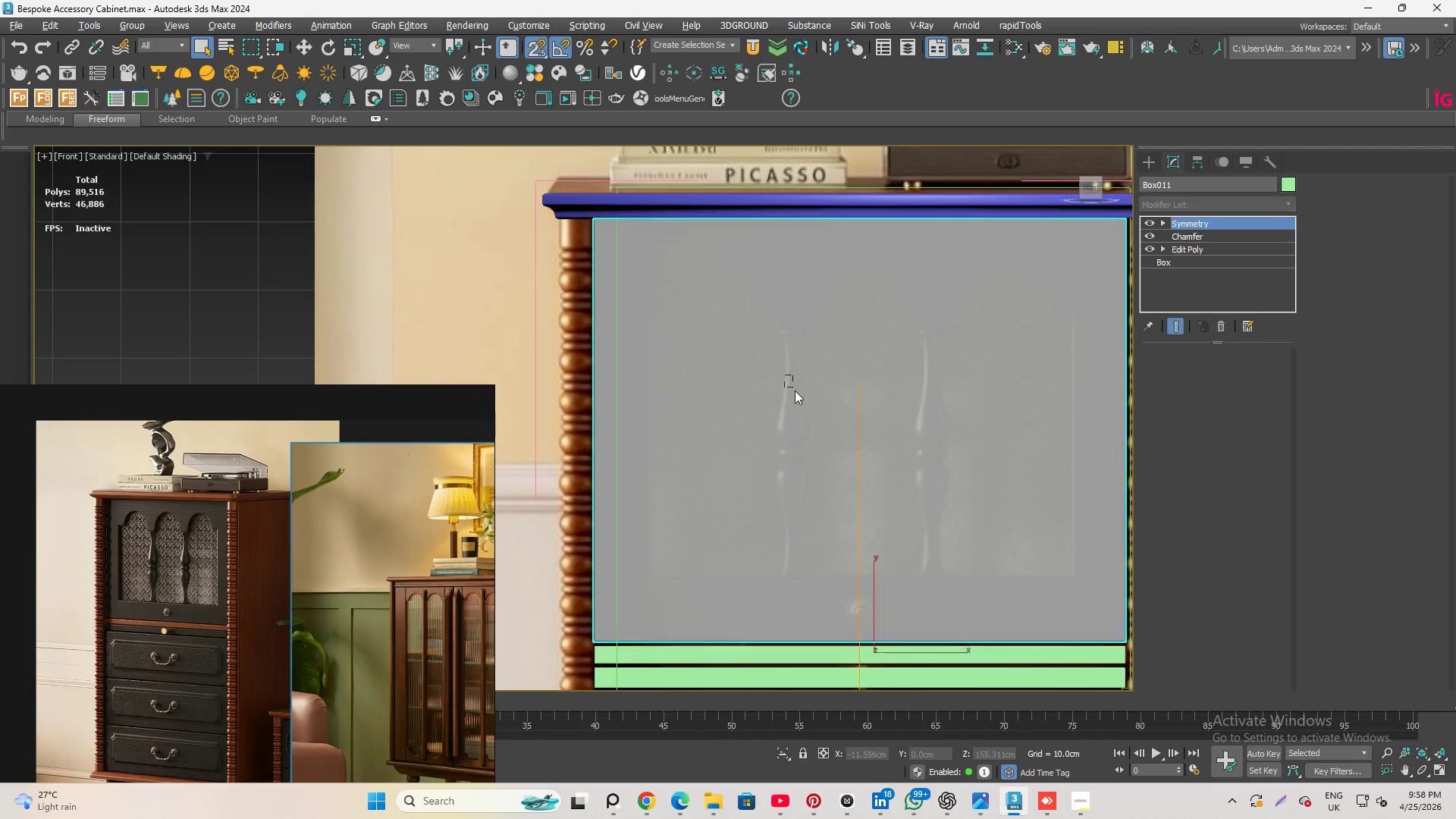 
scroll: coordinate [781, 365], scroll_direction: up, amount: 1.0
 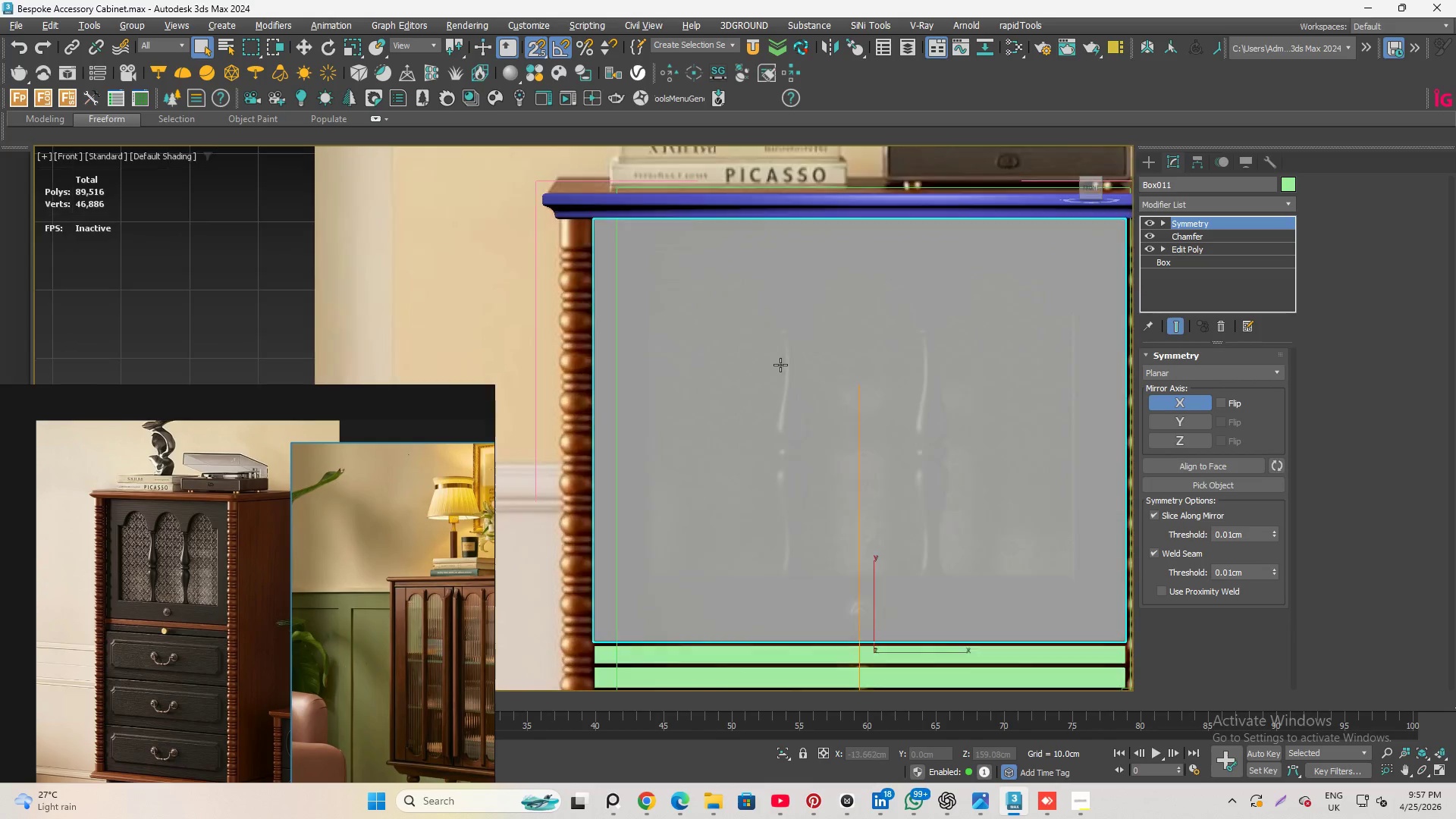 
left_click_drag(start_coordinate=[786, 376], to_coordinate=[795, 391])
 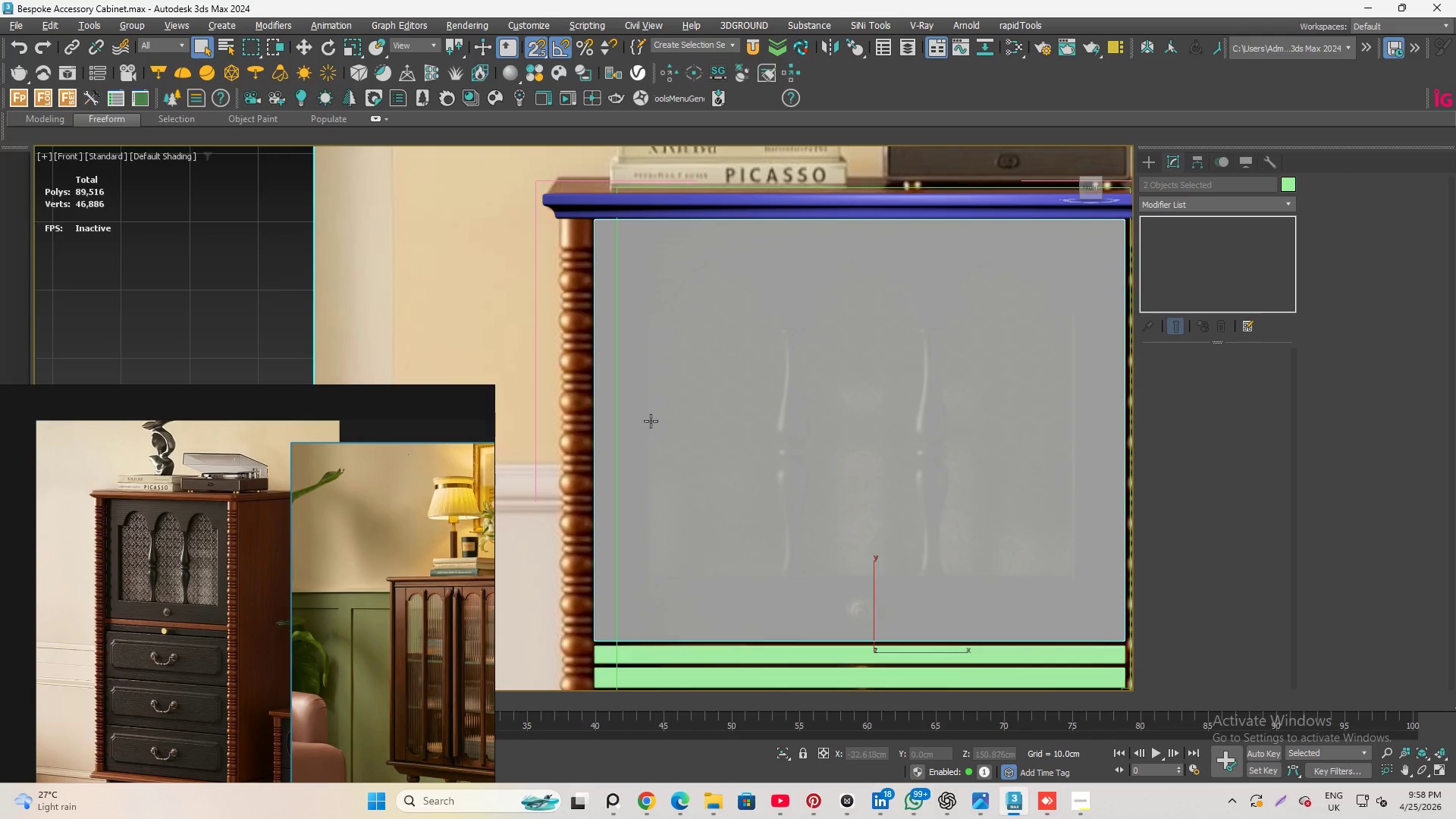 
scroll: coordinate [937, 474], scroll_direction: down, amount: 1.0
 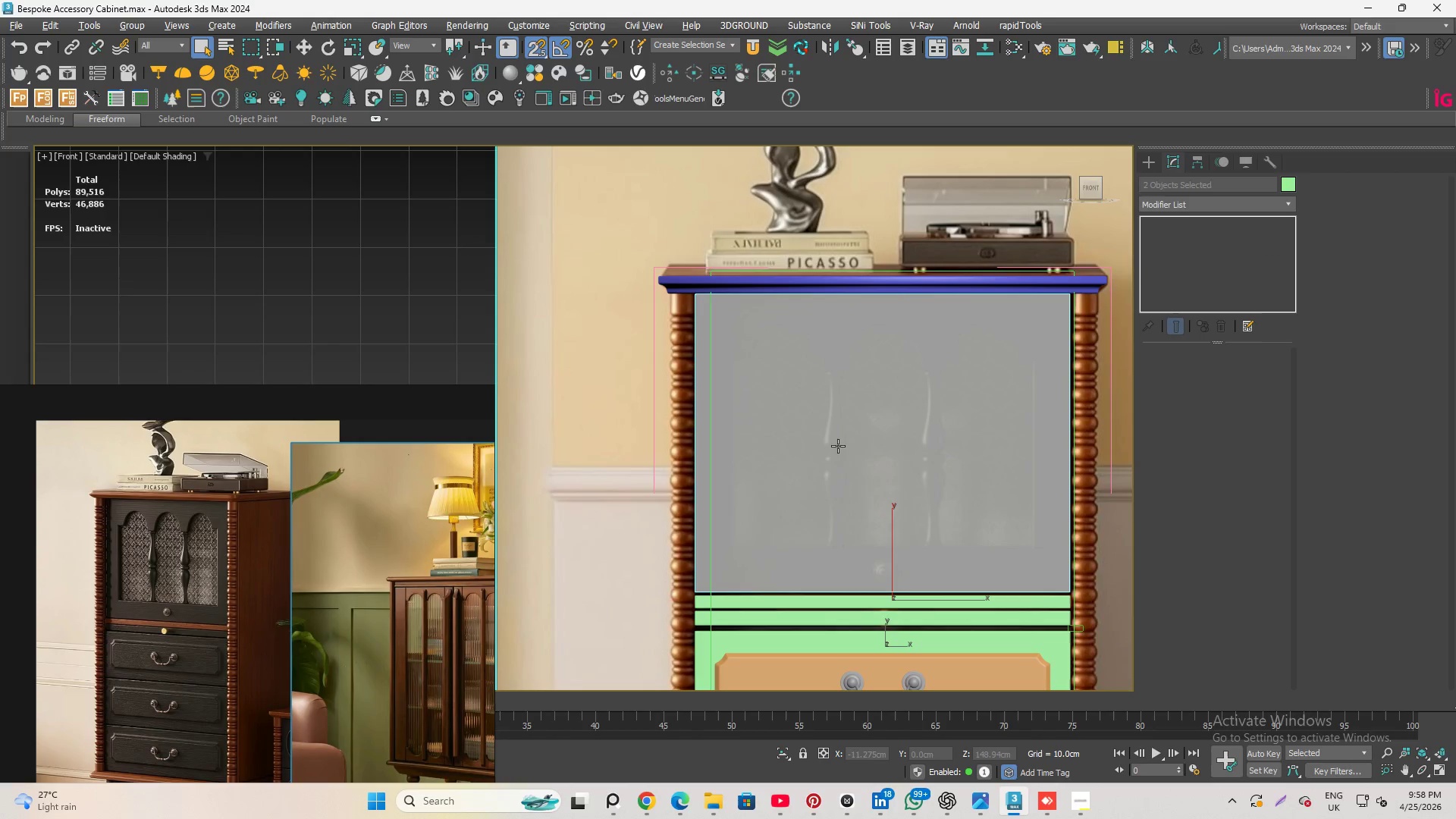 
left_click([838, 446])
 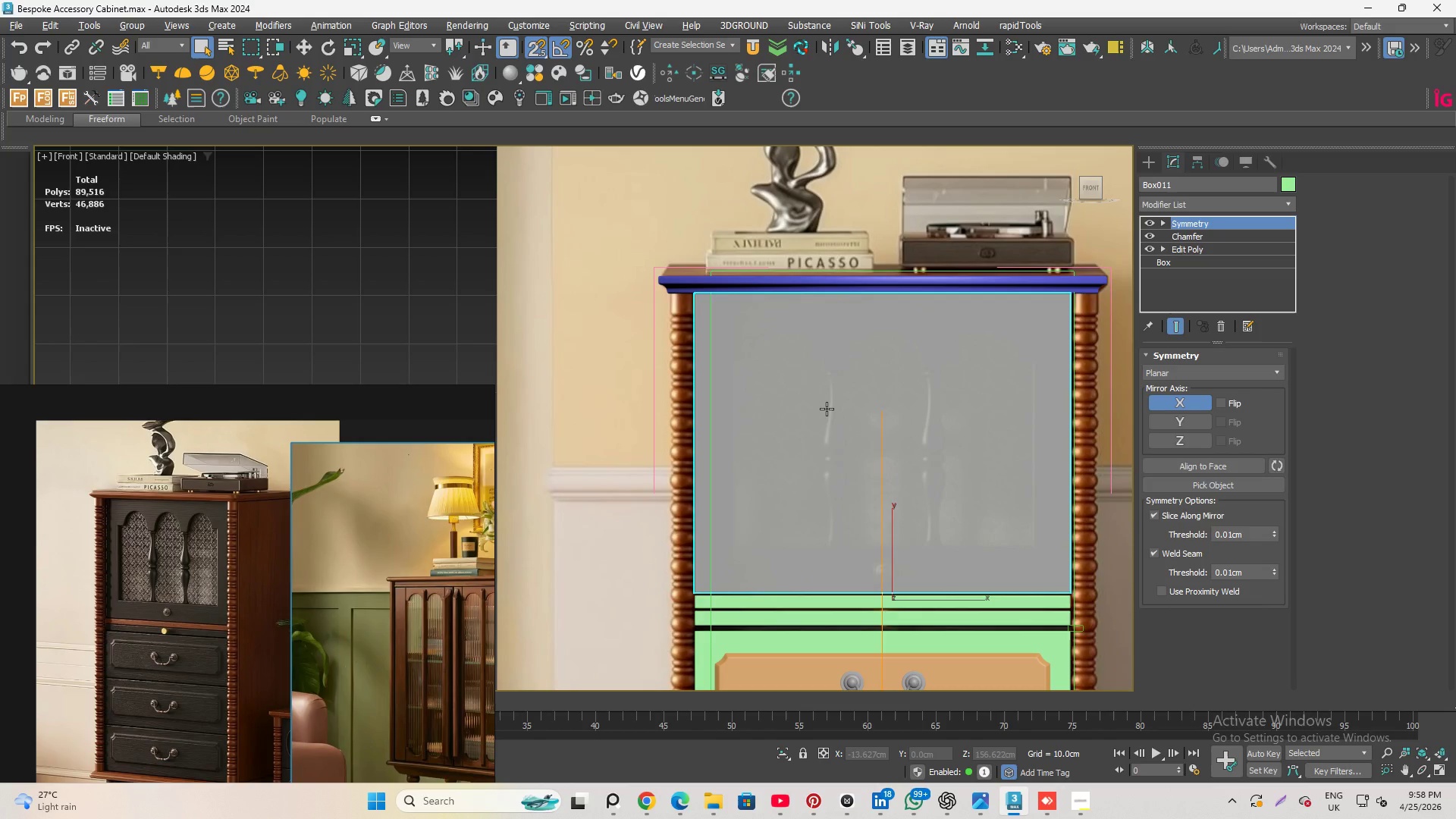 
wait(19.76)
 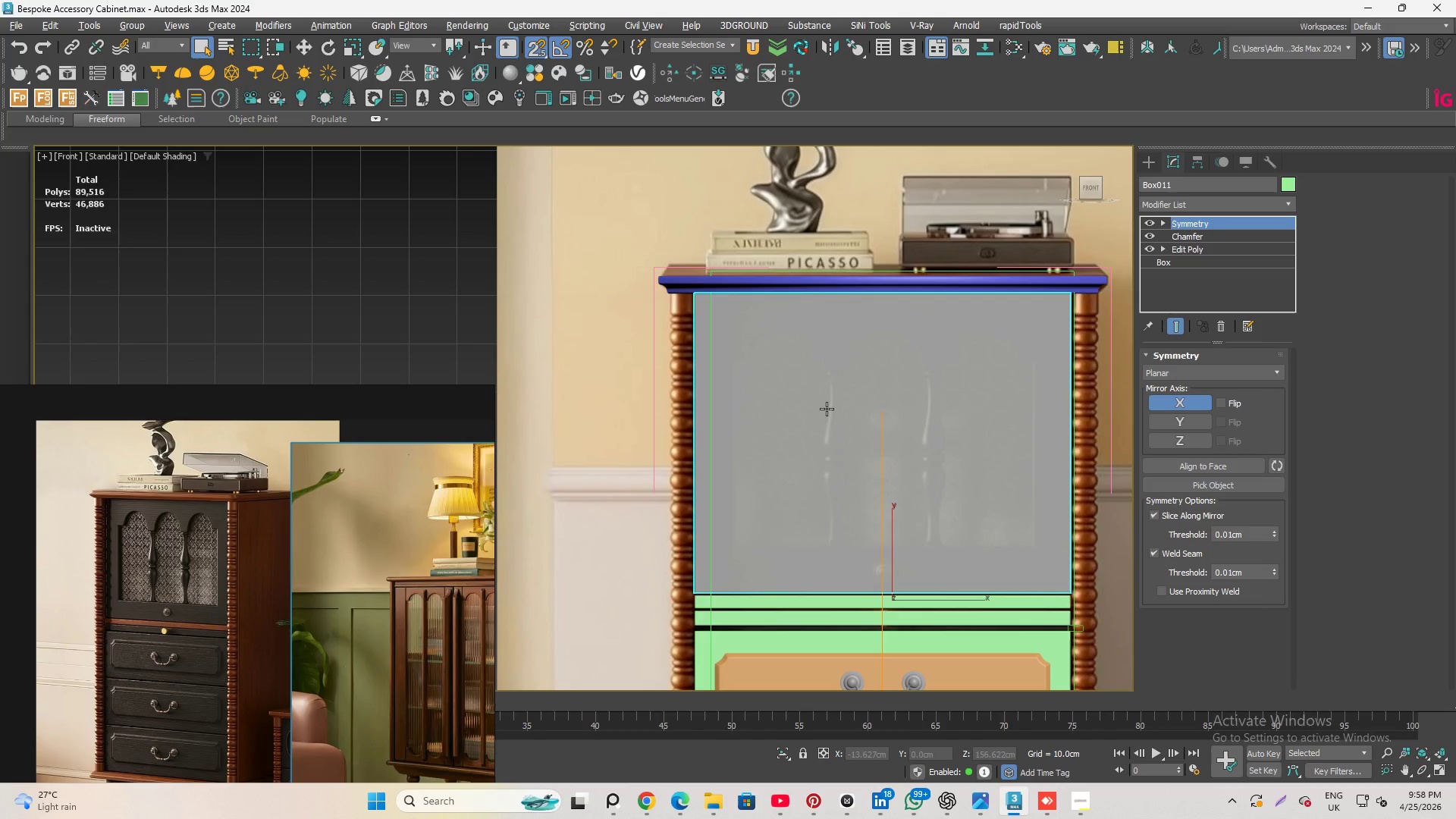 
scroll: coordinate [866, 350], scroll_direction: down, amount: 3.0
 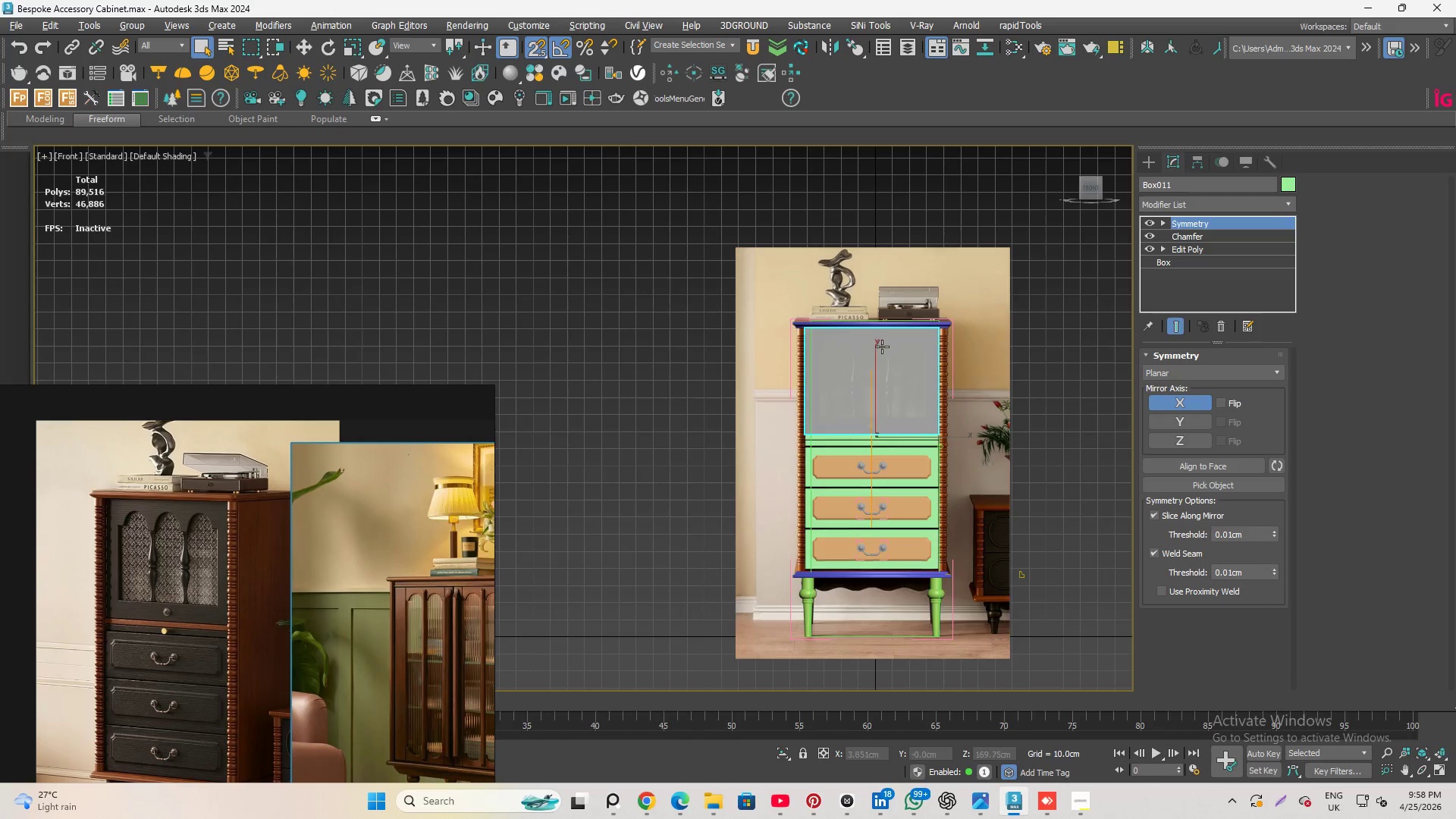 
scroll: coordinate [899, 348], scroll_direction: up, amount: 5.0
 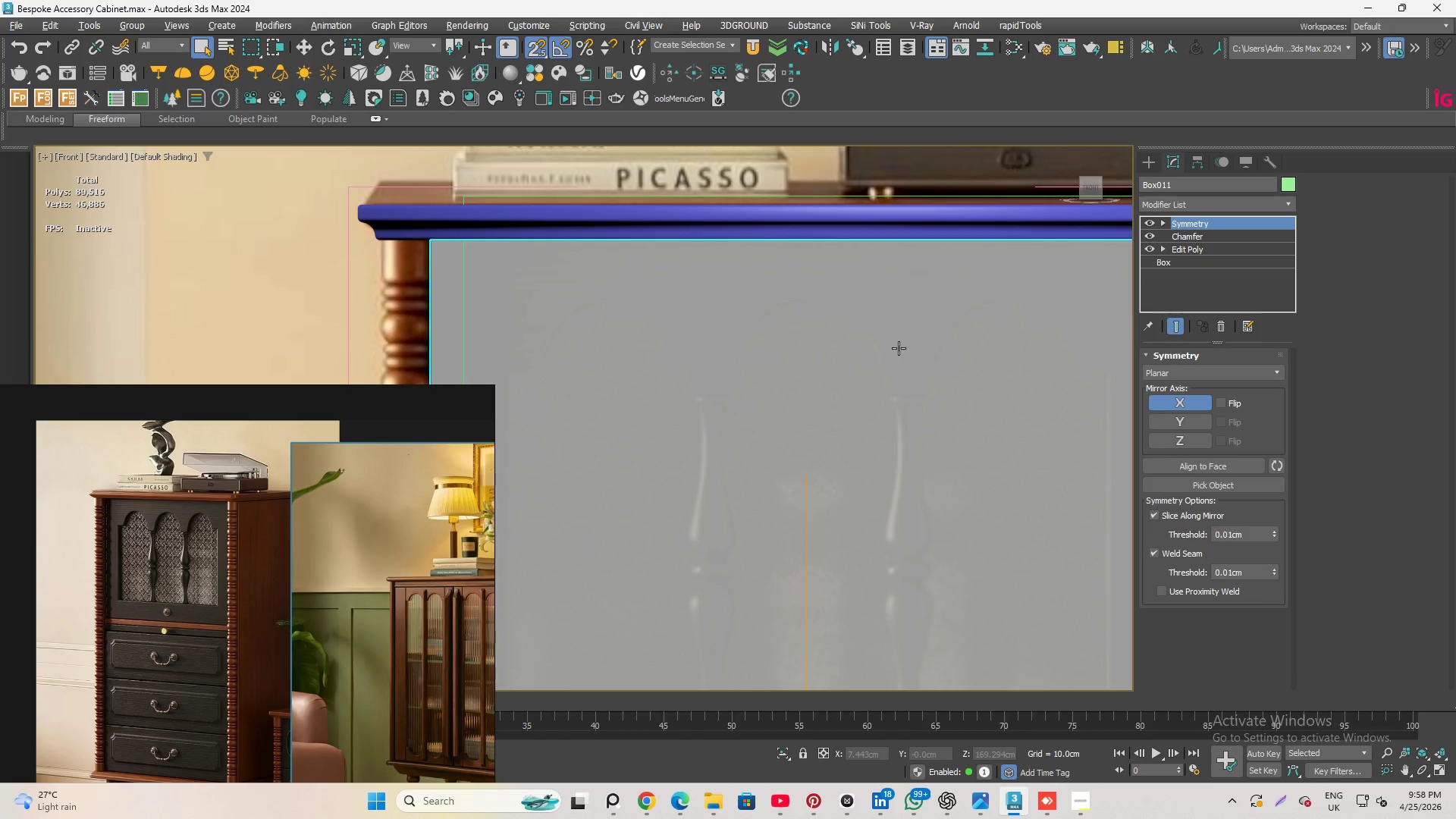 
scroll: coordinate [862, 346], scroll_direction: down, amount: 2.0
 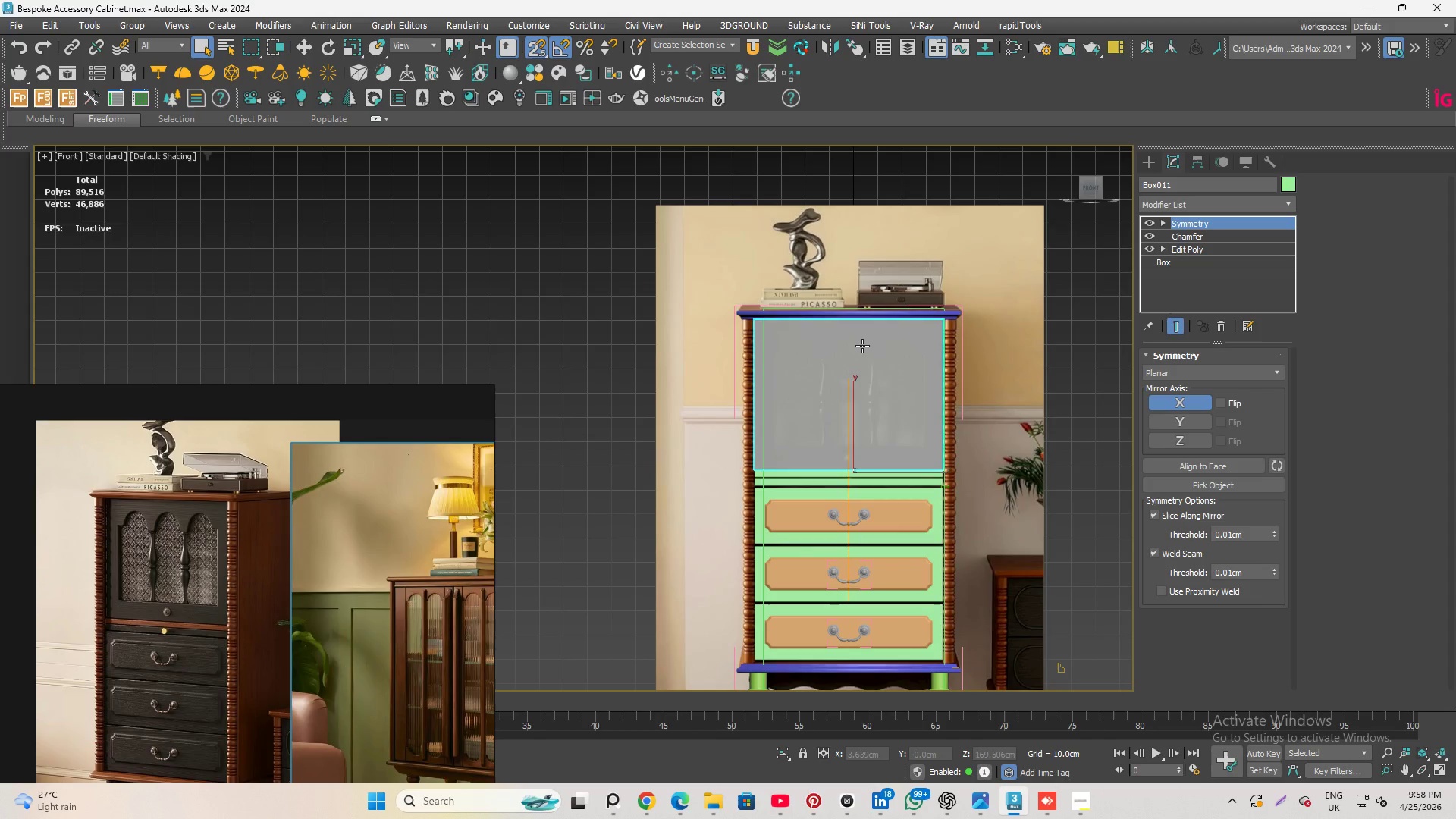 
scroll: coordinate [128, 598], scroll_direction: up, amount: 7.0
 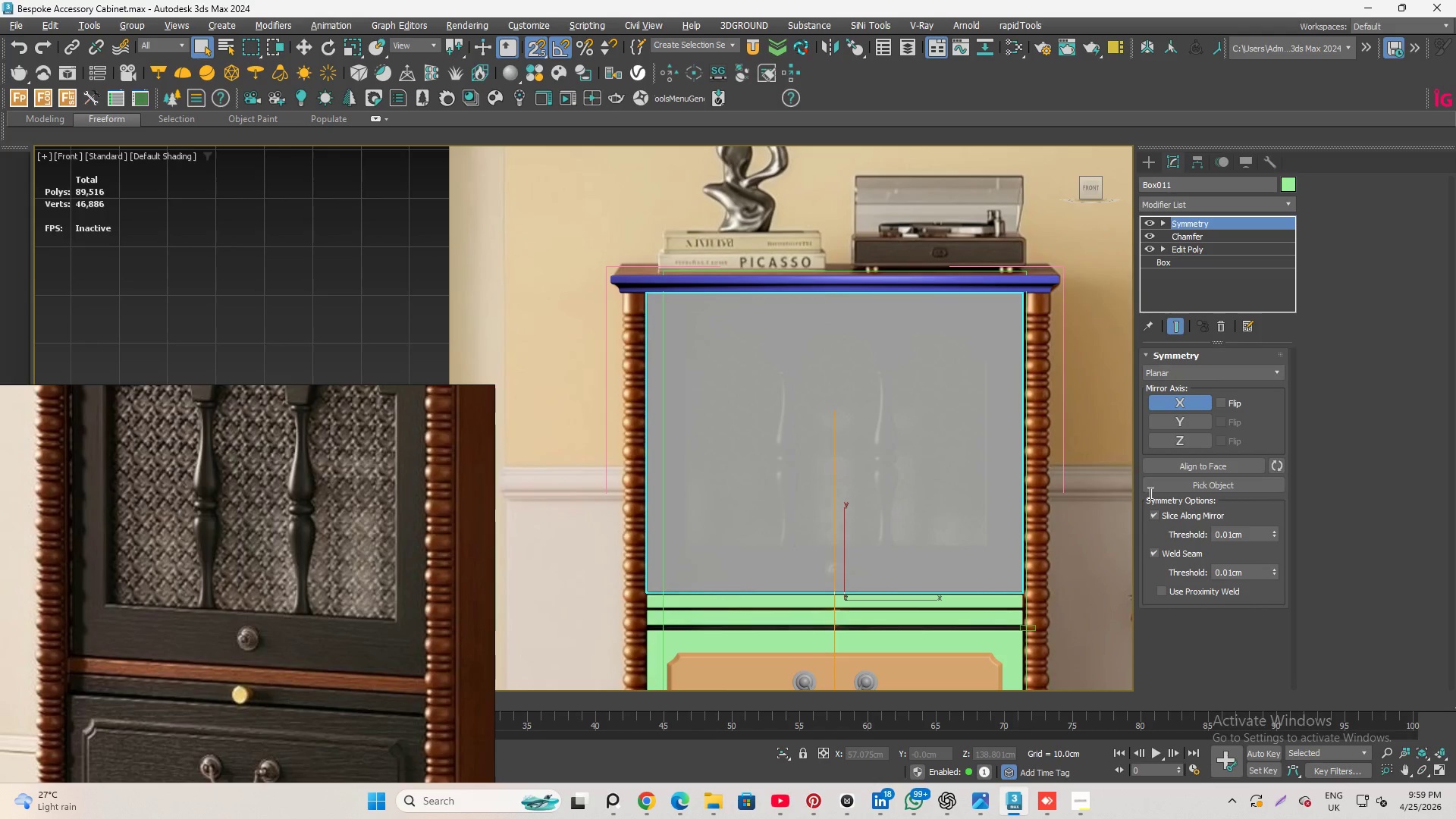 
scroll: coordinate [173, 569], scroll_direction: down, amount: 5.0
 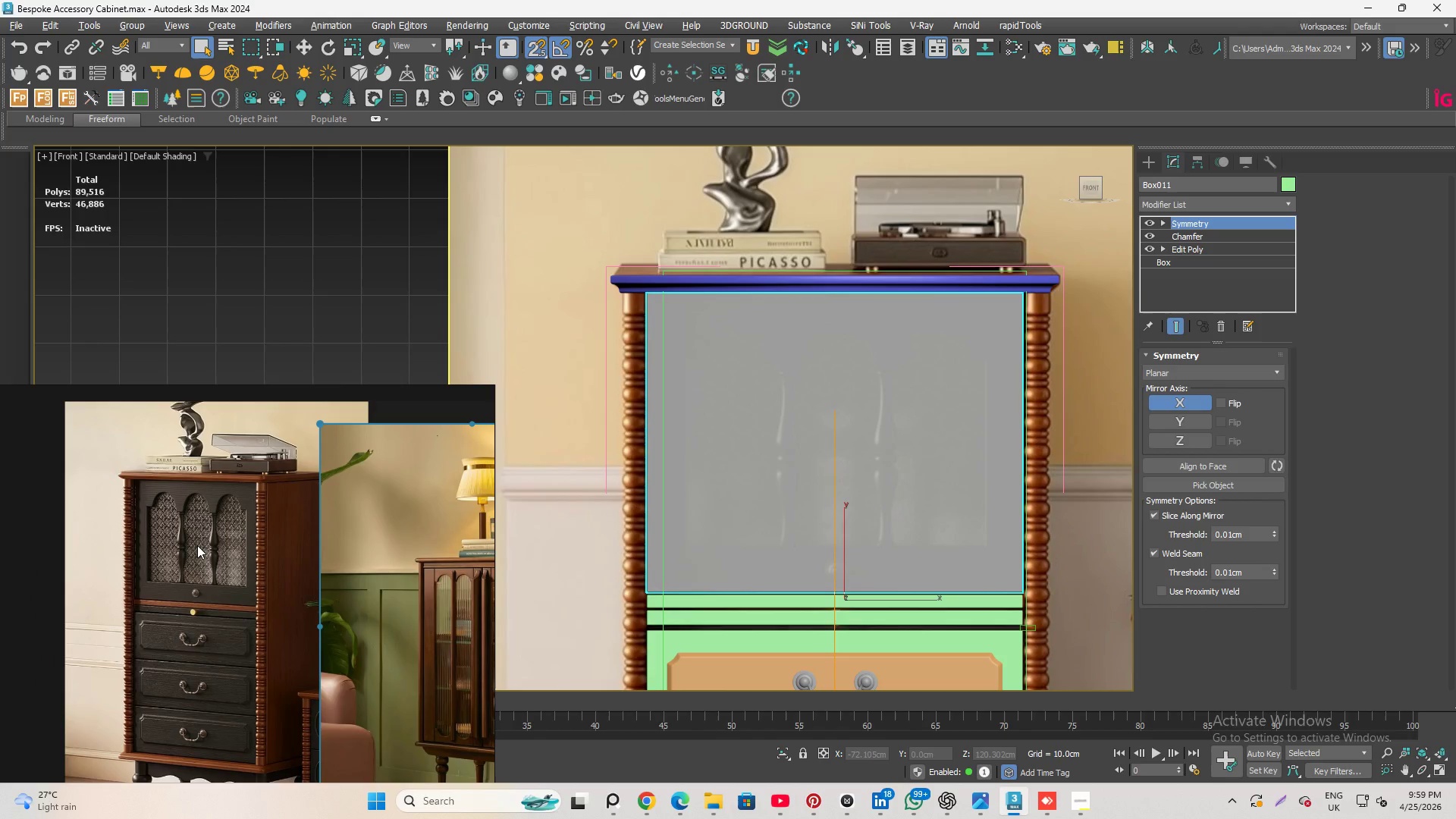 
scroll: coordinate [198, 529], scroll_direction: up, amount: 5.0
 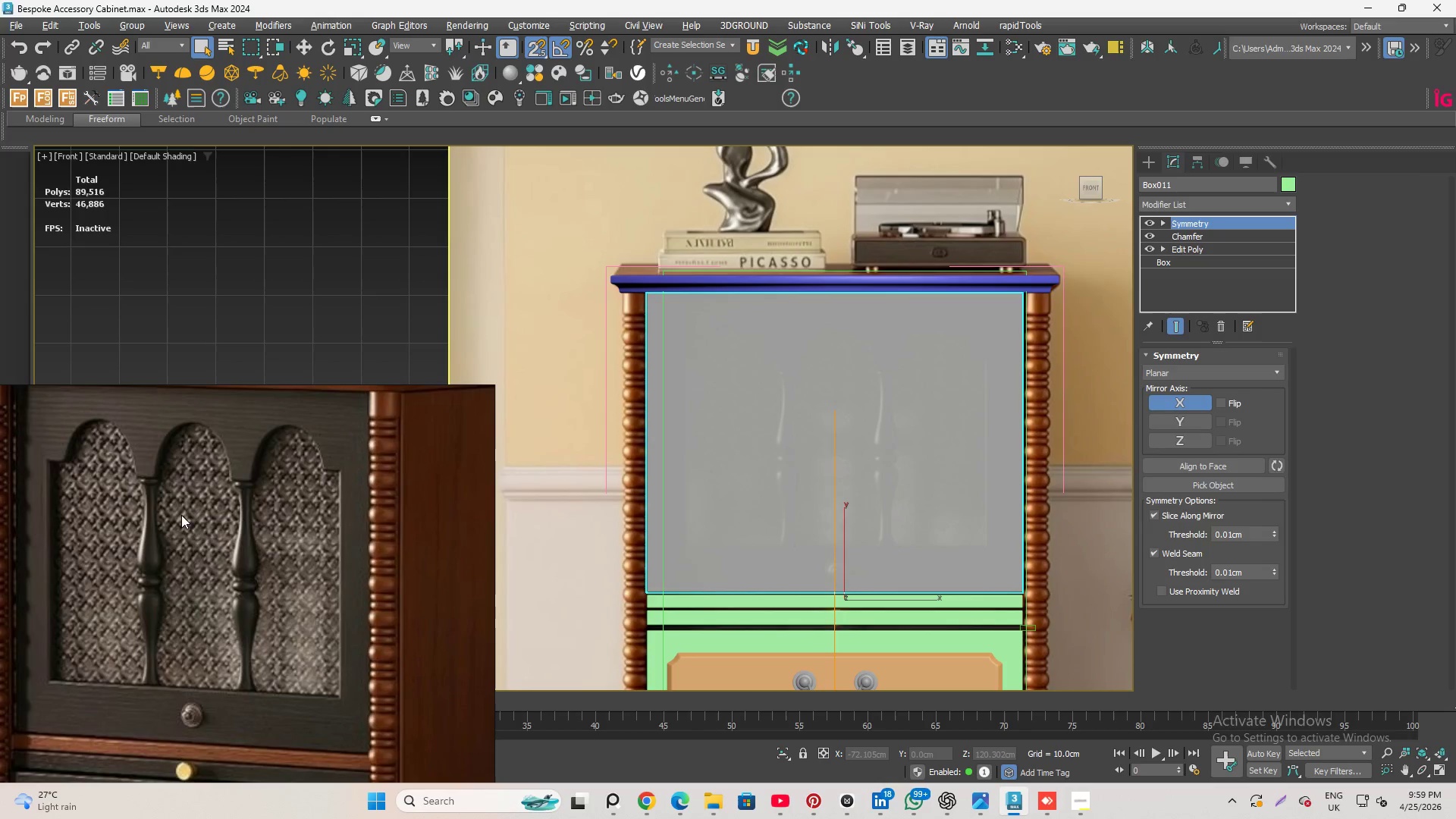 
scroll: coordinate [130, 485], scroll_direction: down, amount: 5.0
 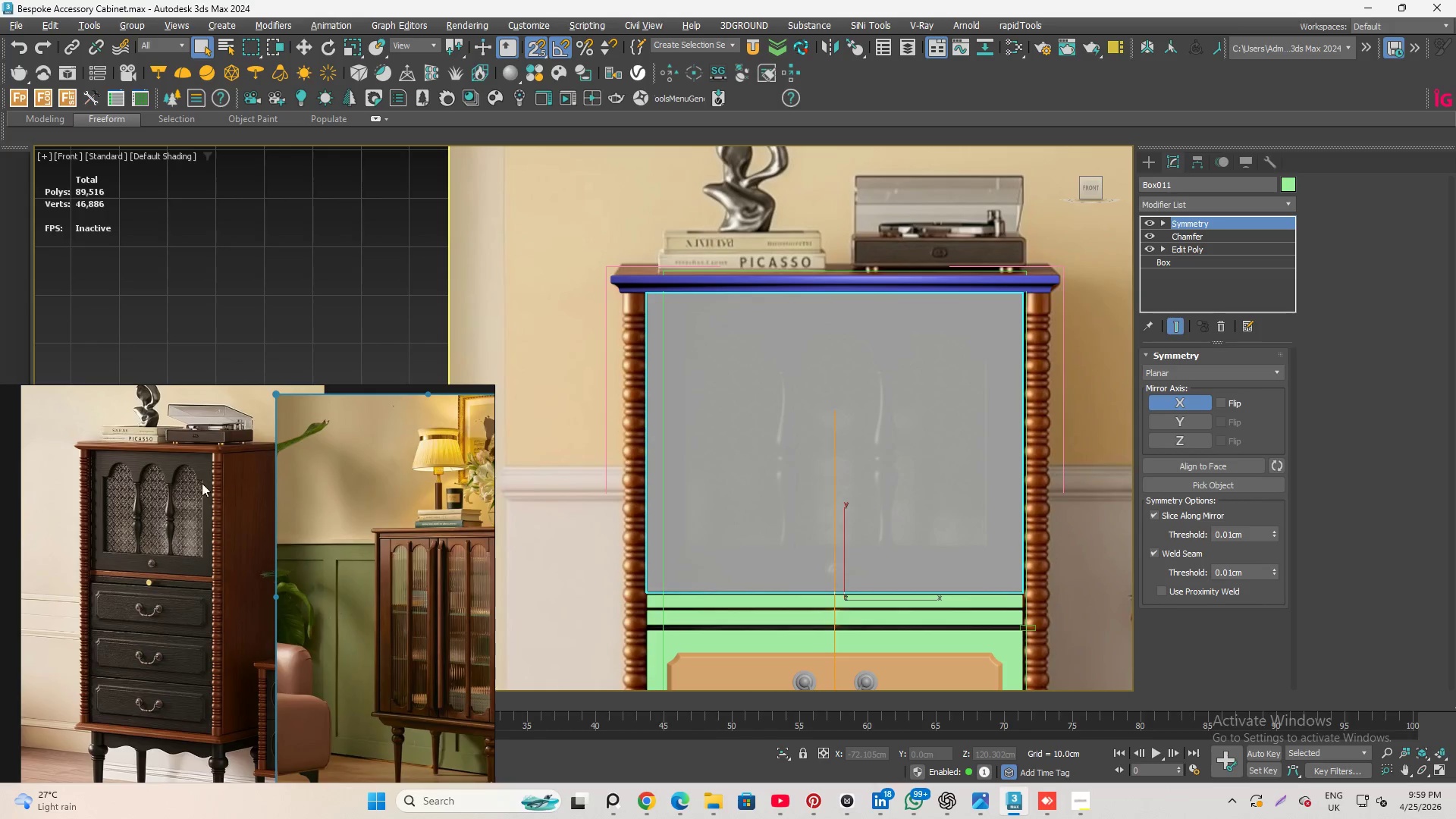 
scroll: coordinate [197, 483], scroll_direction: up, amount: 5.0
 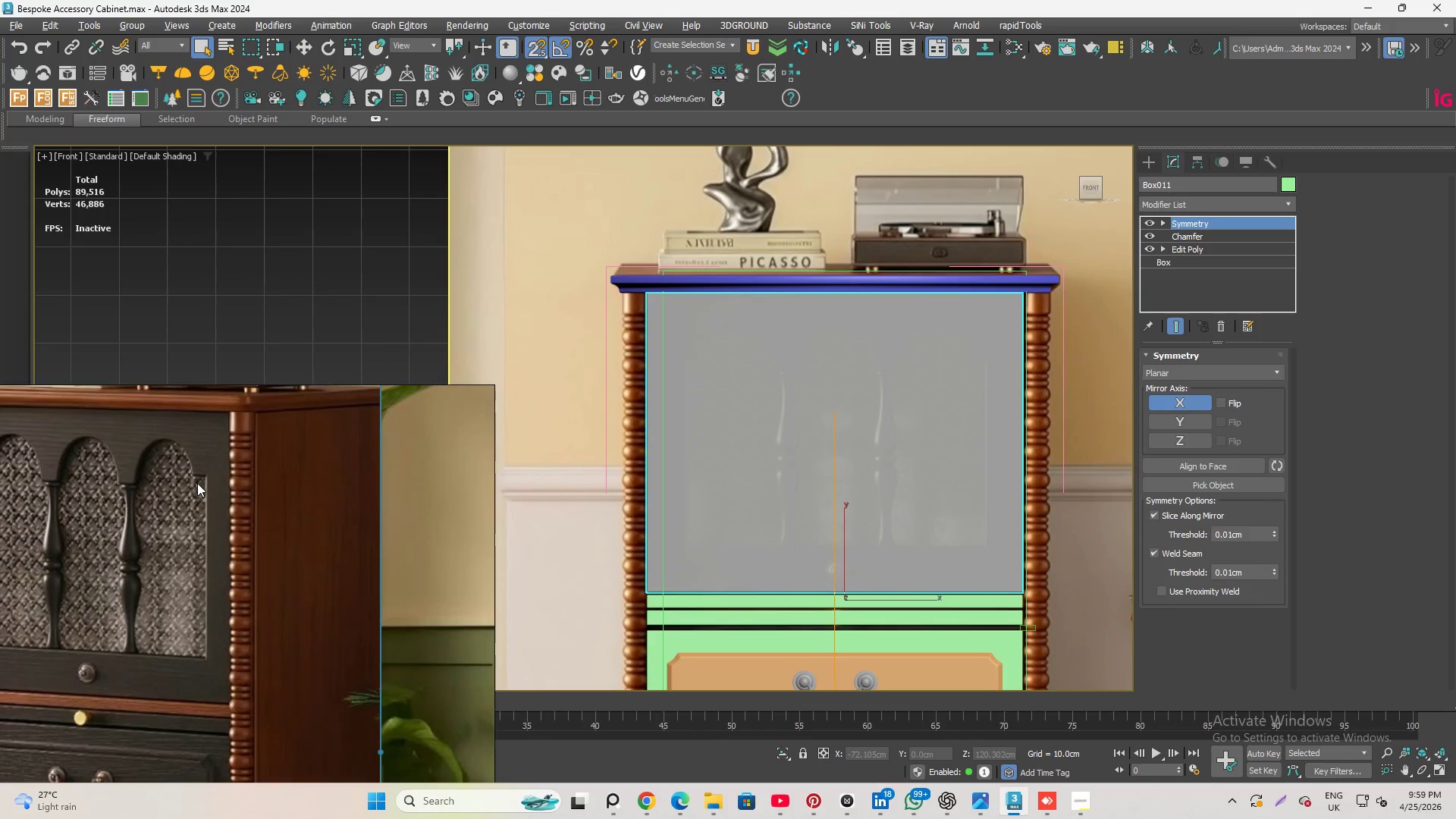 
scroll: coordinate [216, 543], scroll_direction: down, amount: 5.0
 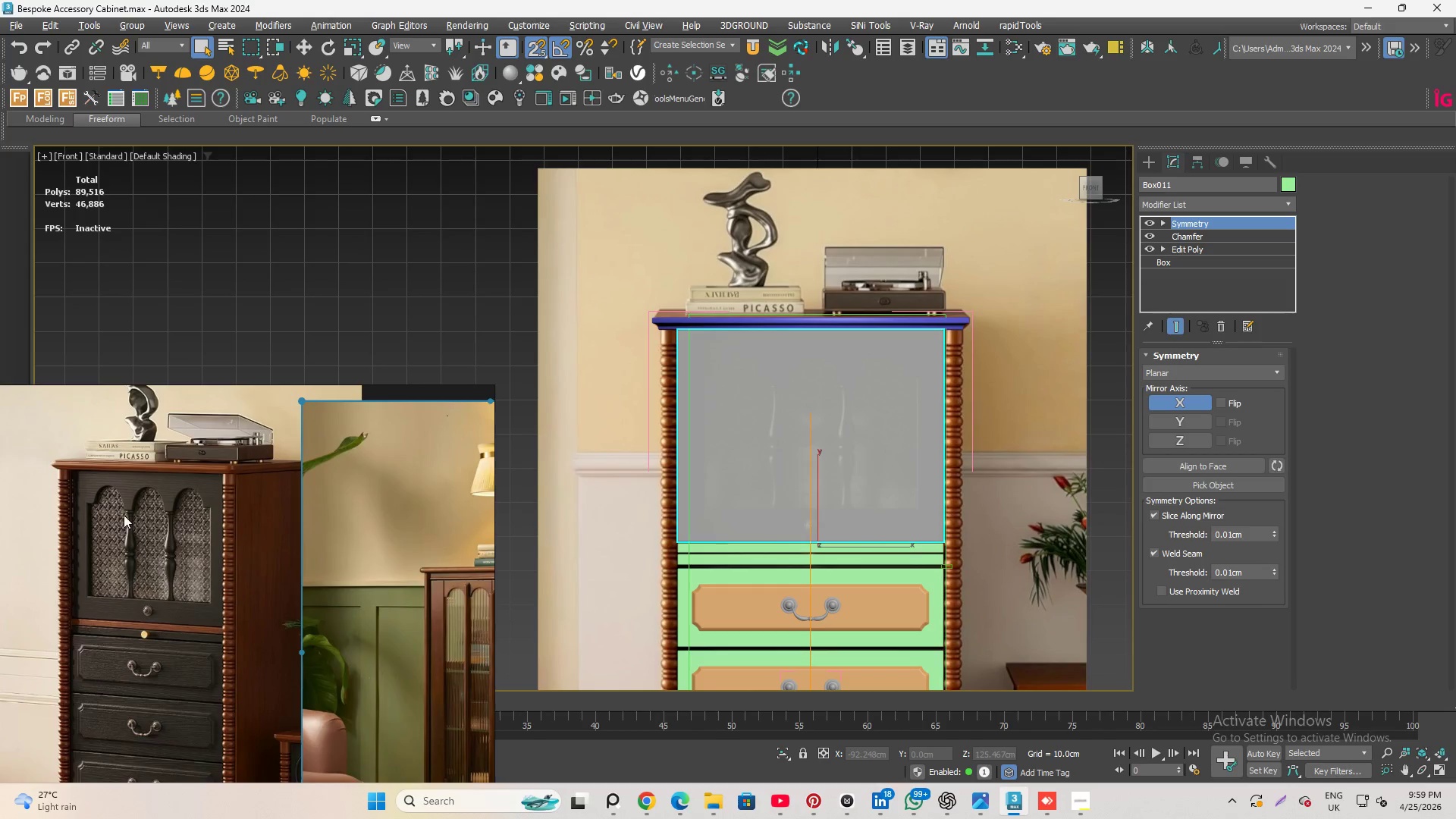 
scroll: coordinate [799, 407], scroll_direction: up, amount: 4.0
 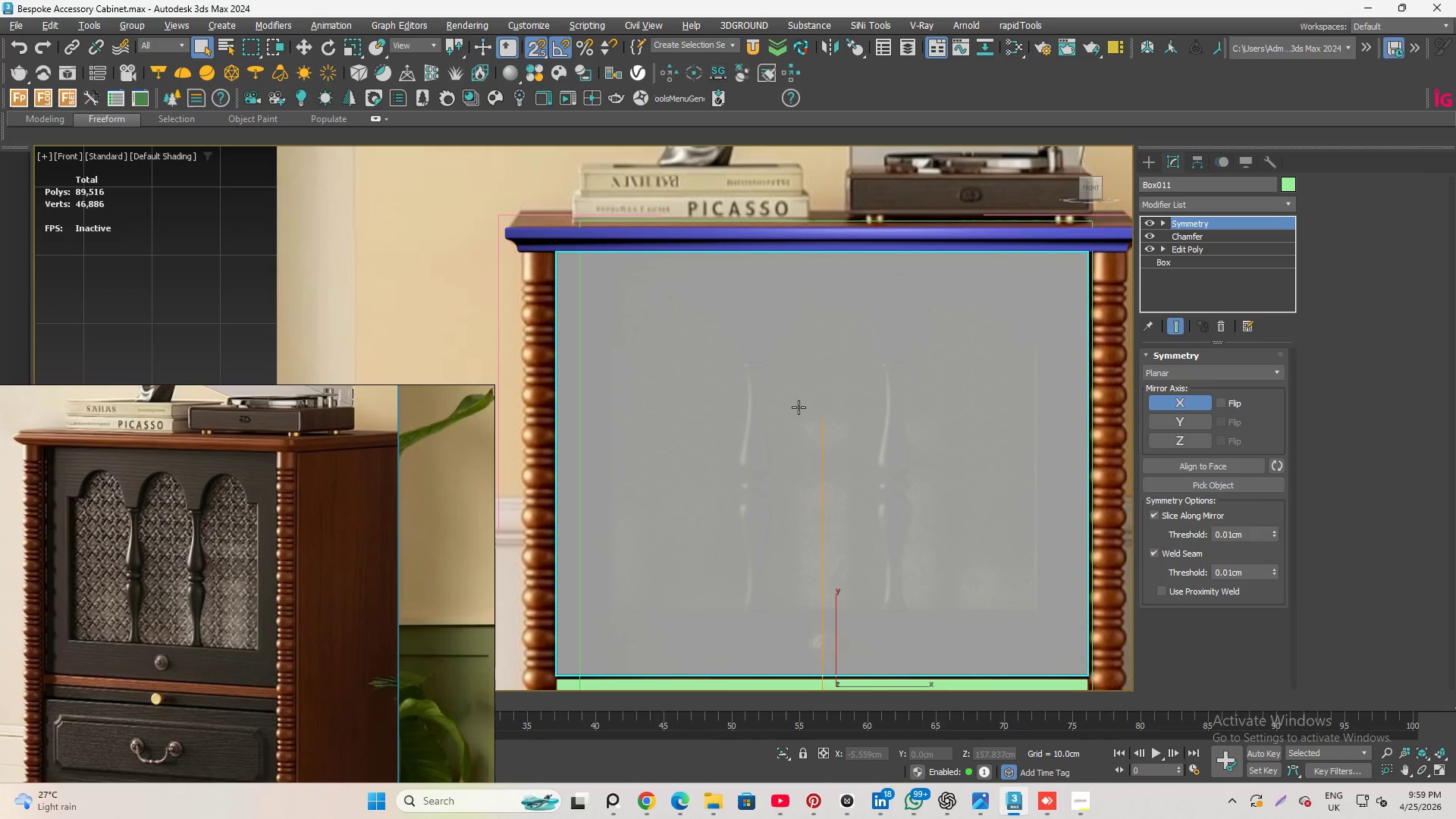 
wait(9.27)
 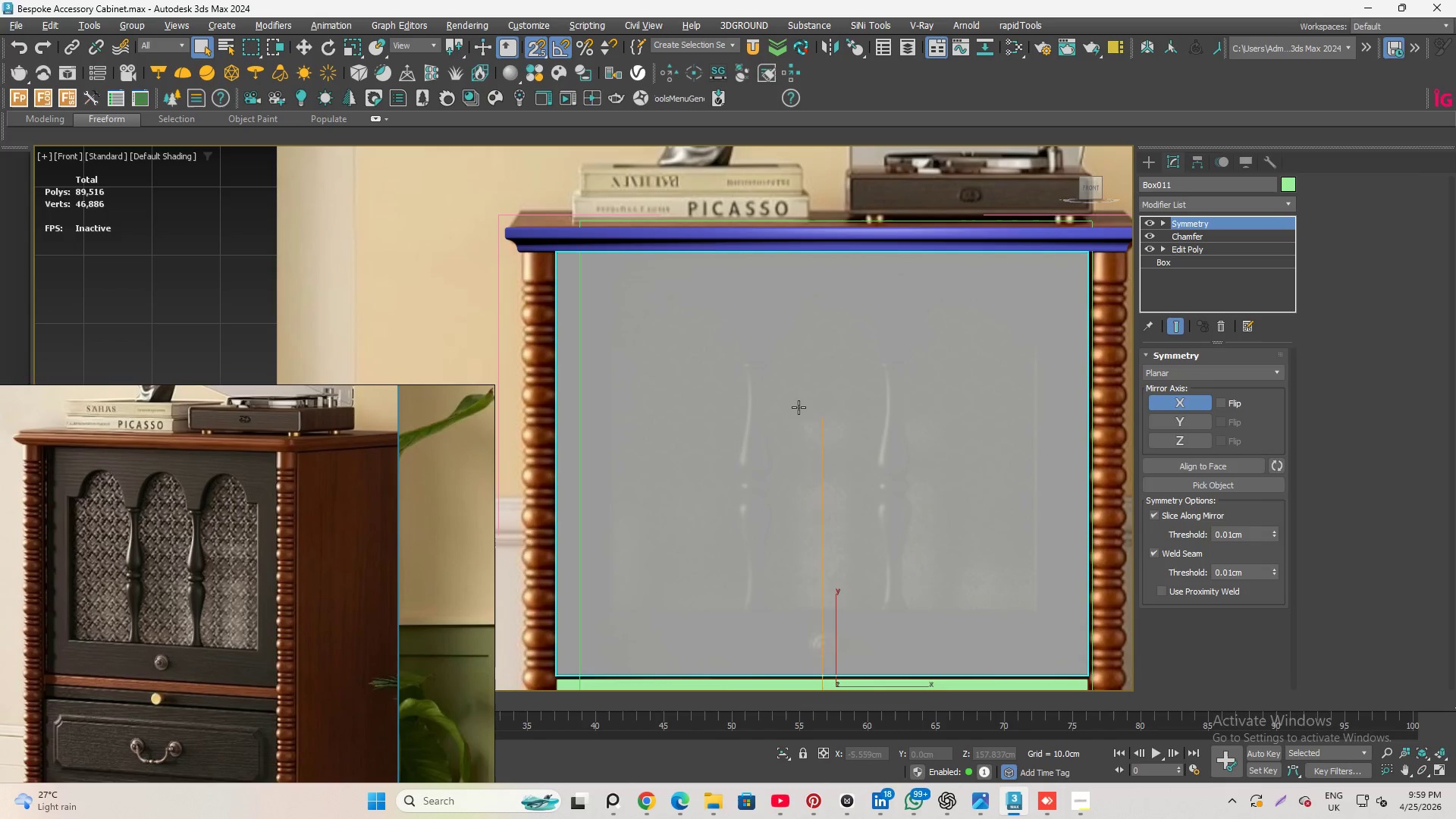 
scroll: coordinate [799, 407], scroll_direction: down, amount: 1.0
 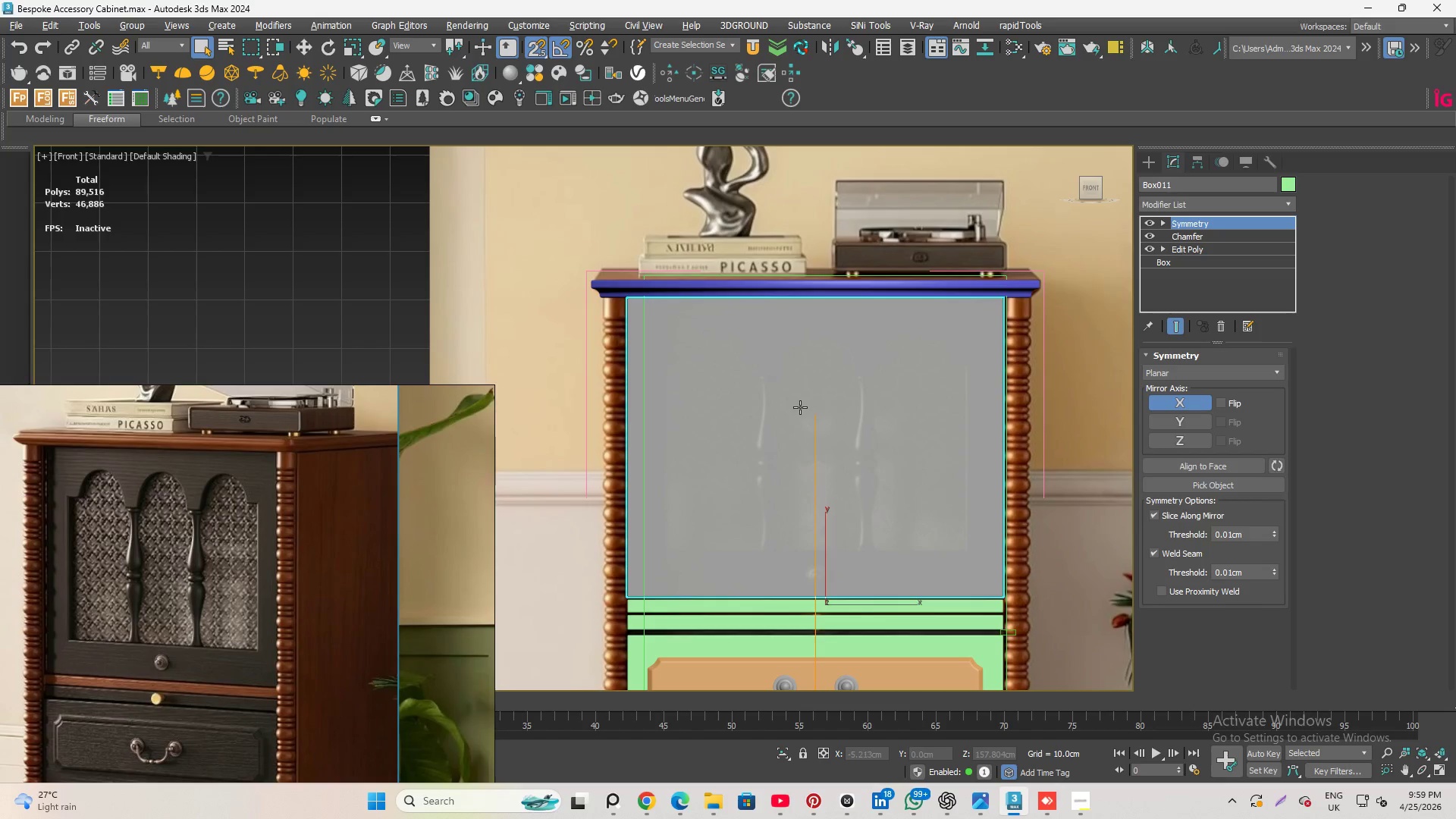 
wait(9.56)
 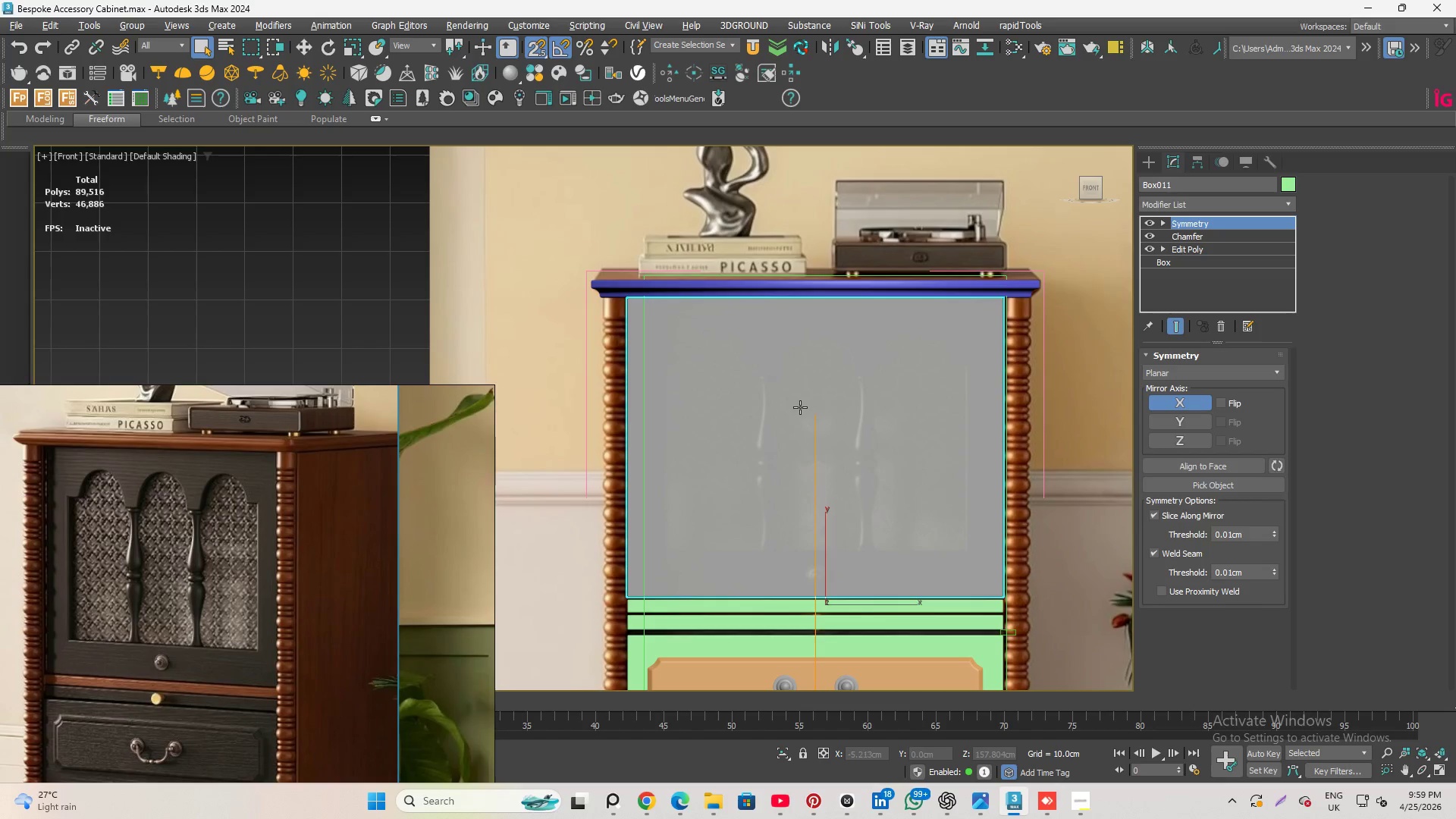 
scroll: coordinate [799, 397], scroll_direction: up, amount: 1.0
 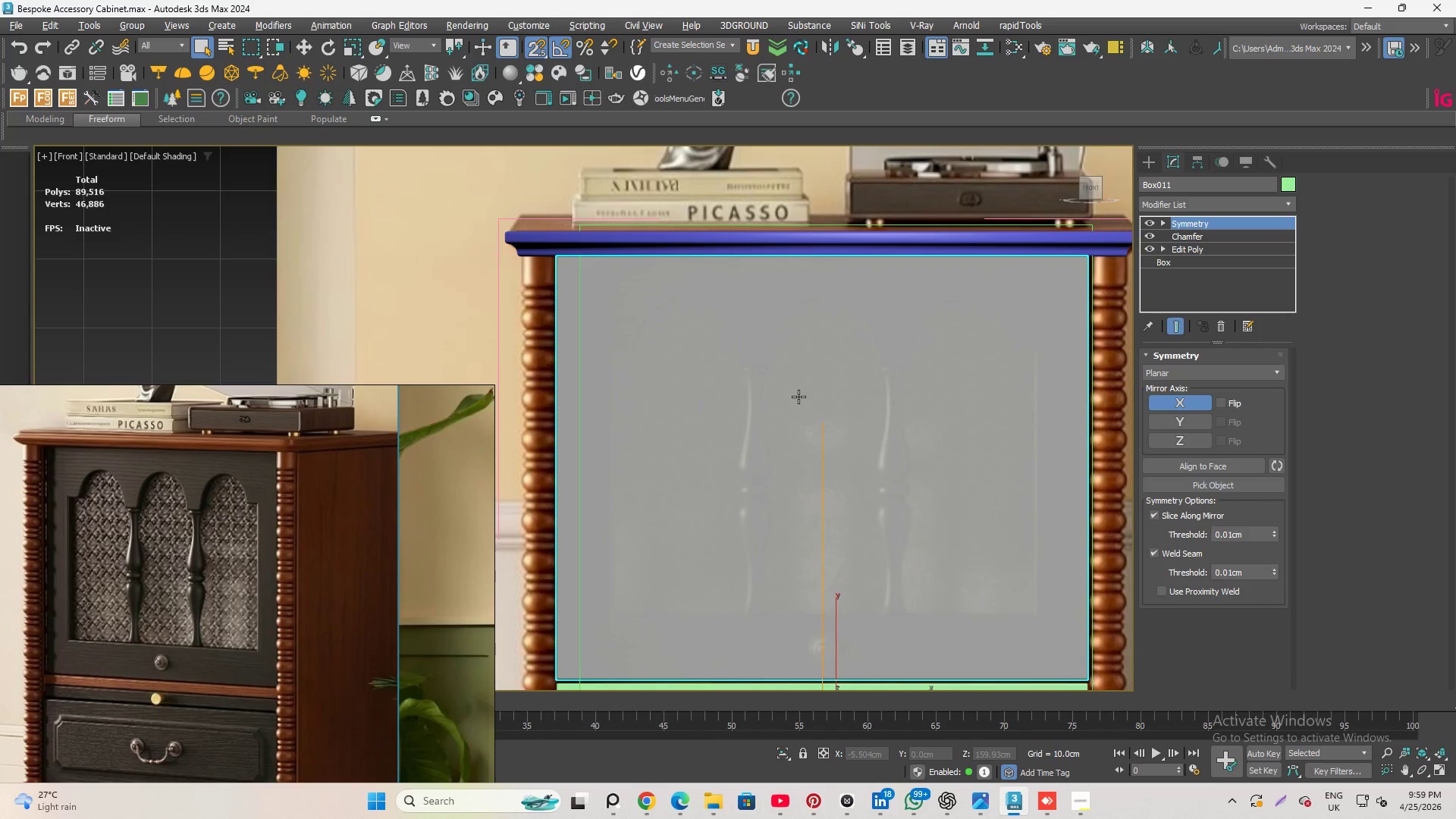 
scroll: coordinate [799, 397], scroll_direction: down, amount: 2.0
 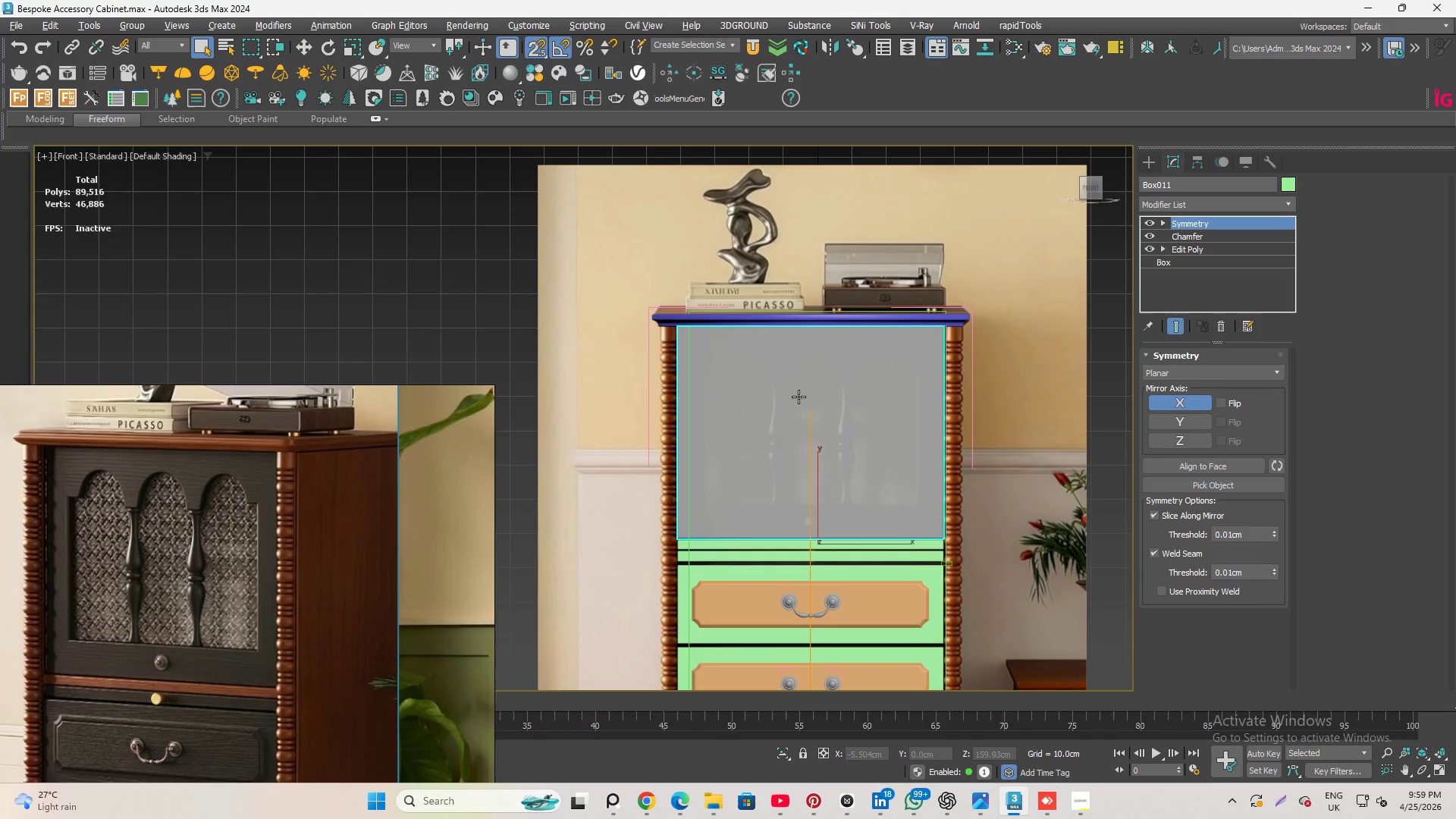 
wait(9.42)
 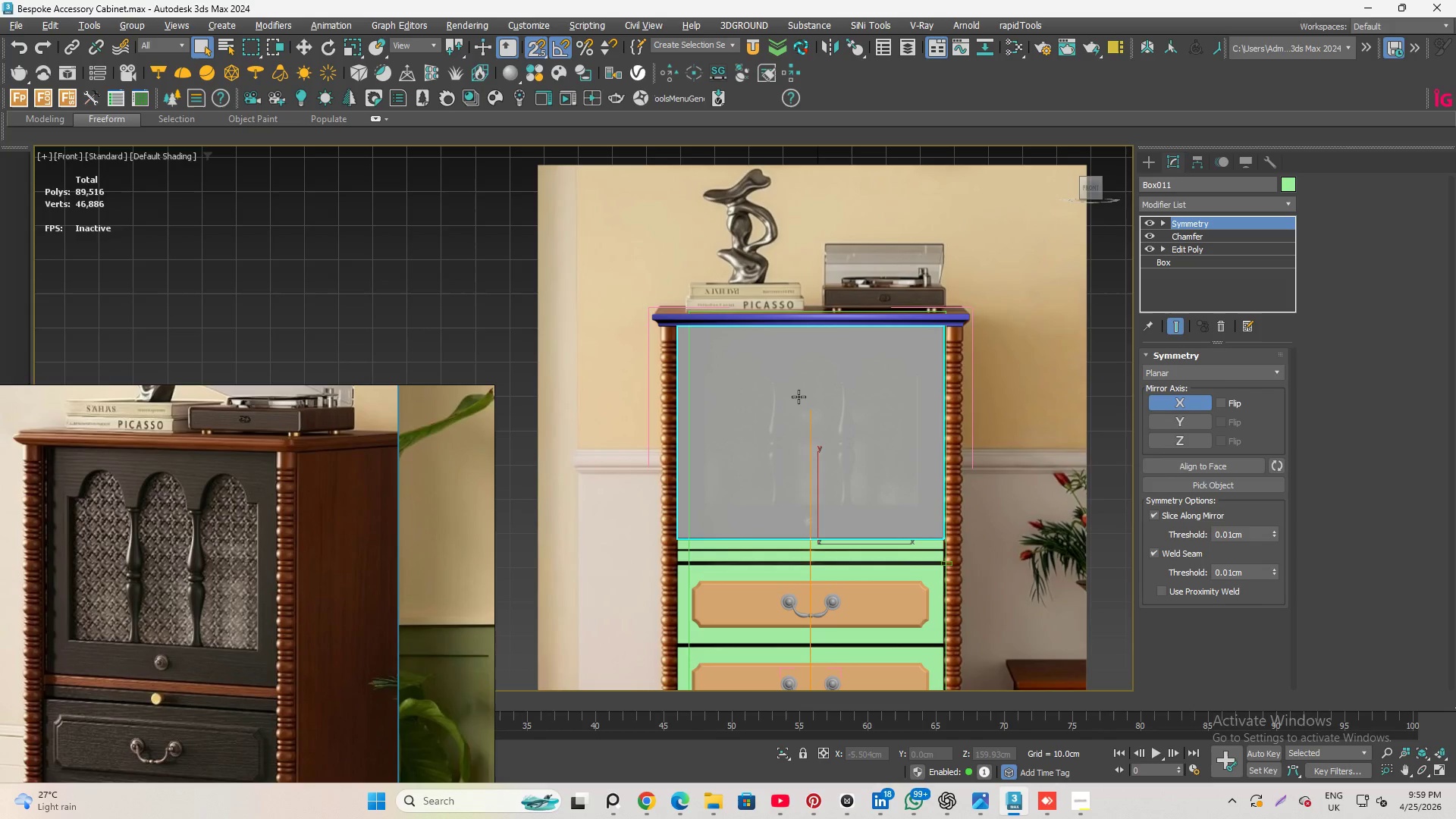 
scroll: coordinate [798, 395], scroll_direction: up, amount: 3.0
 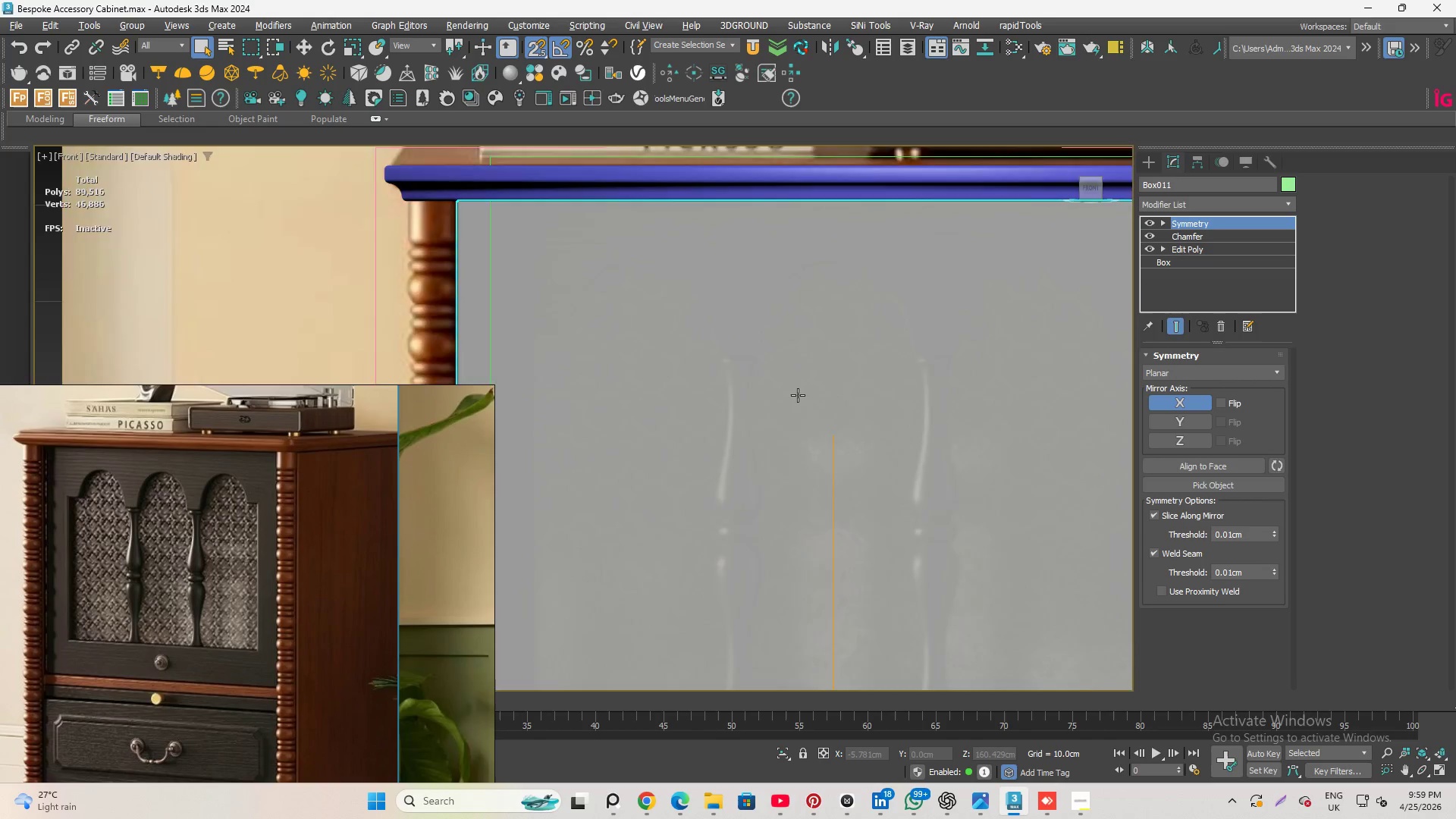 
scroll: coordinate [798, 395], scroll_direction: down, amount: 1.0
 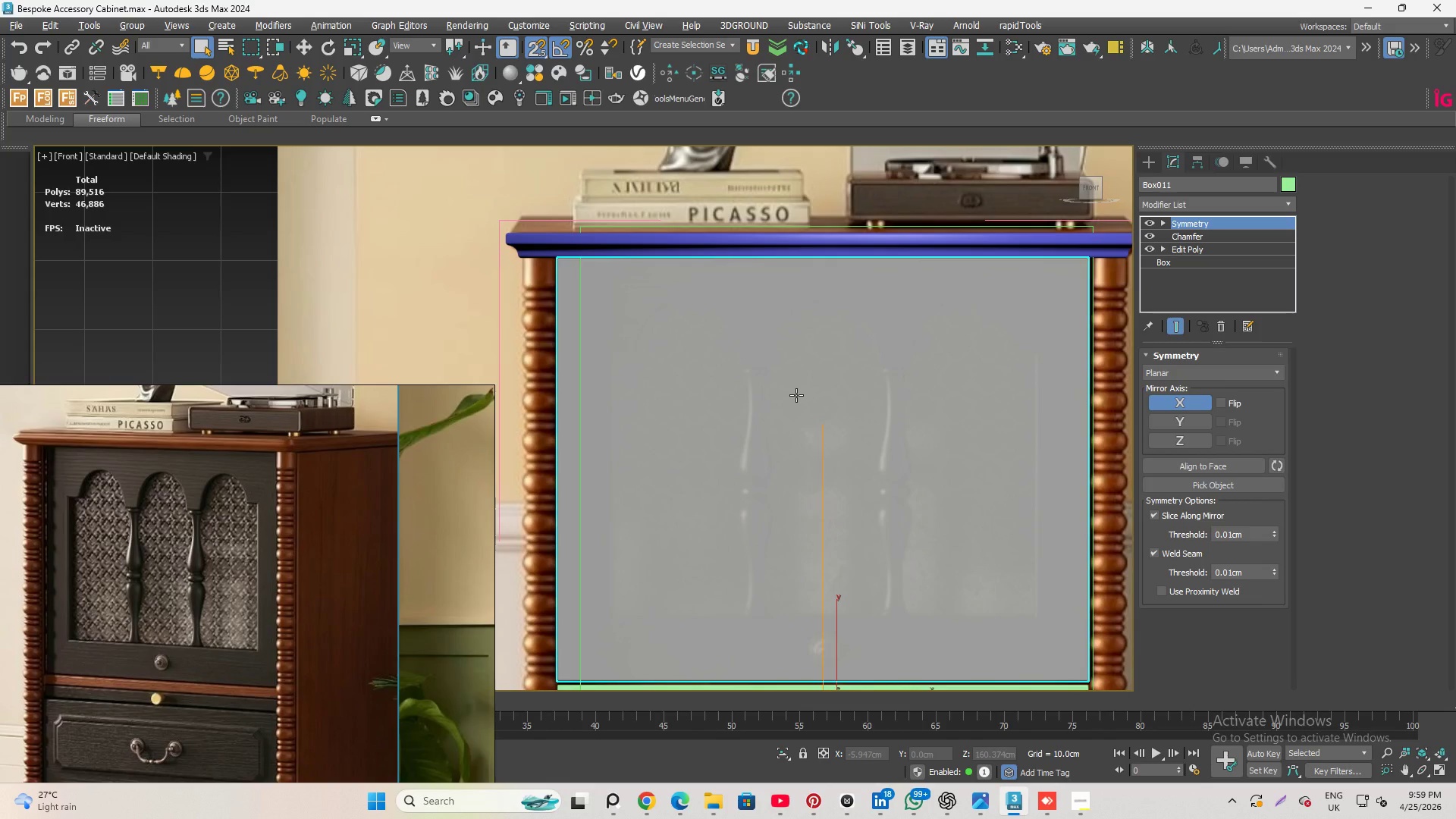 
wait(14.46)
 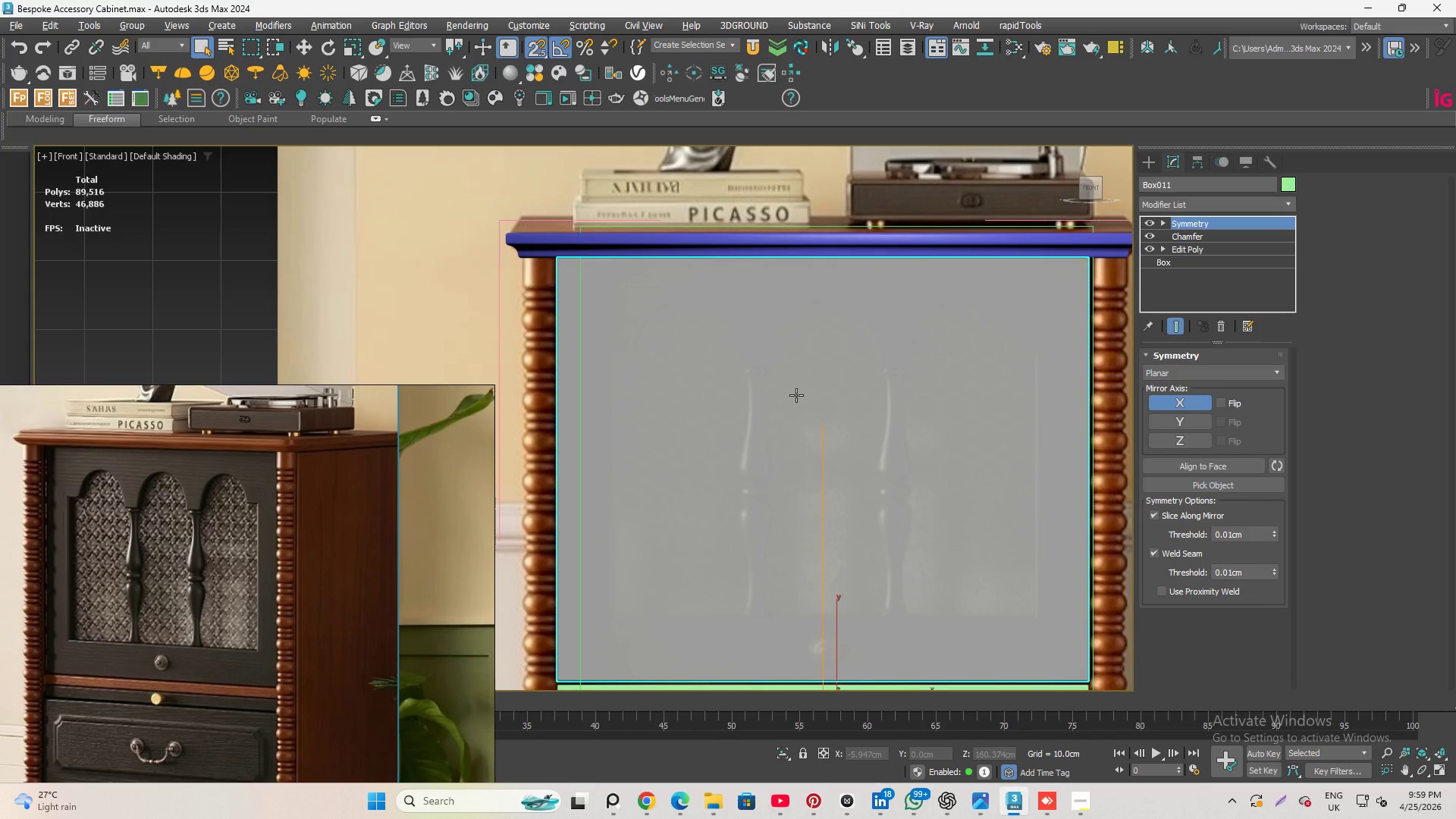 
scroll: coordinate [796, 395], scroll_direction: down, amount: 1.0
 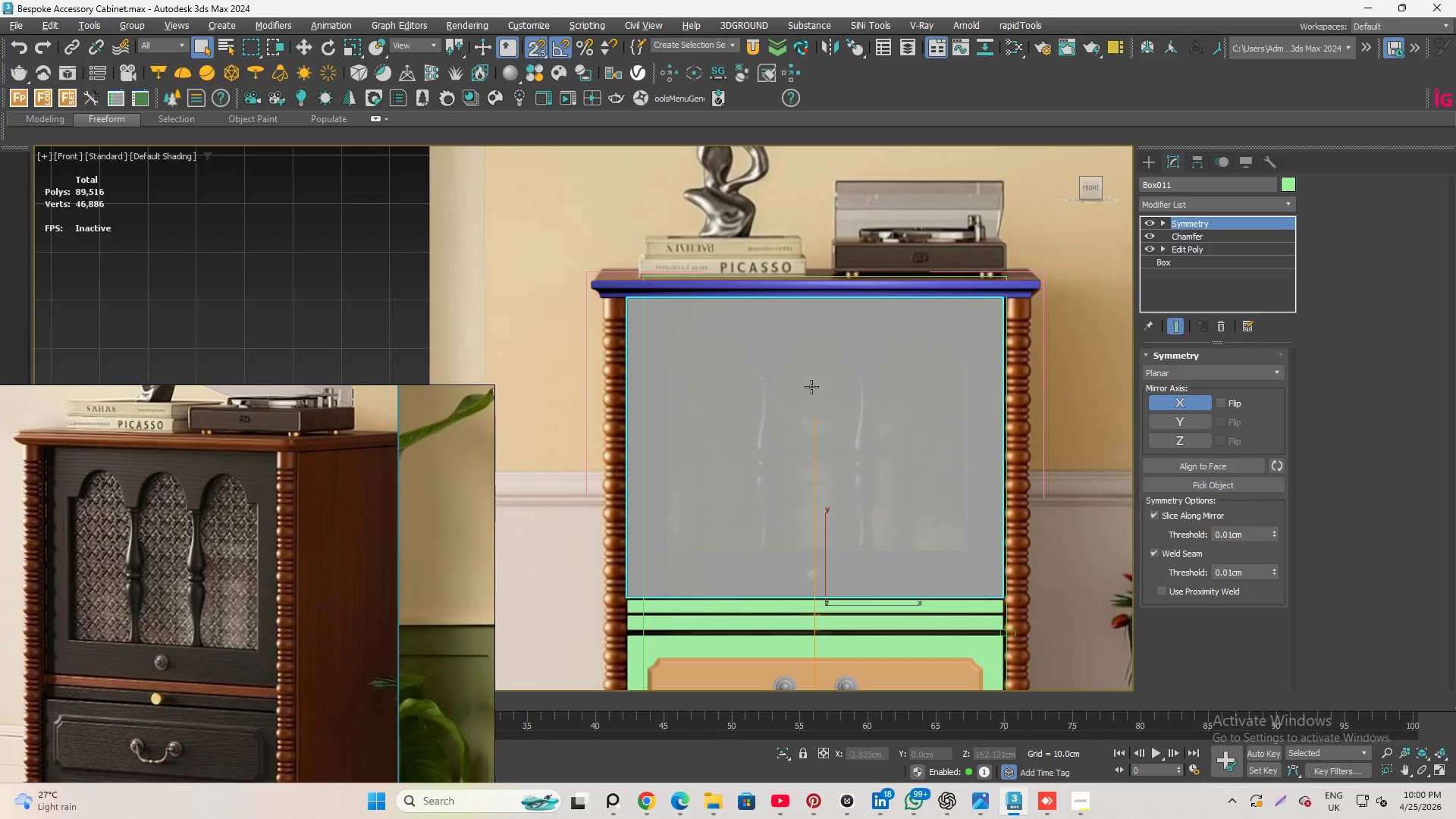 
scroll: coordinate [814, 386], scroll_direction: up, amount: 2.0
 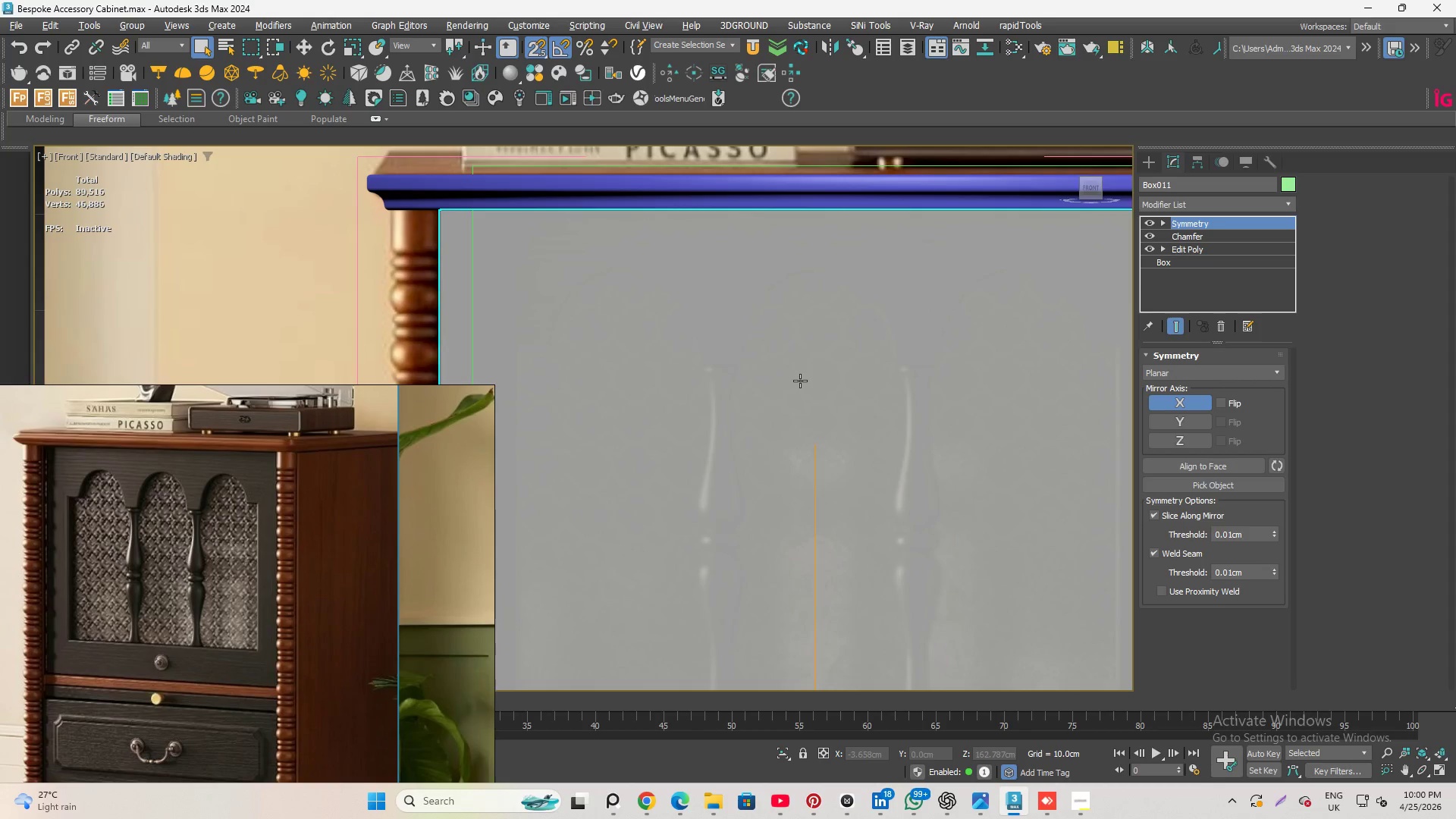 
scroll: coordinate [800, 381], scroll_direction: down, amount: 1.0
 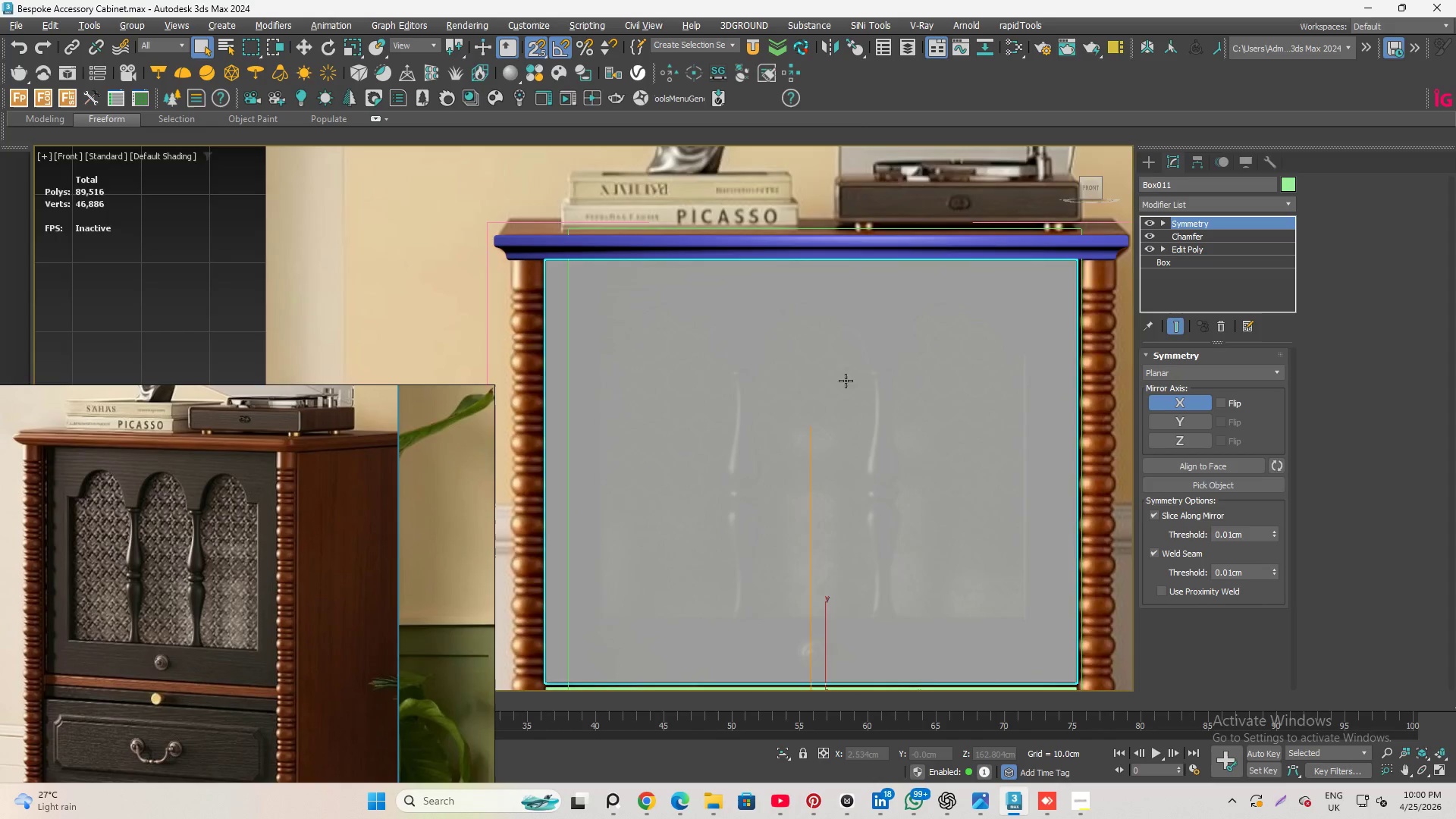 
scroll: coordinate [861, 381], scroll_direction: up, amount: 1.0
 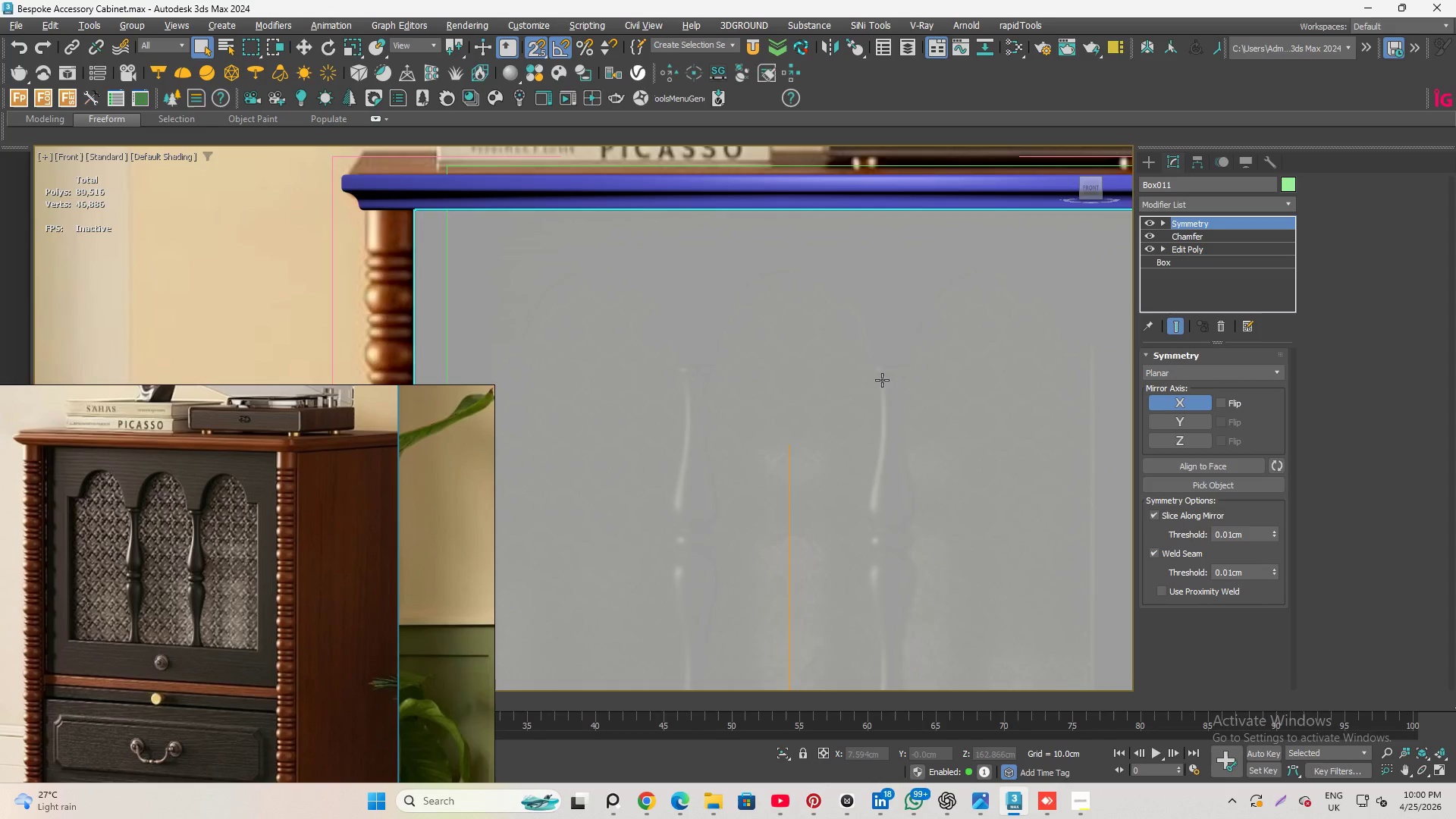 
scroll: coordinate [861, 378], scroll_direction: down, amount: 1.0
 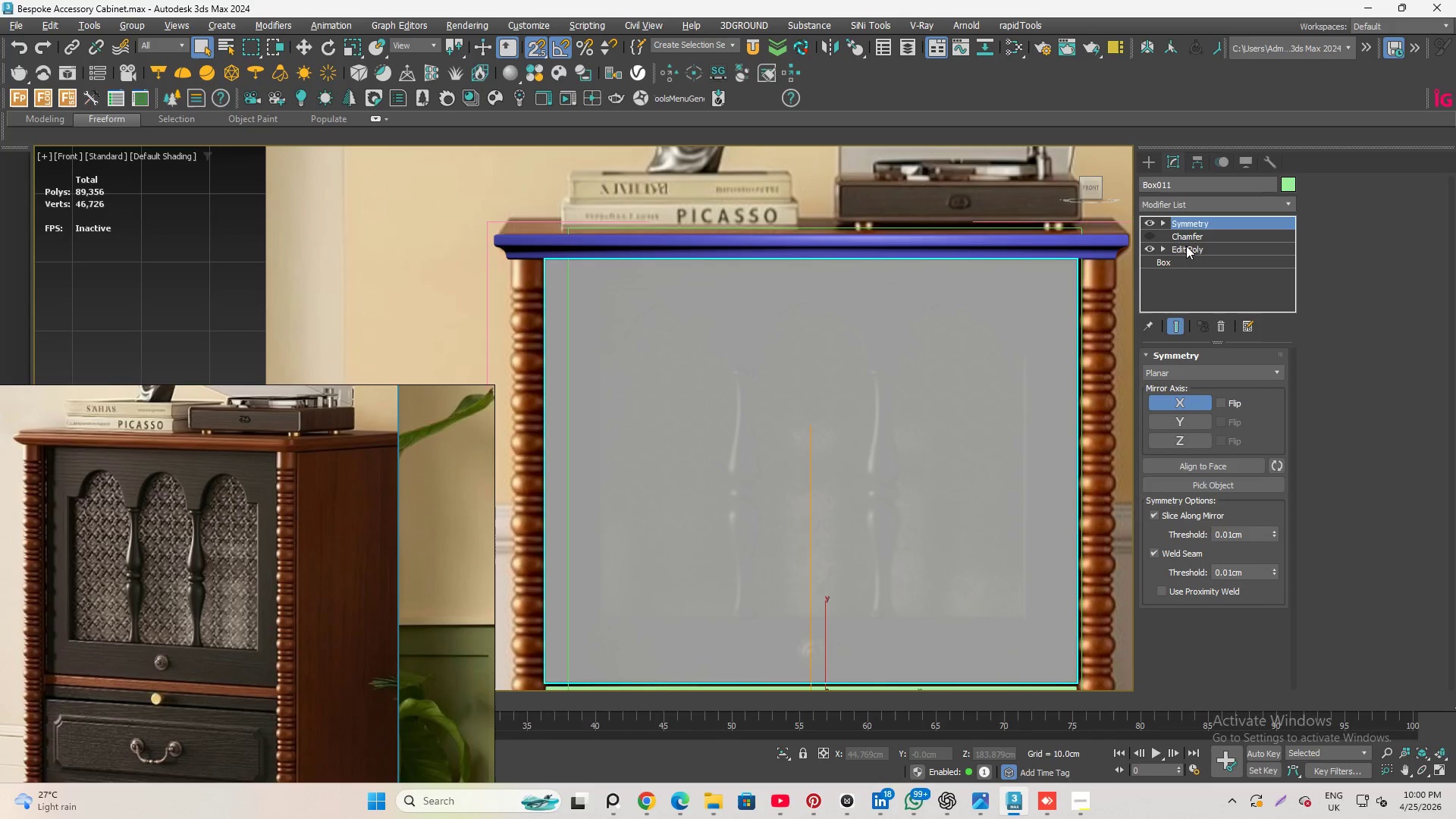 
wait(6.73)
 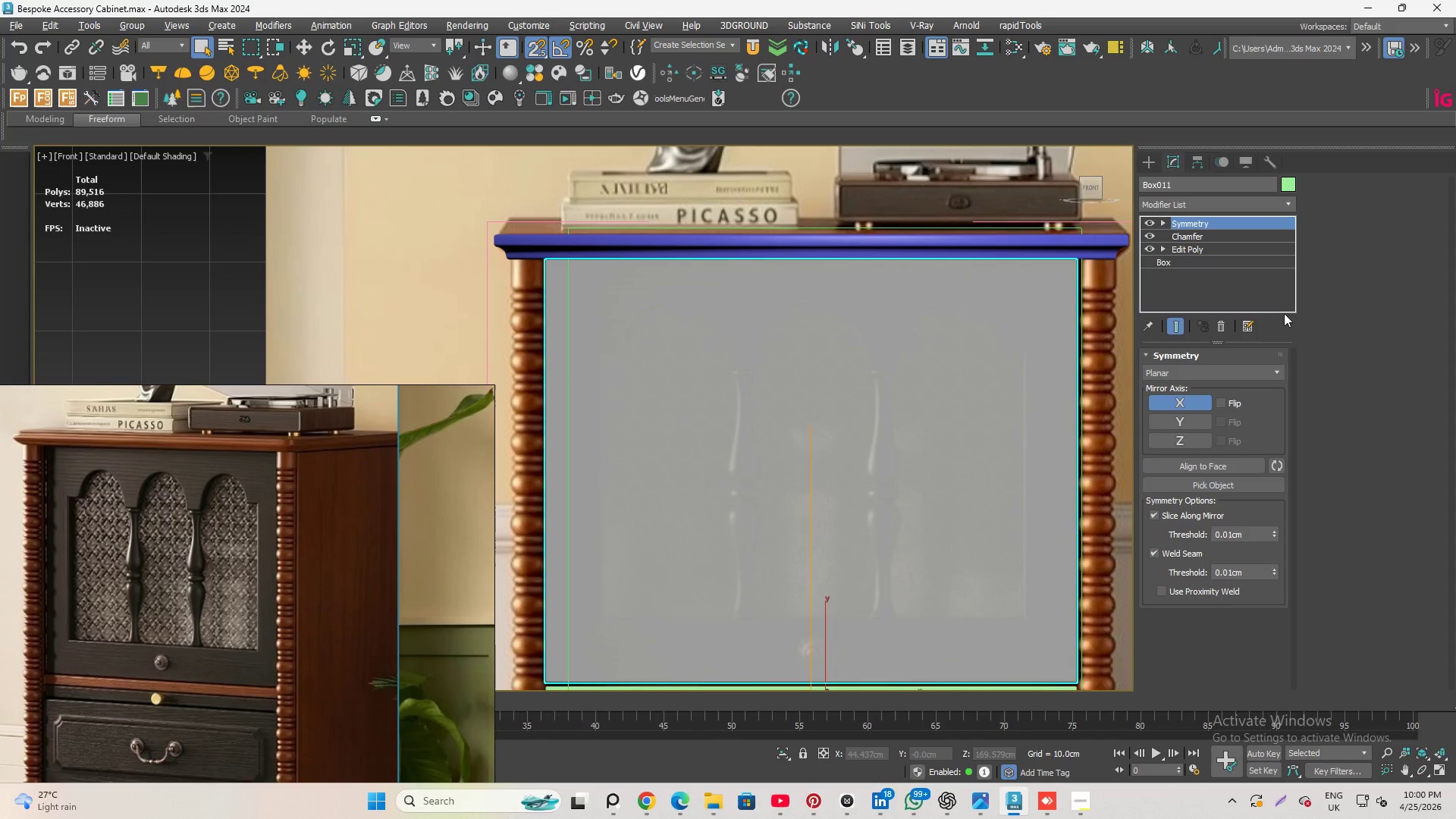 
left_click([1182, 209])
 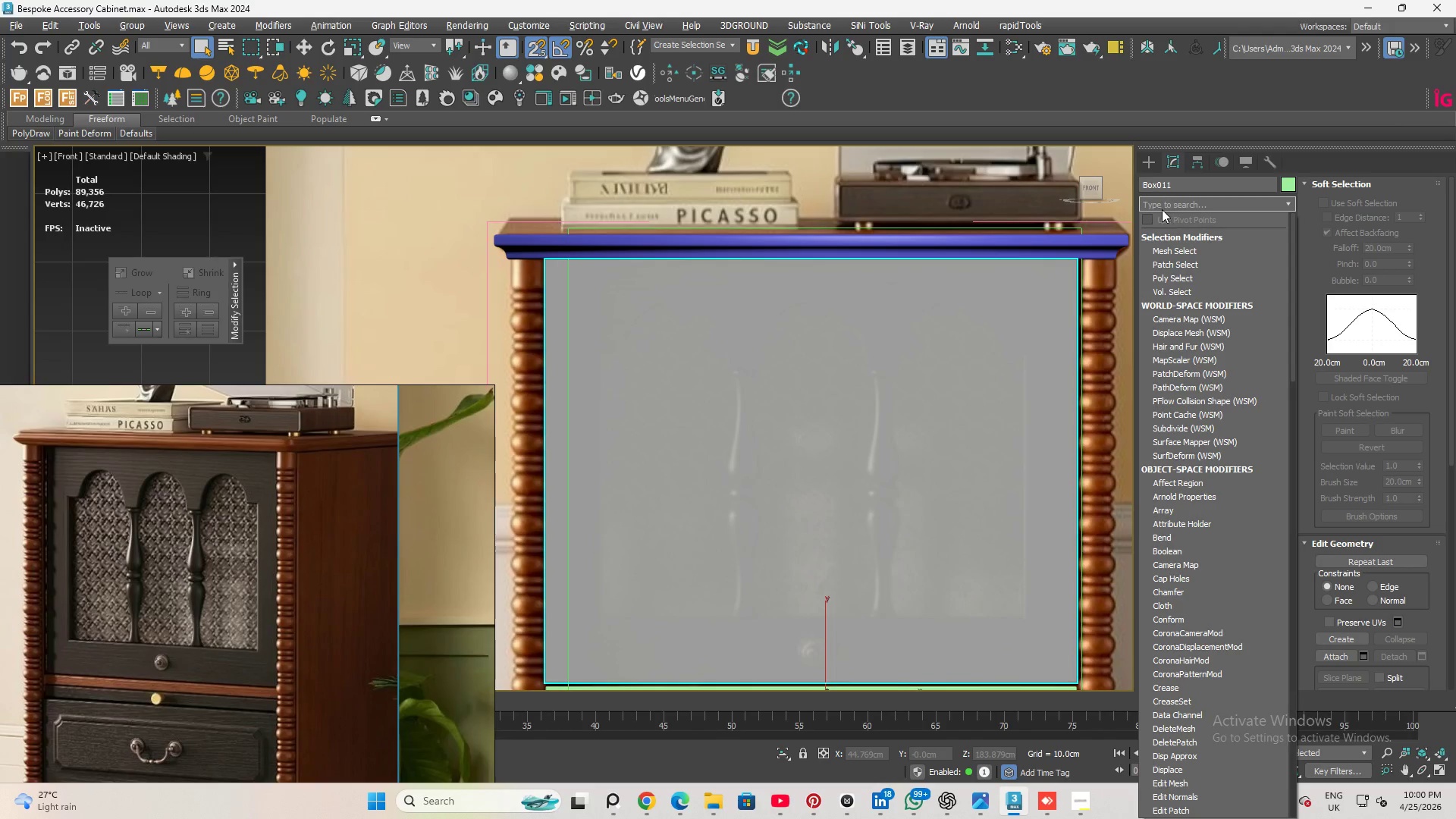 
left_click([1011, 290])
 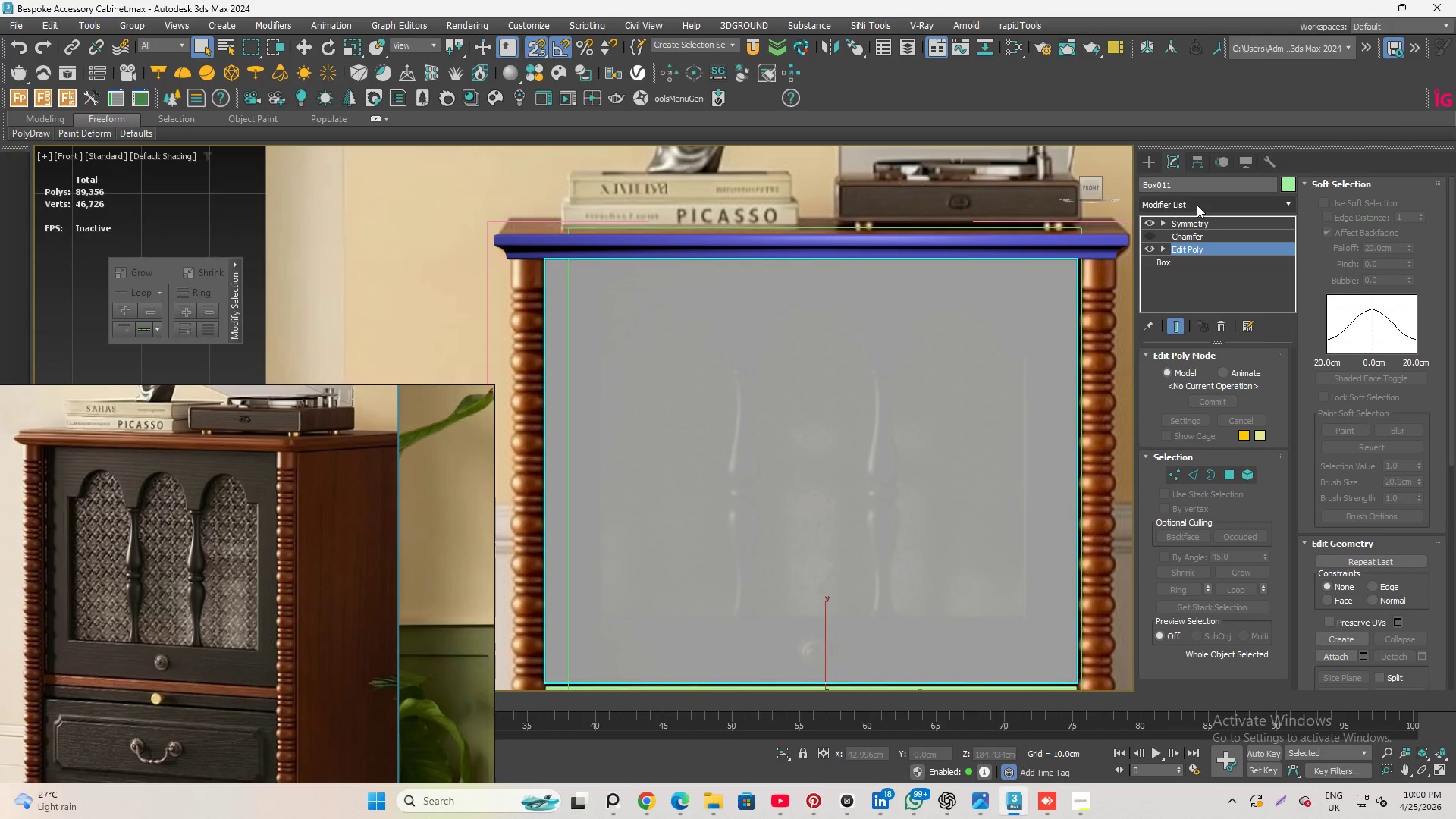 
left_click([1197, 205])
 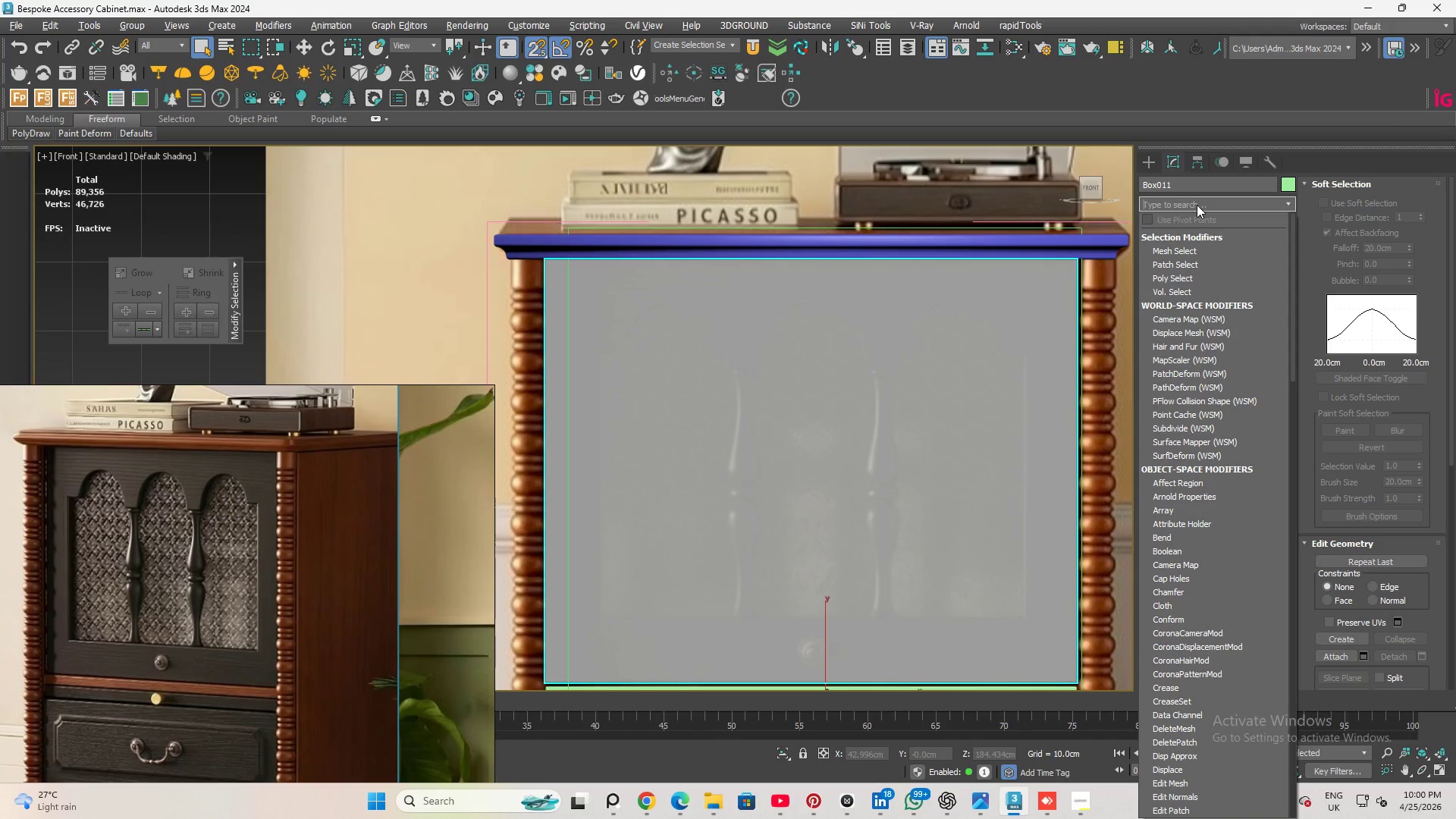 
type(ed)
 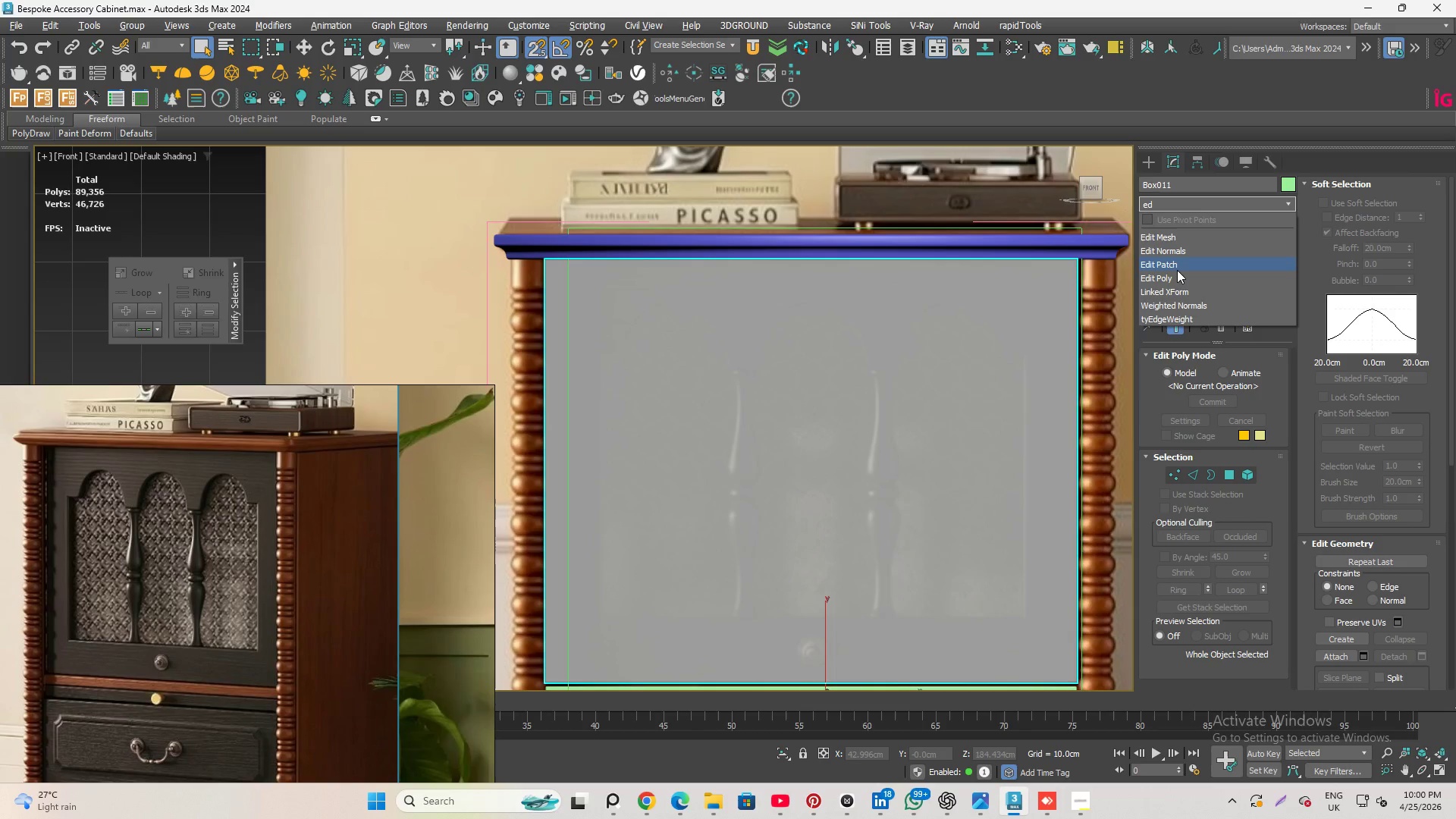 
left_click([1173, 278])
 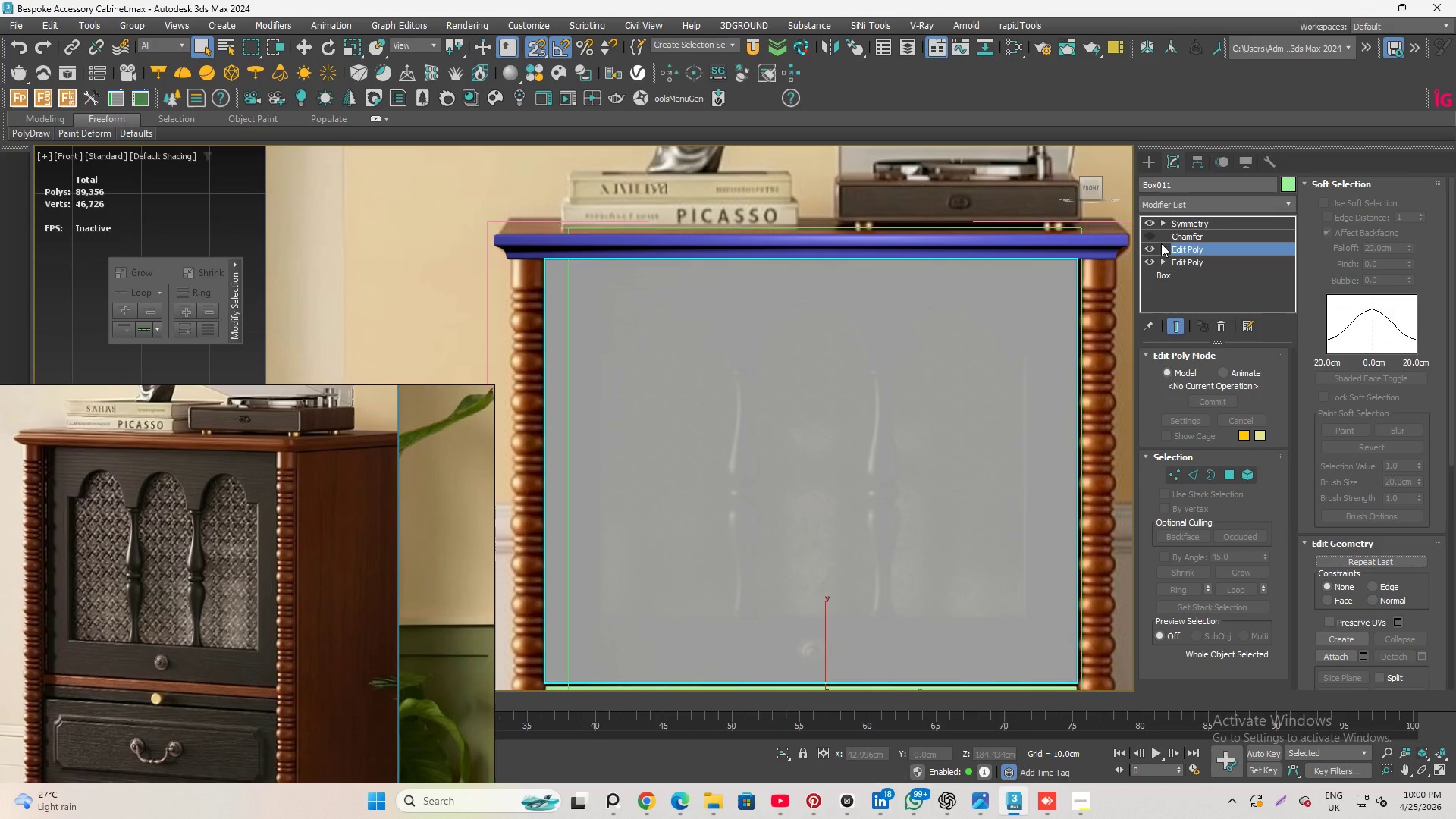 
left_click([1161, 243])
 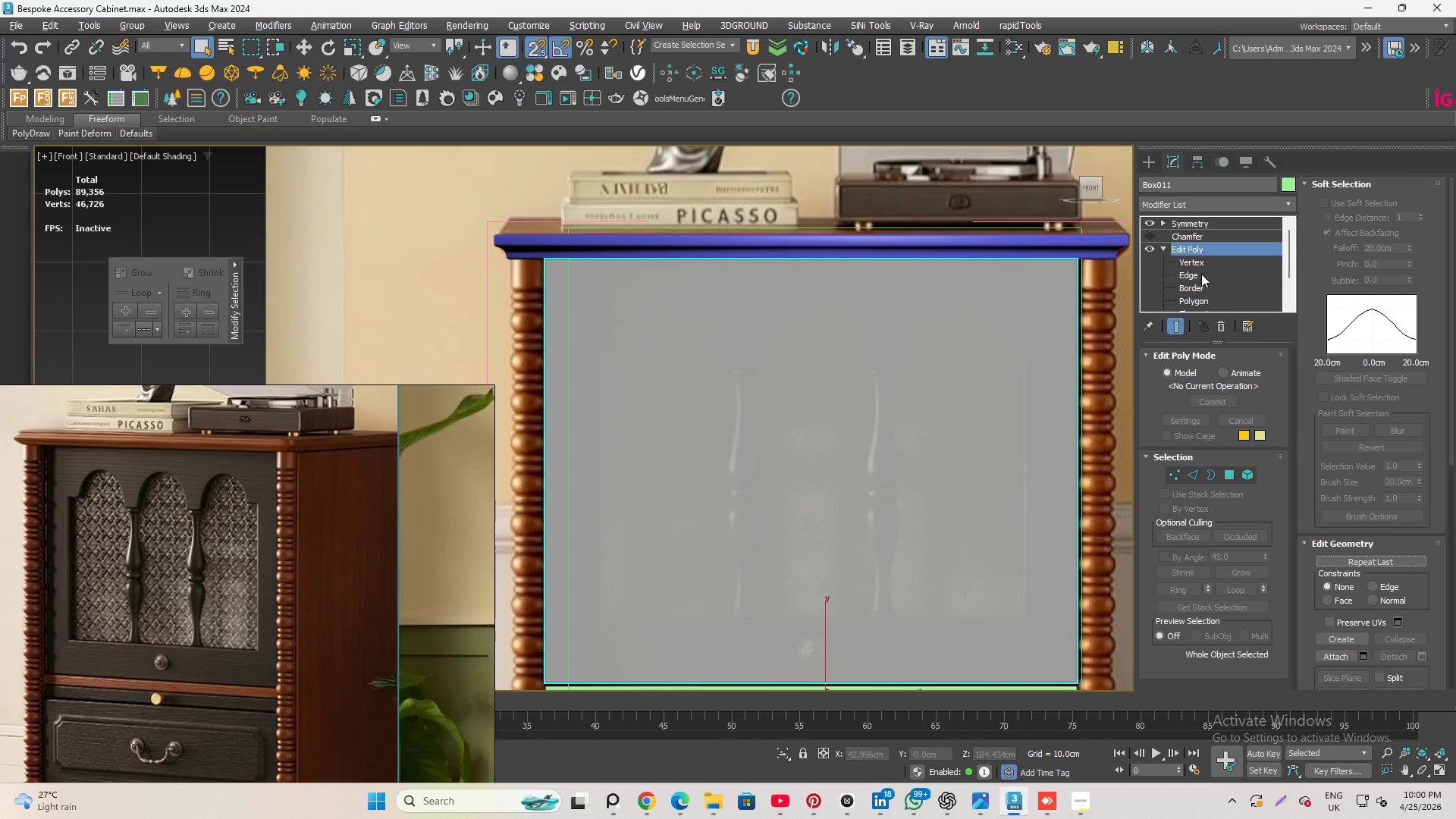 
left_click([1200, 274])
 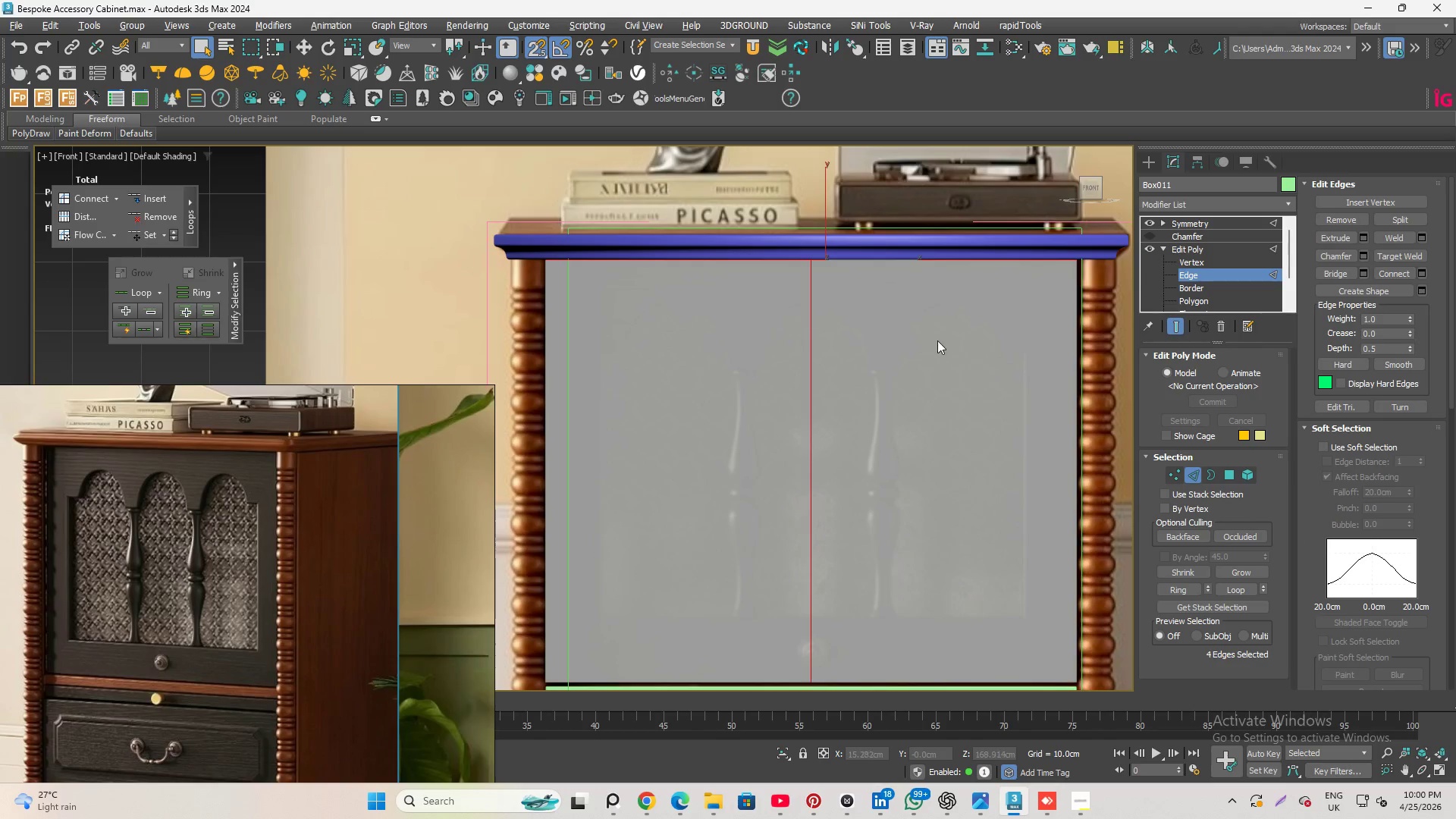 
scroll: coordinate [1024, 344], scroll_direction: none, amount: 0.0
 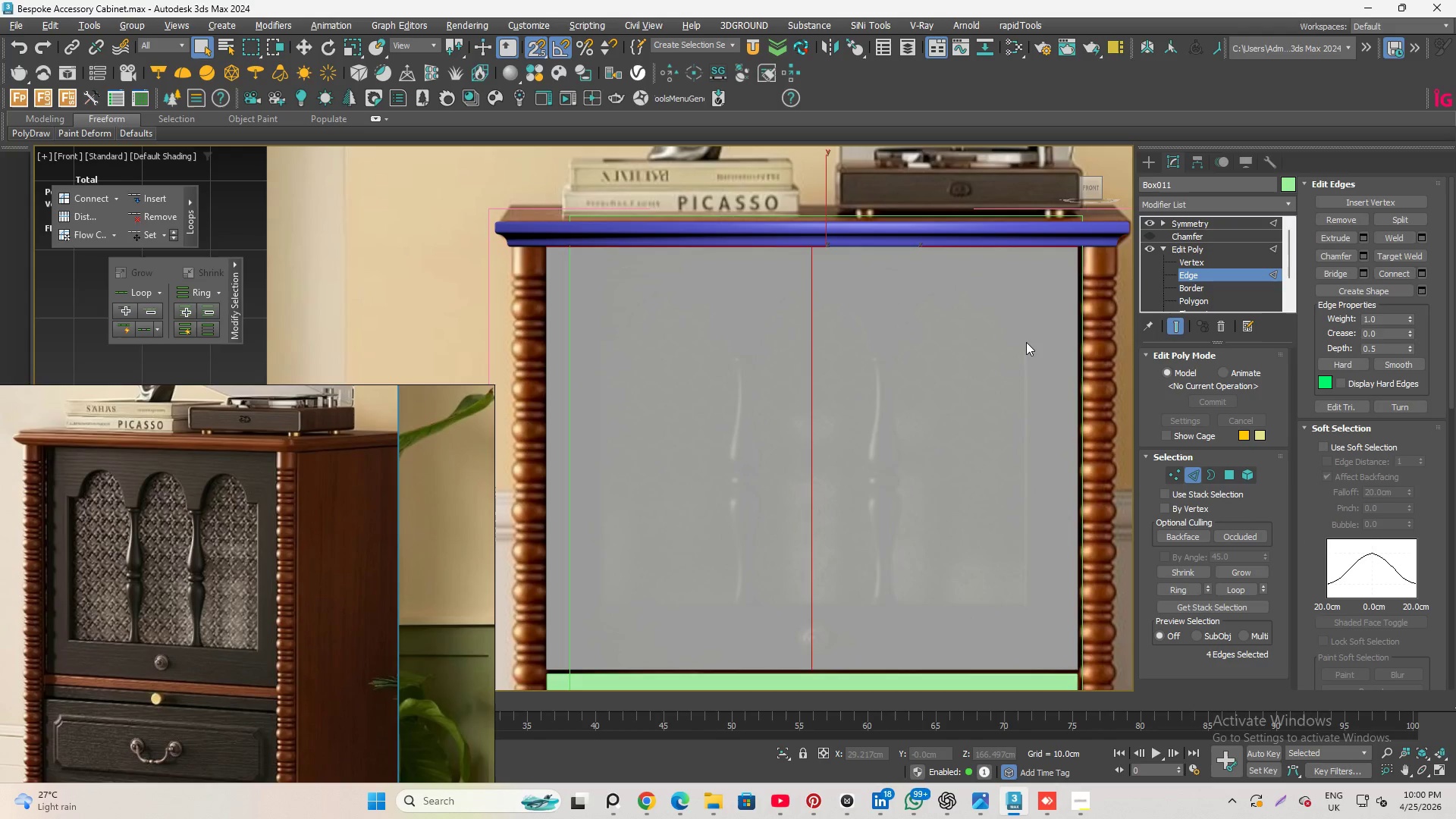 
key(Alt+AltLeft)
 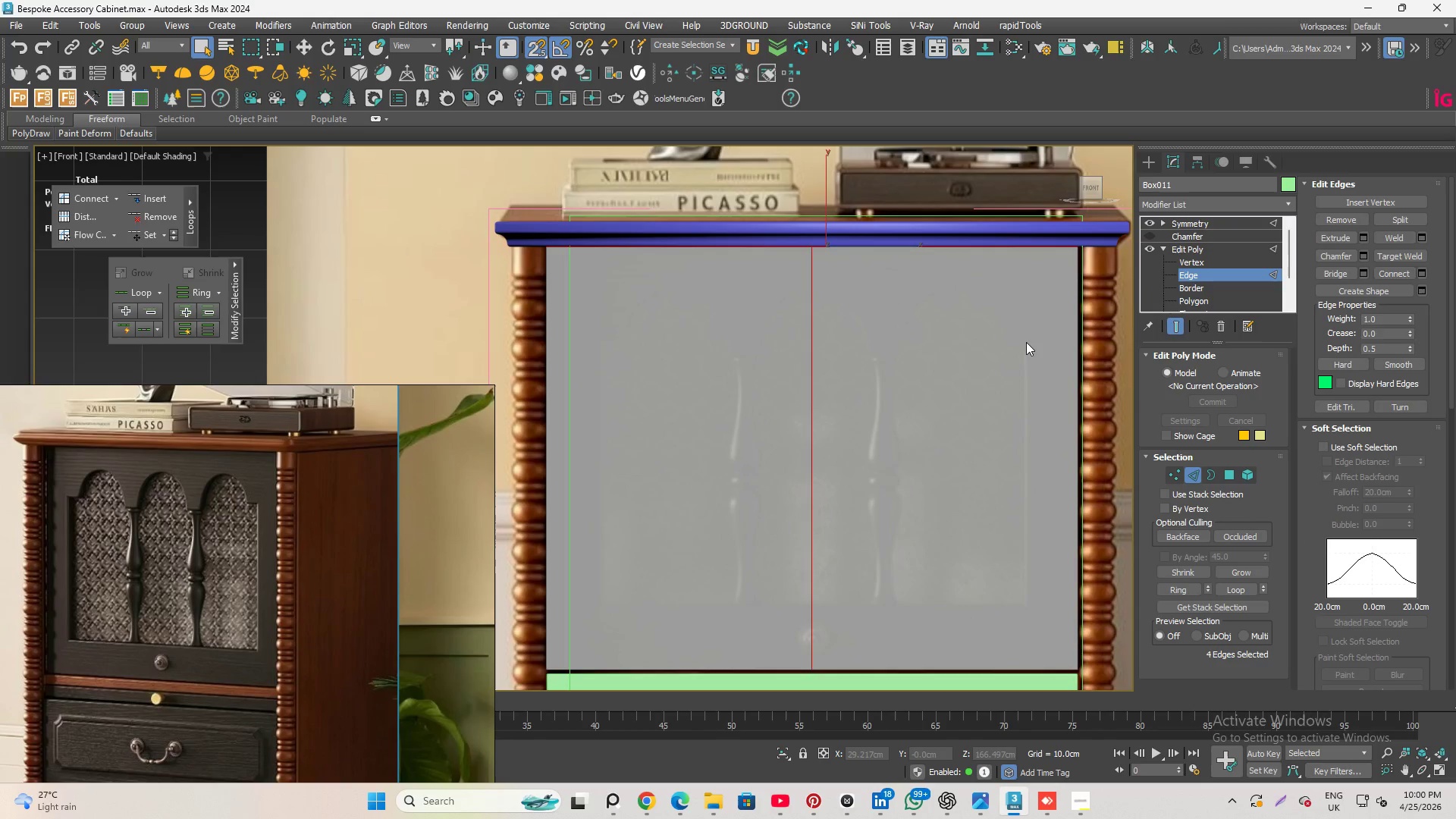 
key(Alt+1)
 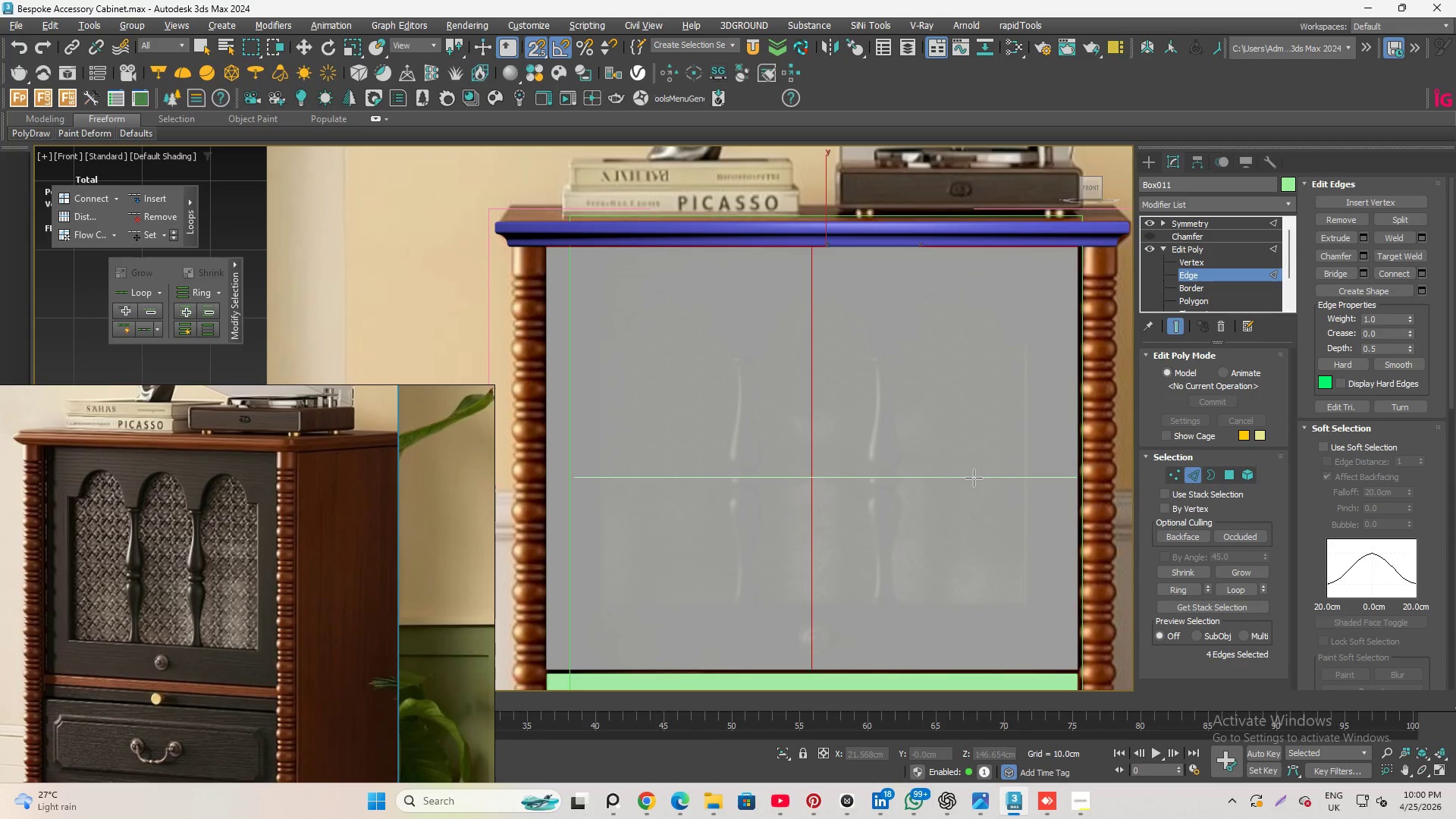 
wait(6.7)
 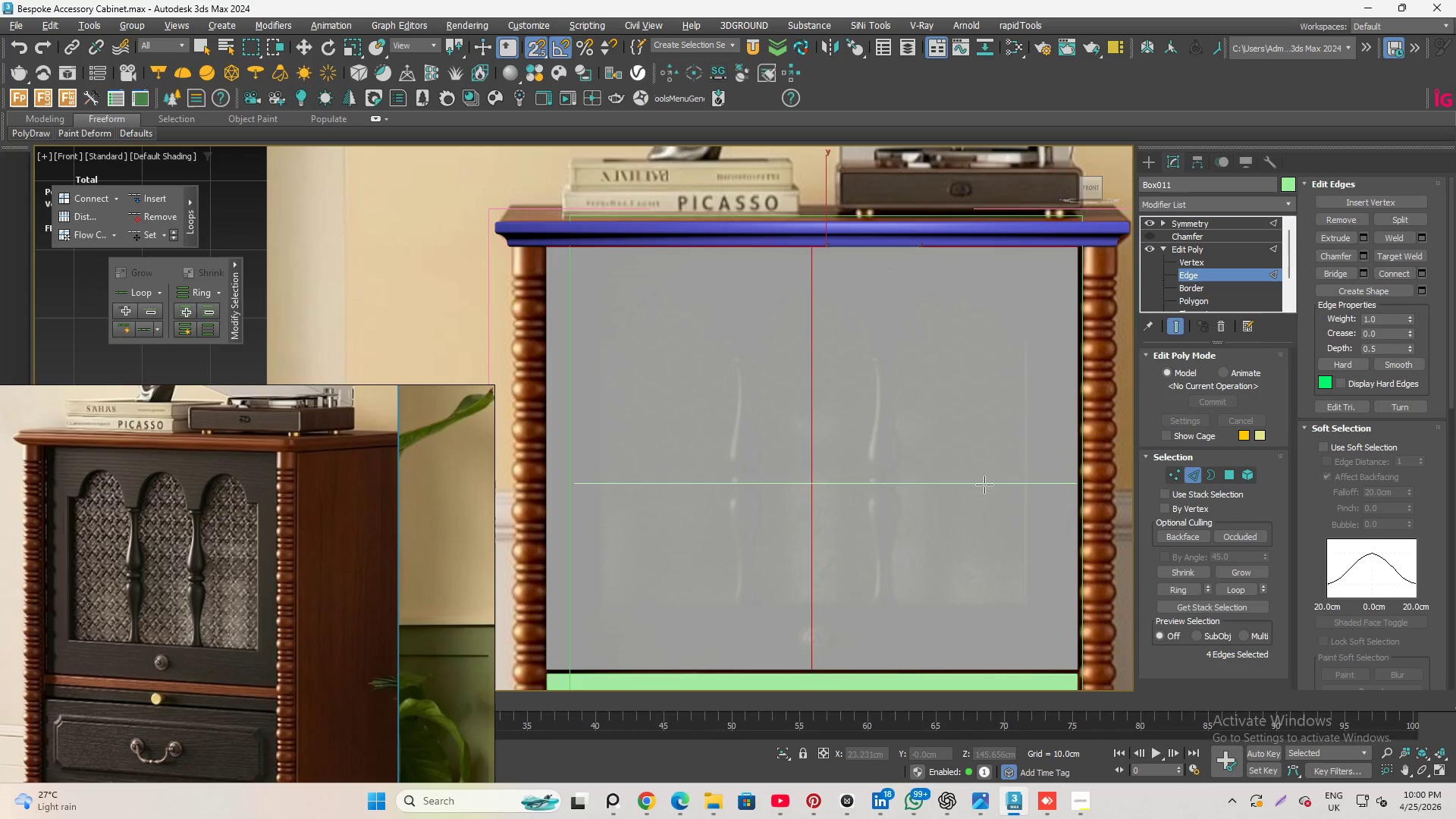 
scroll: coordinate [974, 478], scroll_direction: down, amount: 1.0
 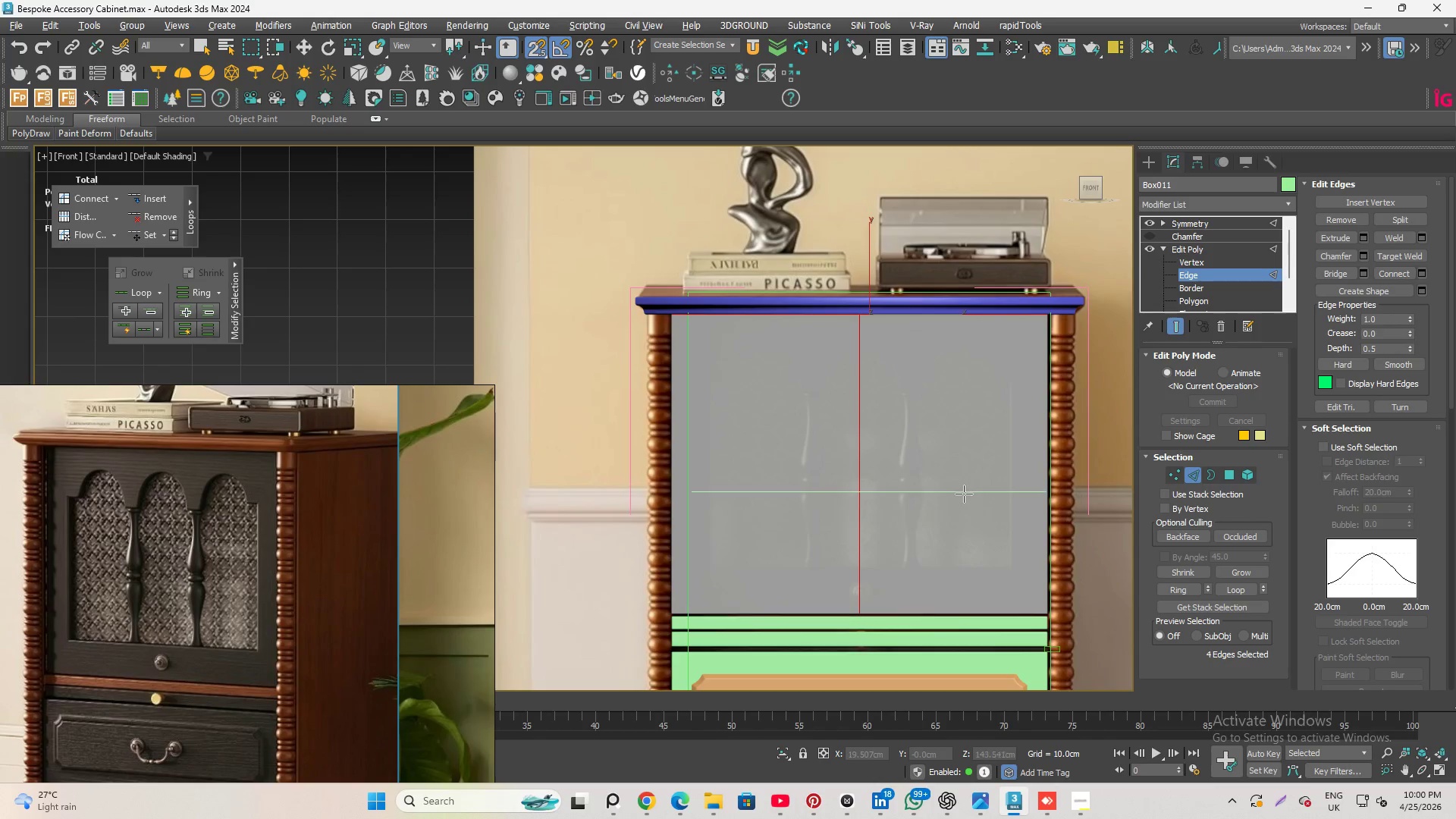 
scroll: coordinate [829, 555], scroll_direction: up, amount: 4.0
 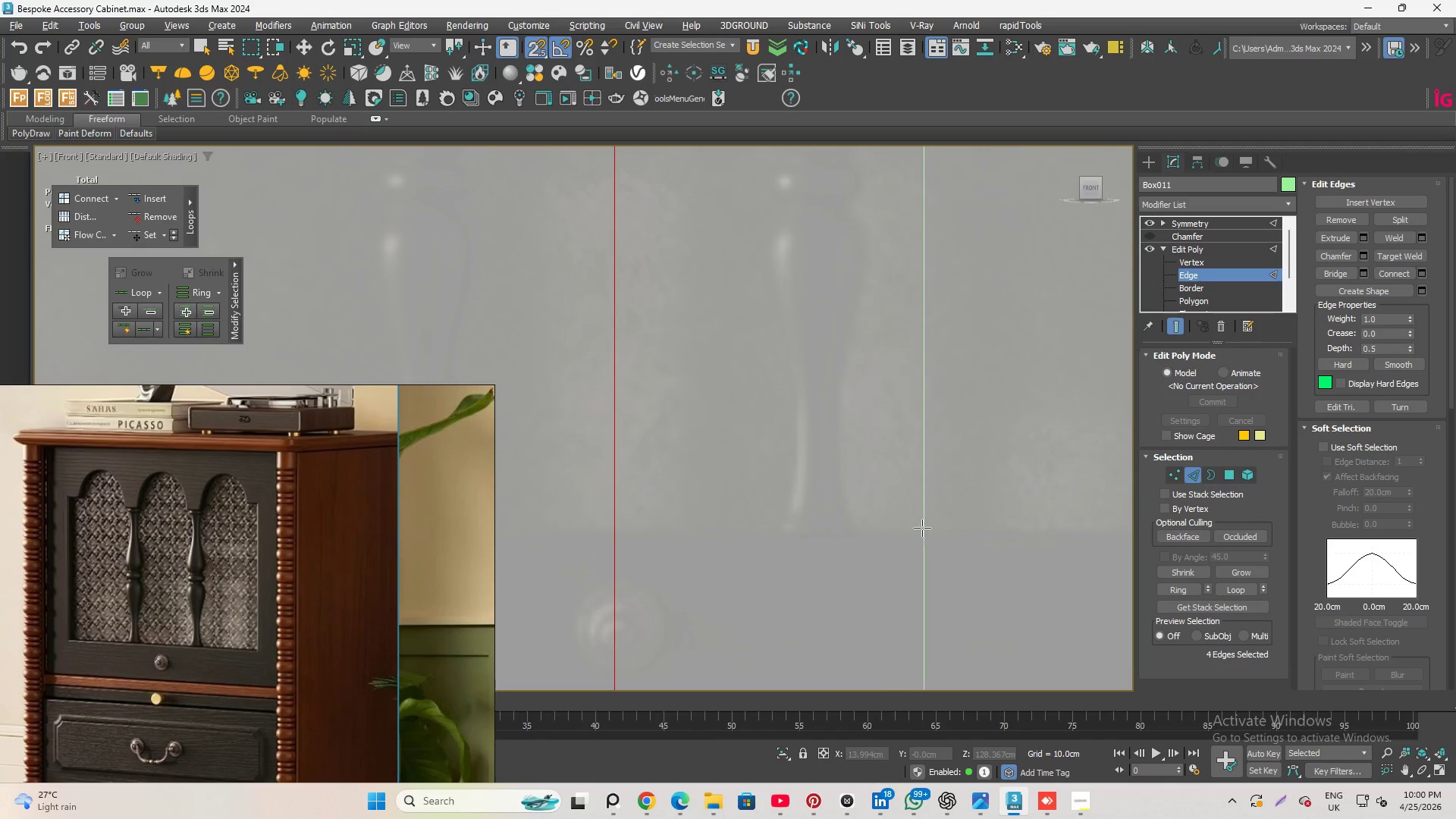 
scroll: coordinate [849, 535], scroll_direction: down, amount: 2.0
 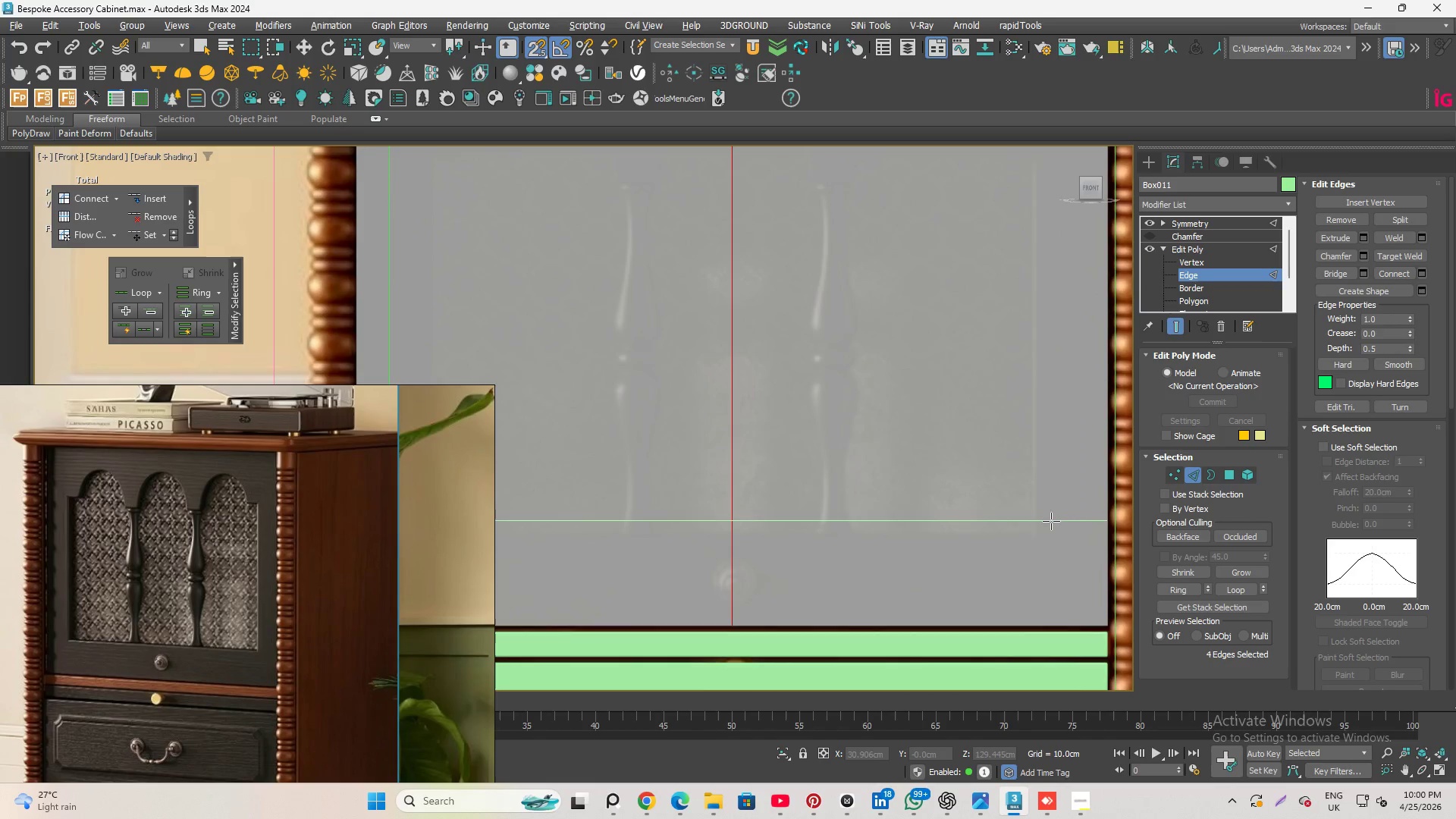 
scroll: coordinate [1096, 526], scroll_direction: up, amount: 1.0
 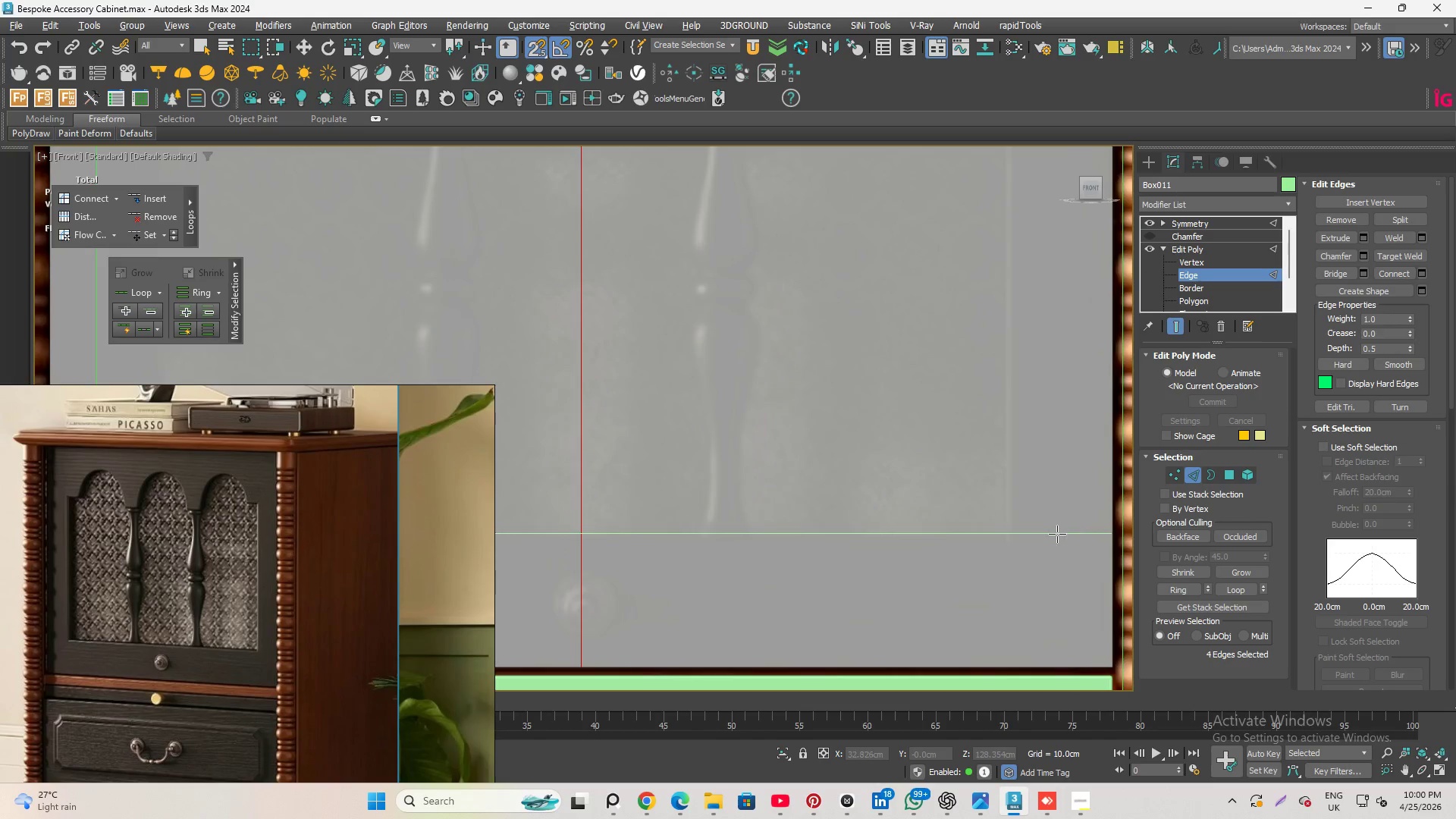 
right_click([970, 519])
 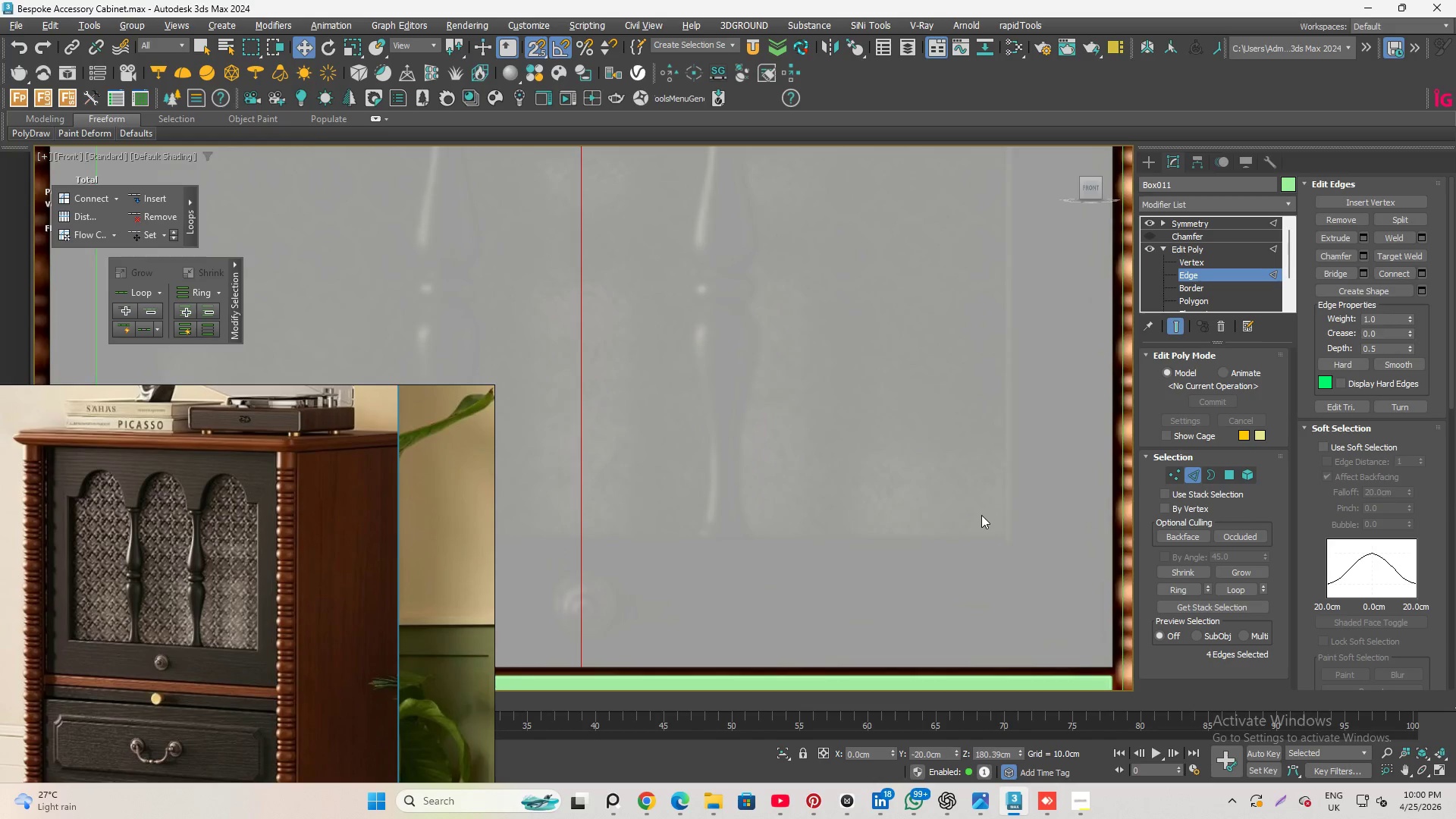 
scroll: coordinate [924, 508], scroll_direction: down, amount: 5.0
 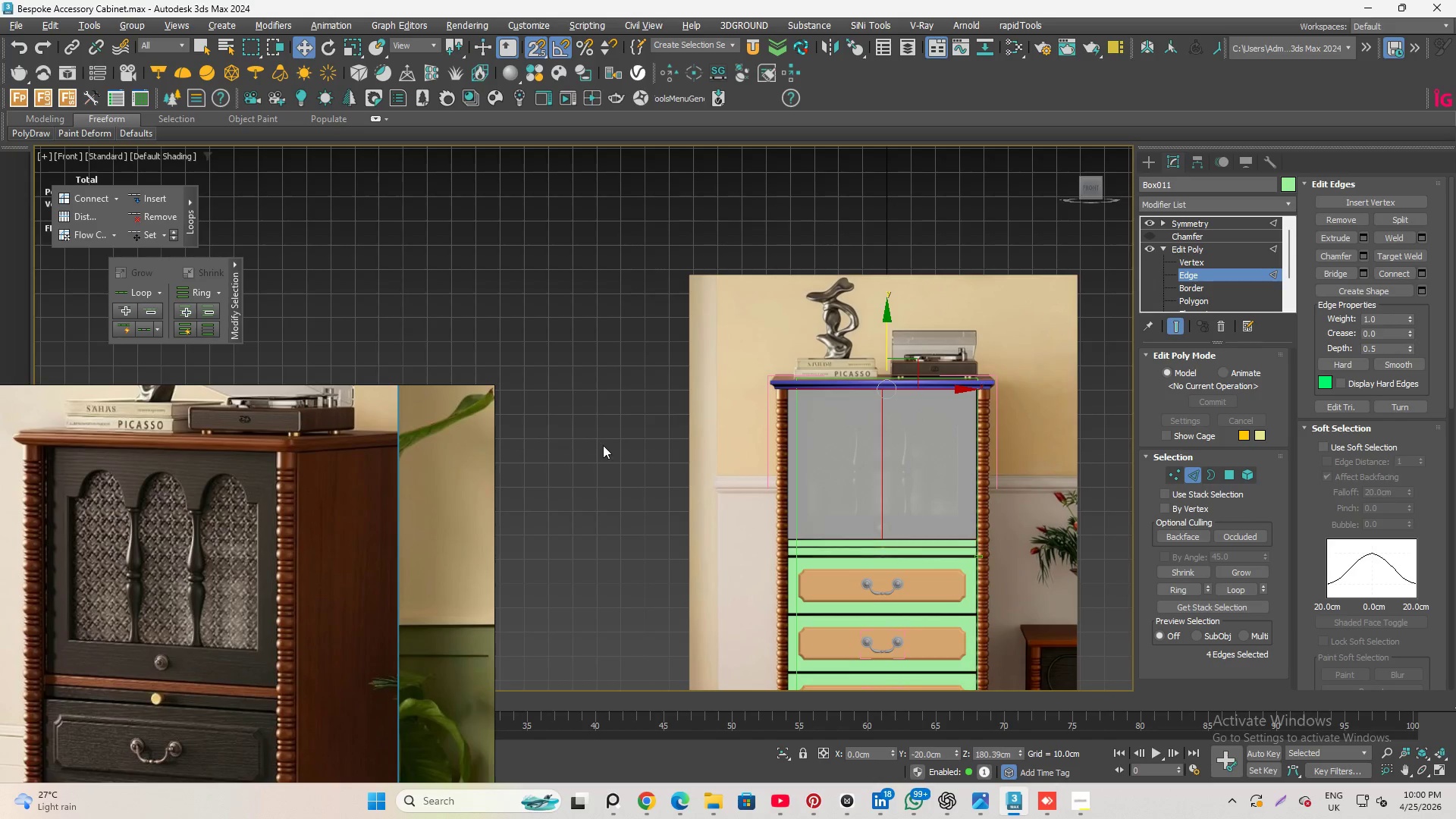 
left_click_drag(start_coordinate=[600, 444], to_coordinate=[1038, 476])
 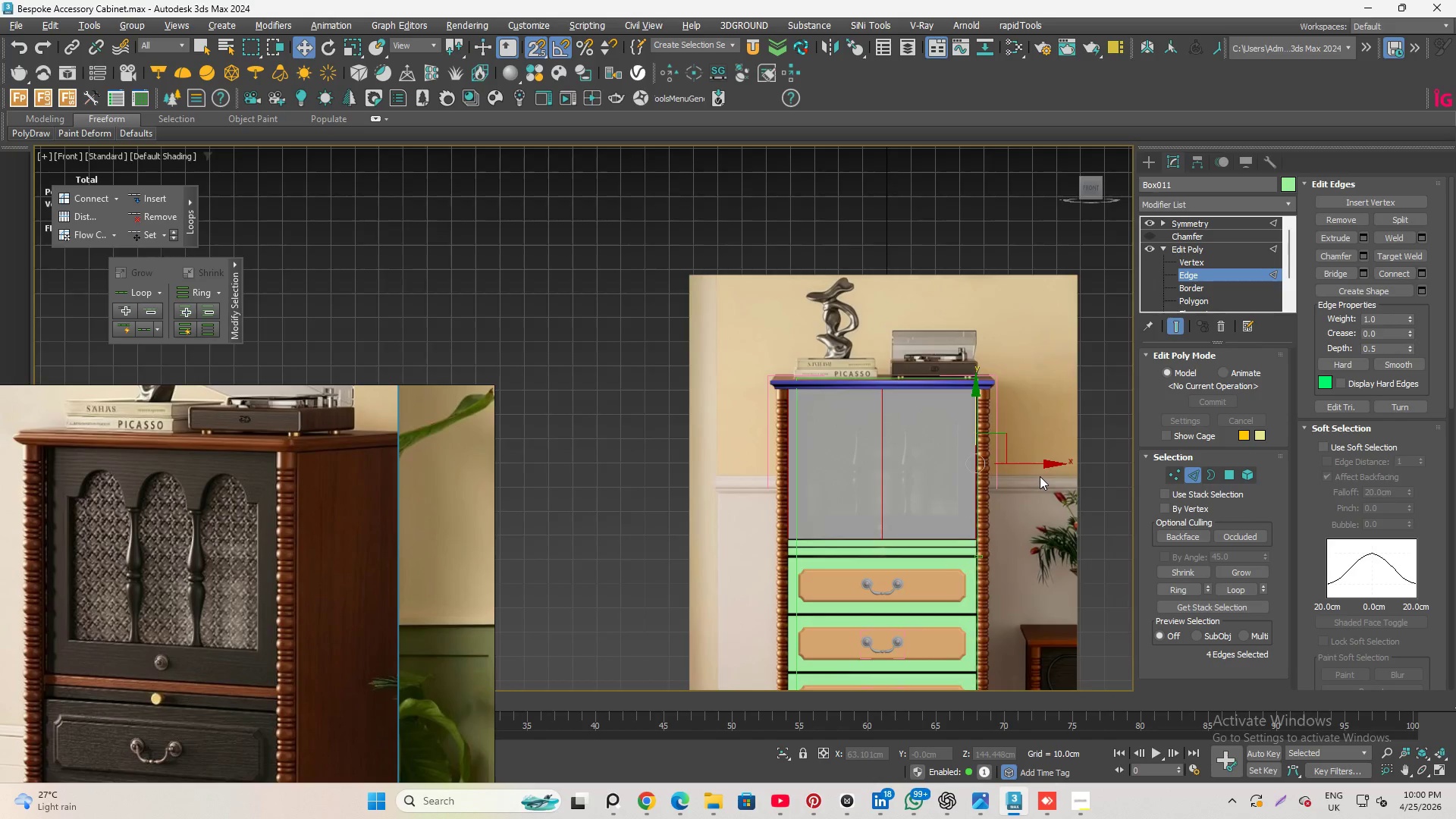 
scroll: coordinate [1040, 476], scroll_direction: up, amount: 3.0
 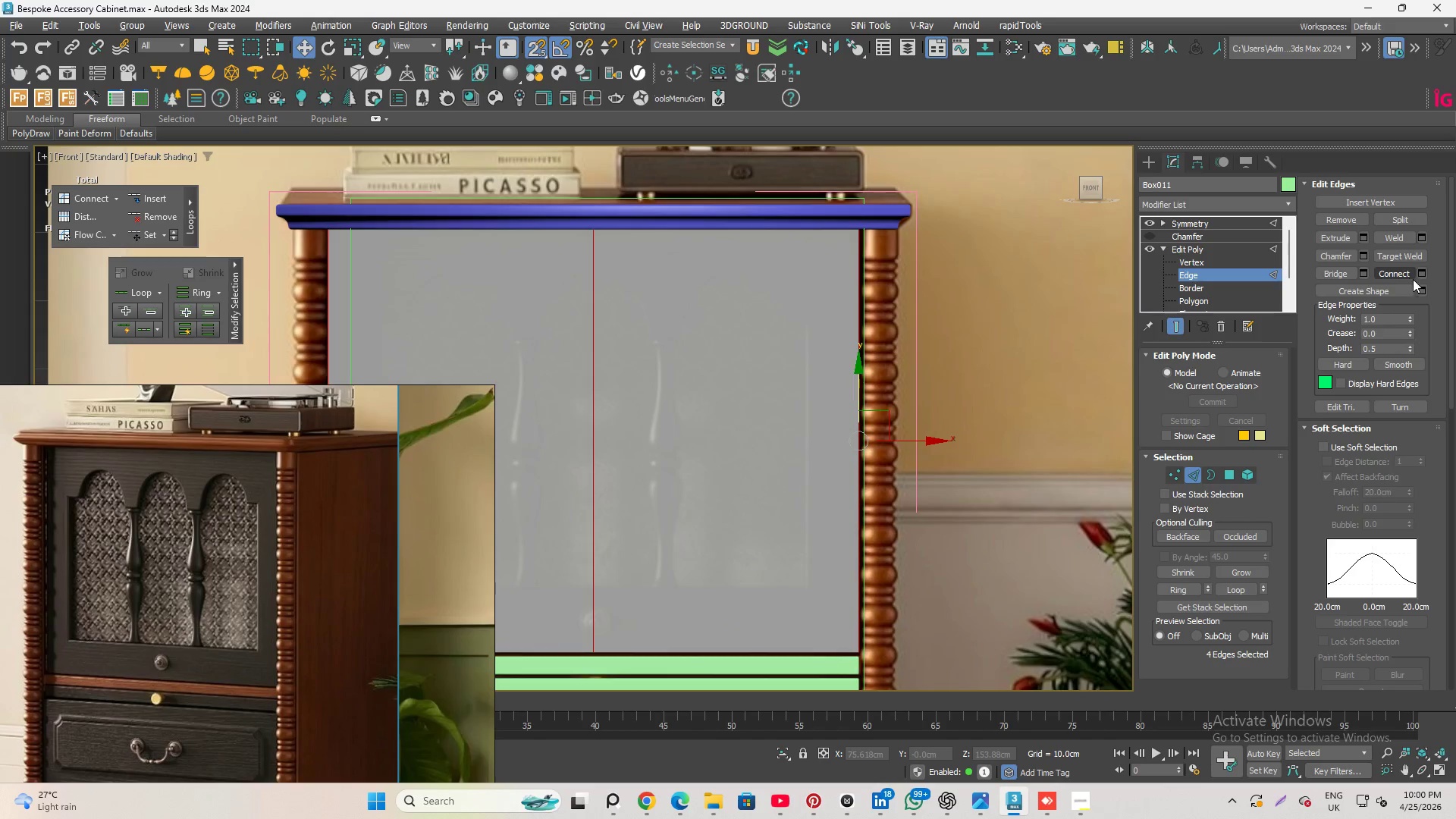 
left_click([1420, 268])
 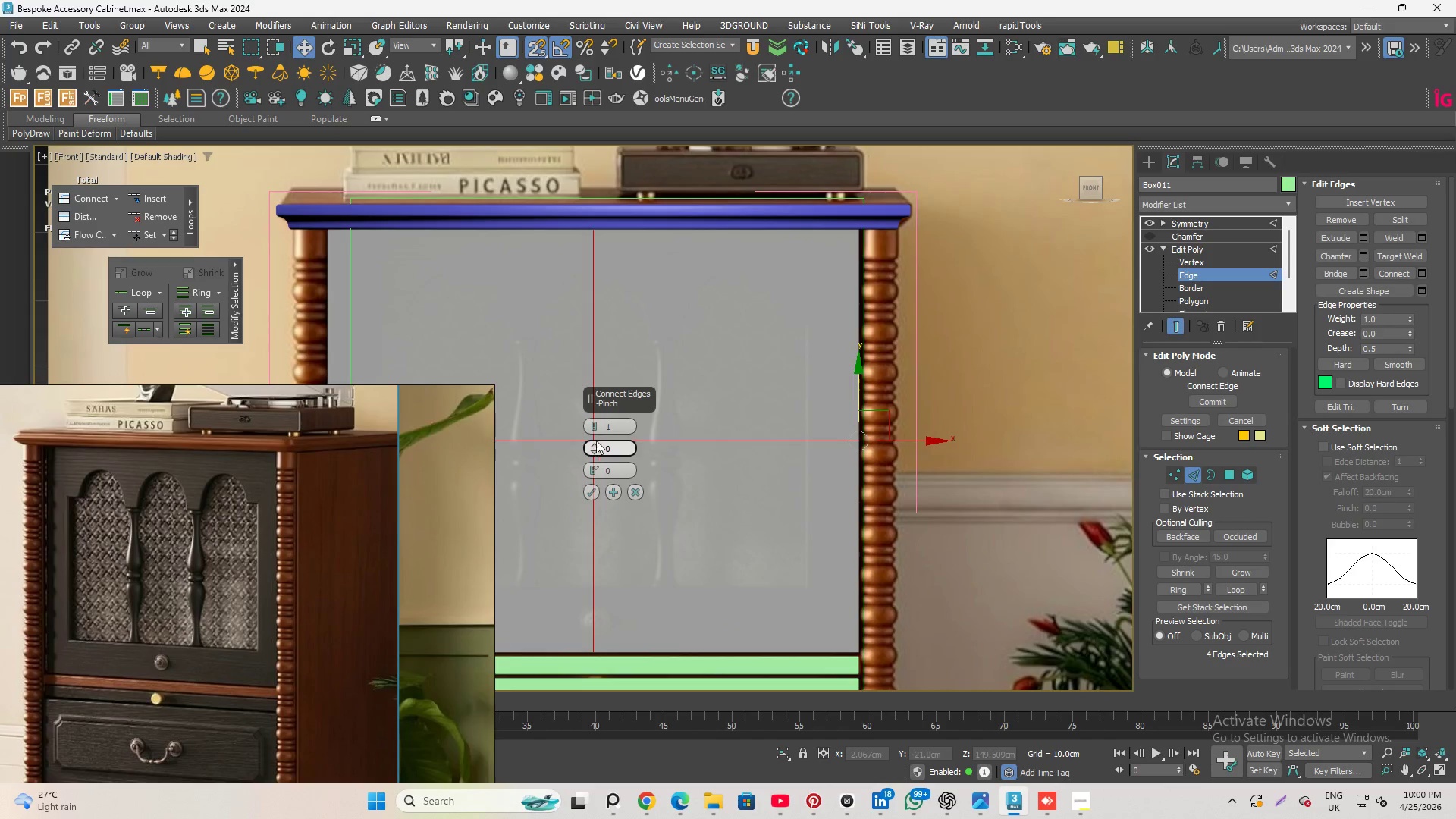 
left_click([595, 425])
 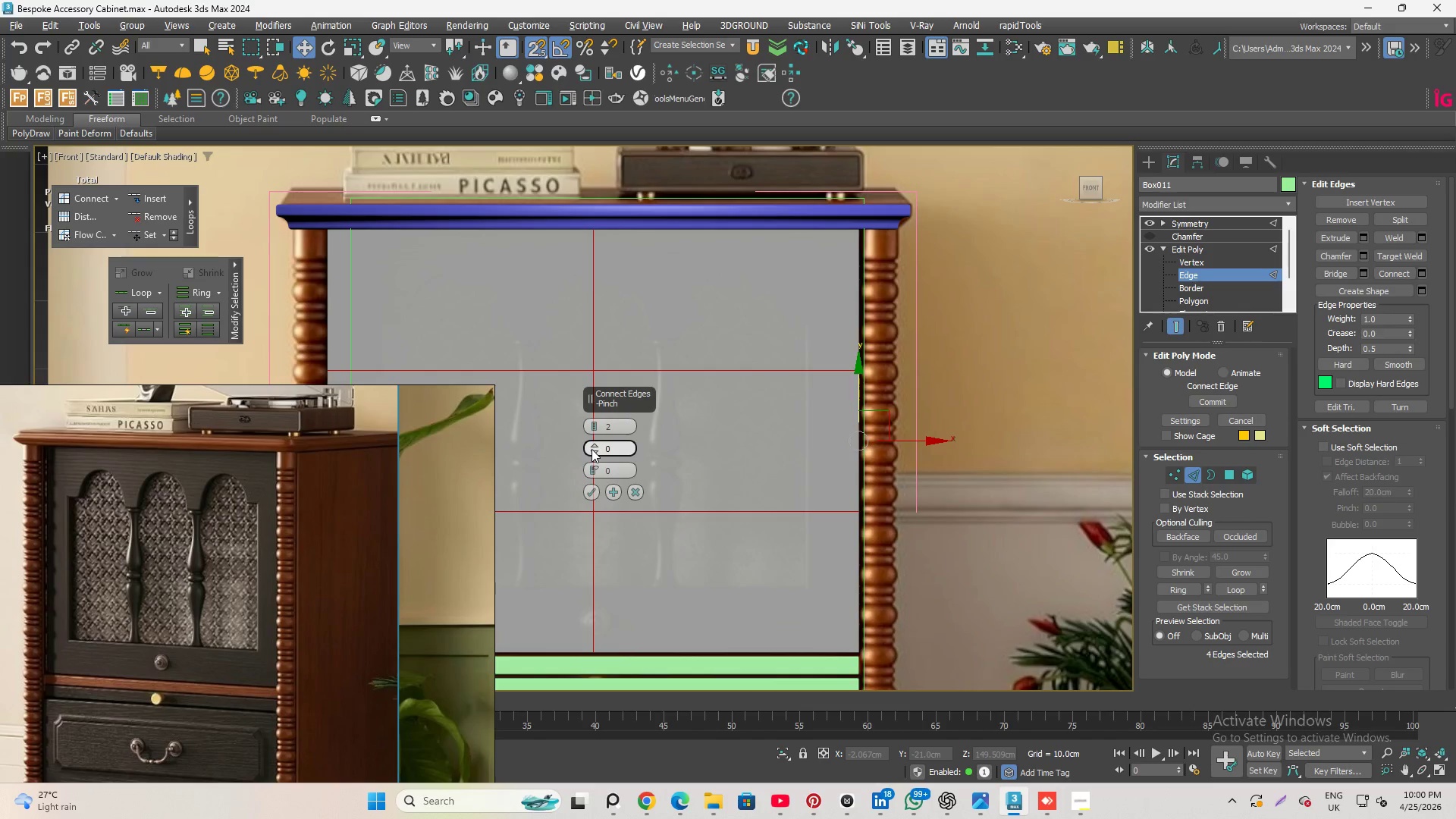 
left_click_drag(start_coordinate=[593, 444], to_coordinate=[644, 265])
 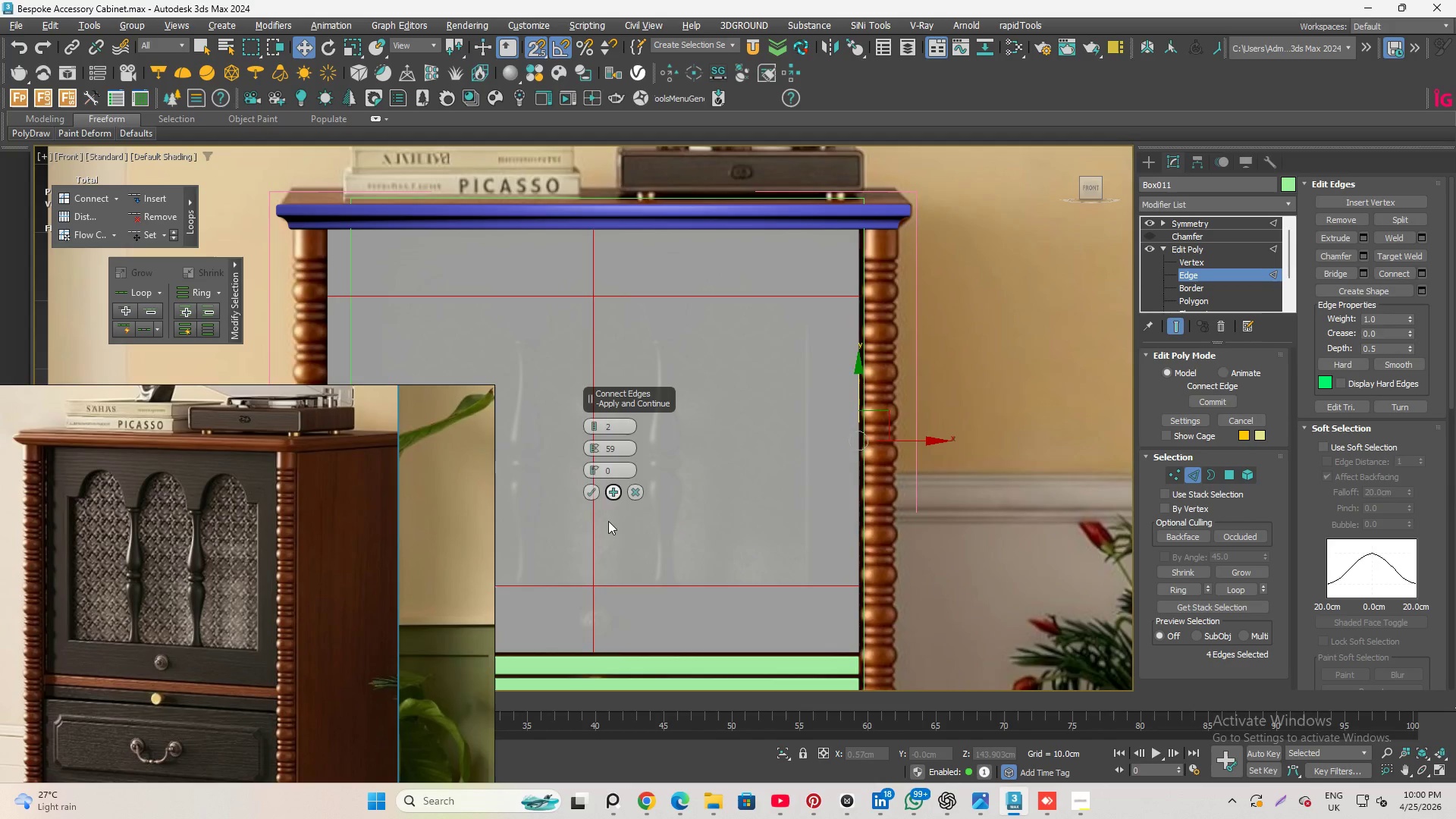 
scroll: coordinate [625, 552], scroll_direction: up, amount: 2.0
 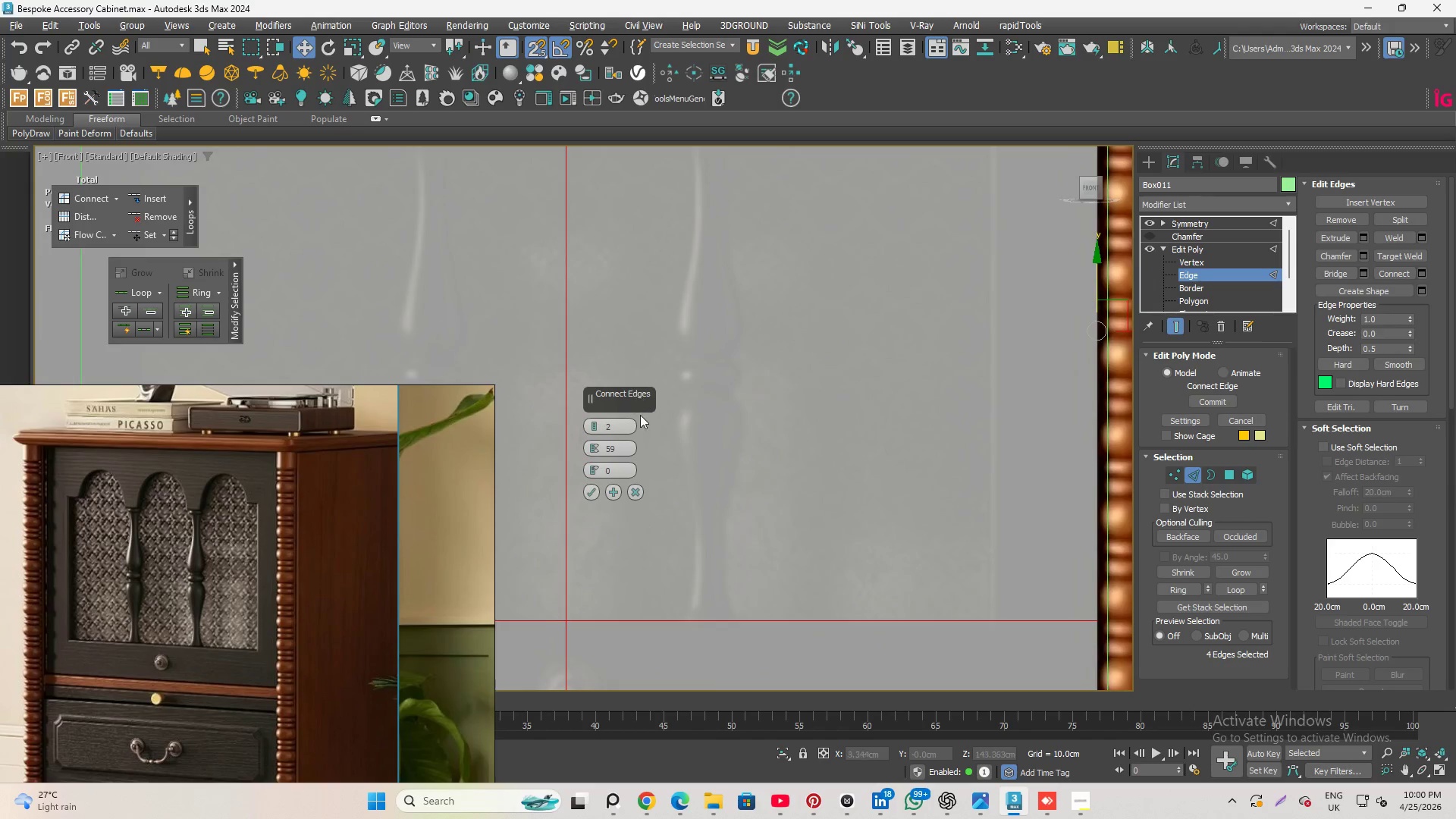 
left_click_drag(start_coordinate=[620, 453], to_coordinate=[593, 453])
 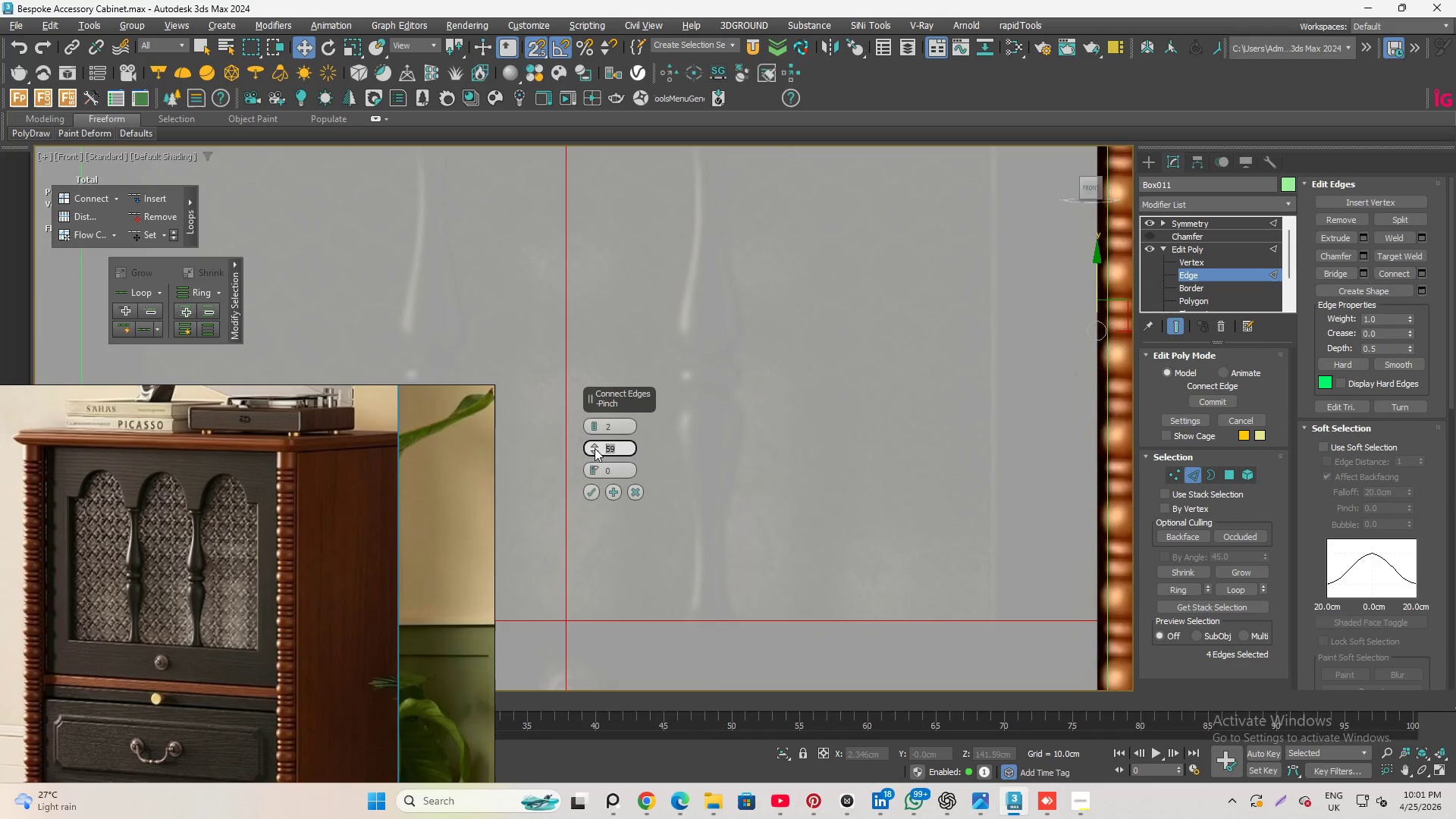 
key(Numpad6)
 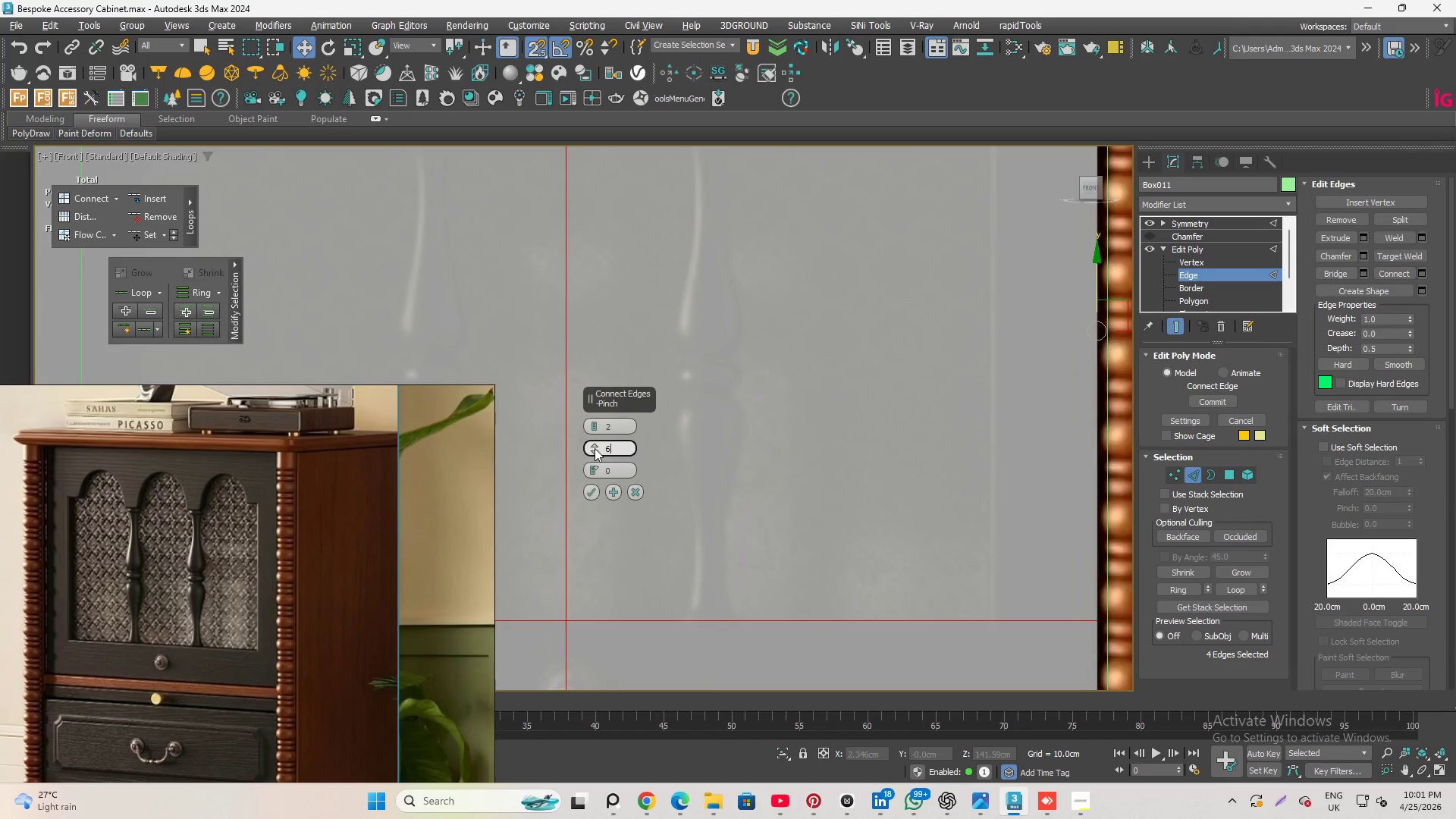 
key(Numpad0)
 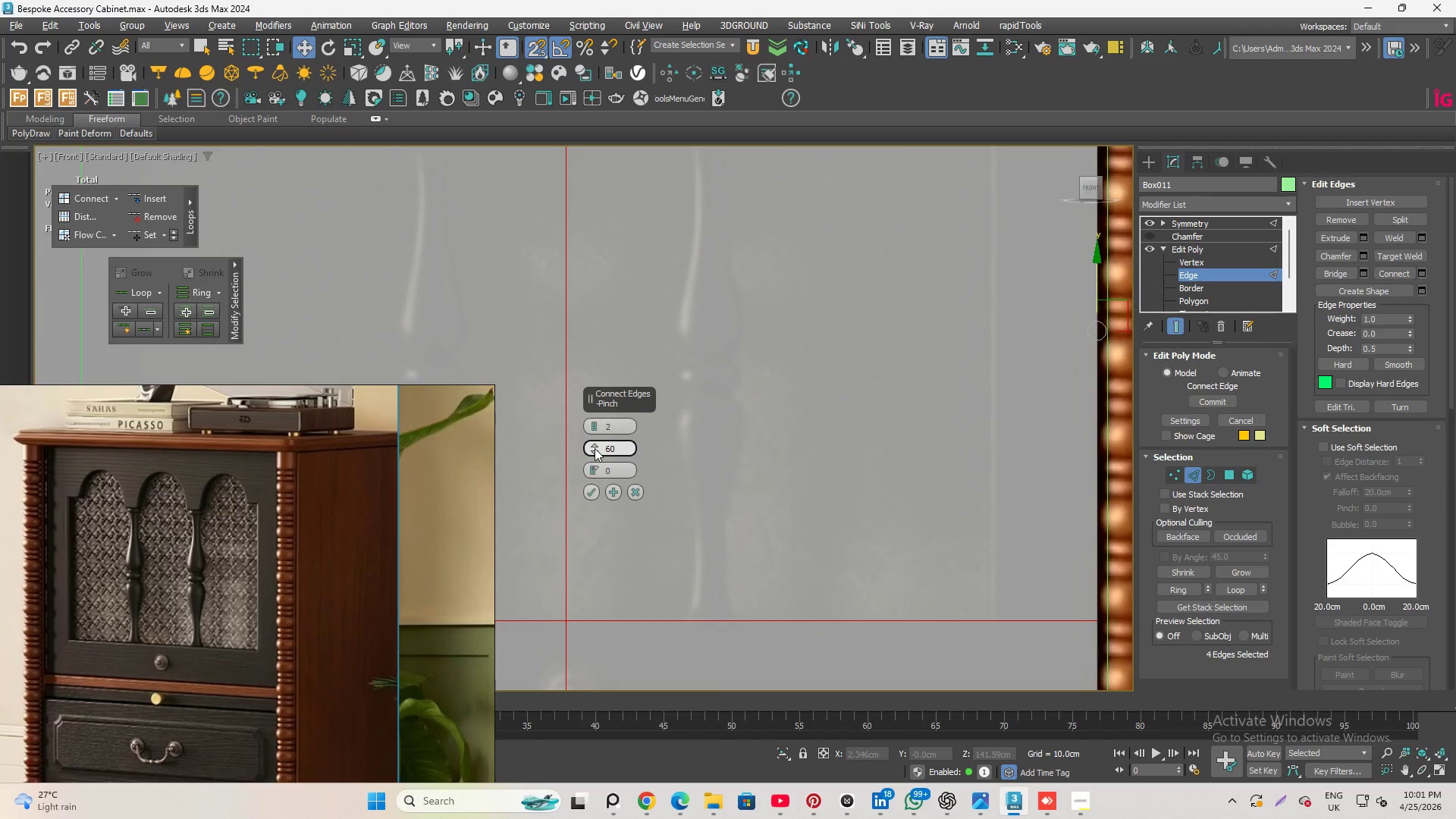 
key(Enter)
 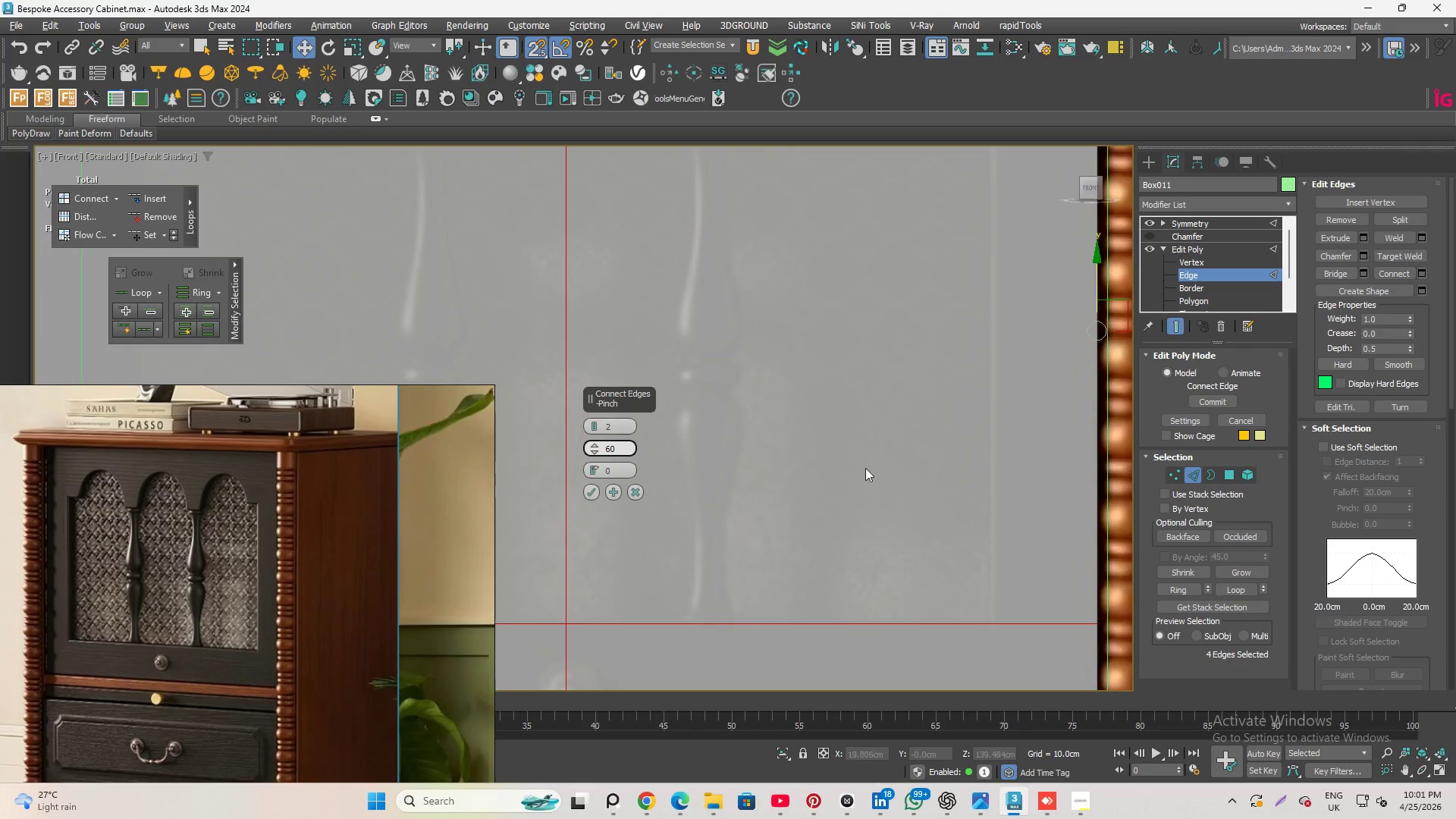 
scroll: coordinate [817, 481], scroll_direction: down, amount: 2.0
 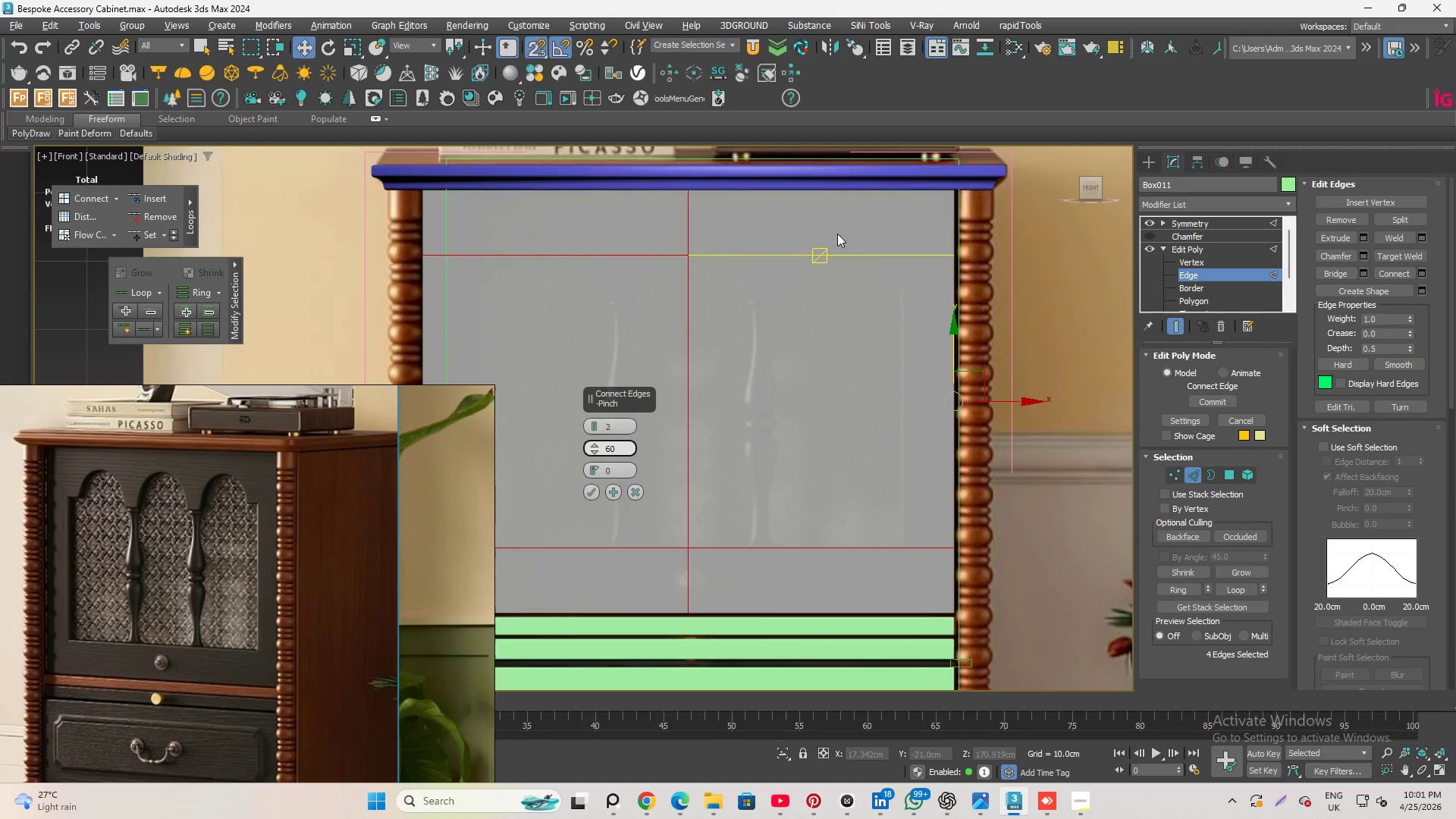 
scroll: coordinate [836, 233], scroll_direction: up, amount: 1.0
 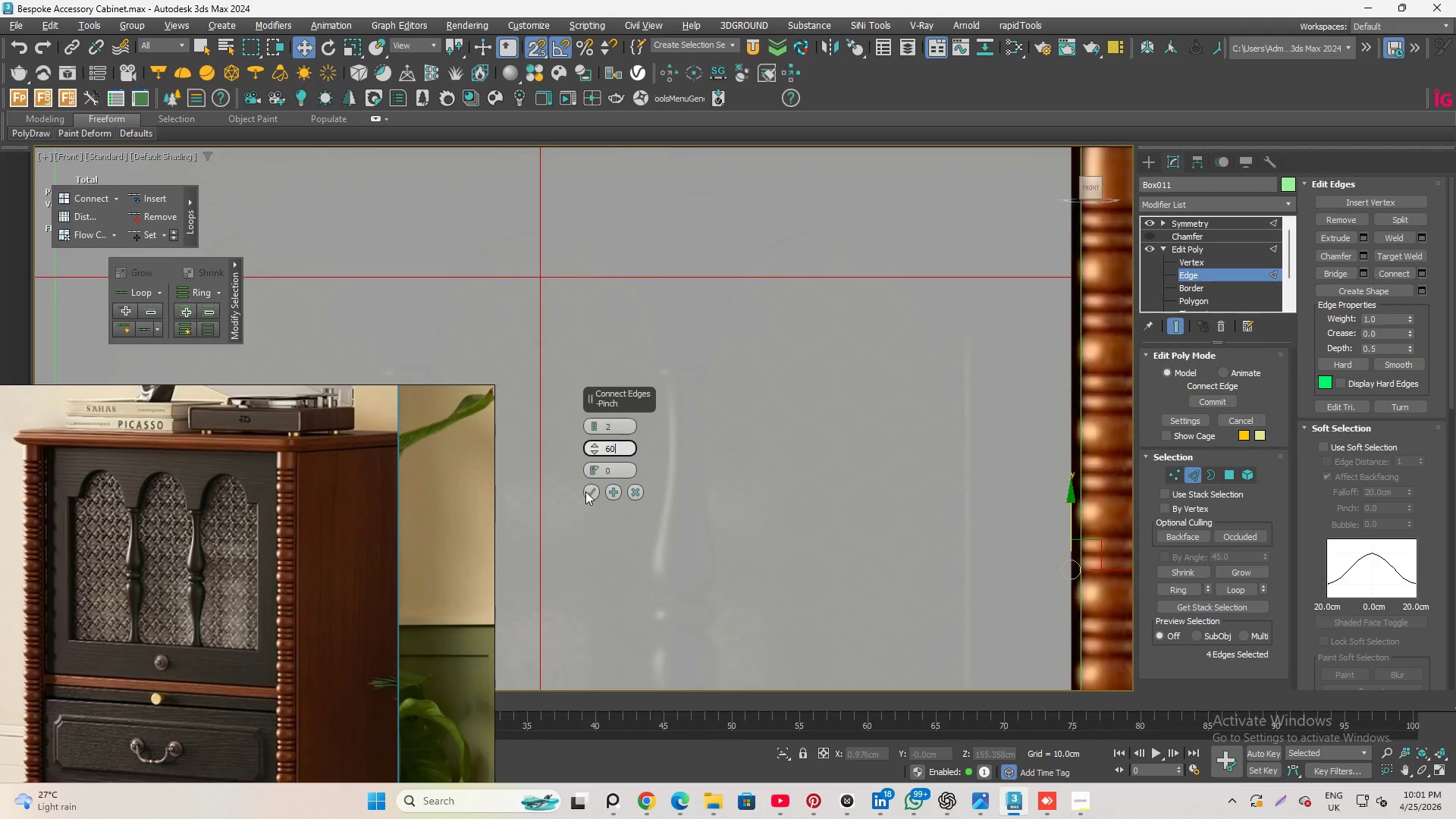 
left_click([588, 491])
 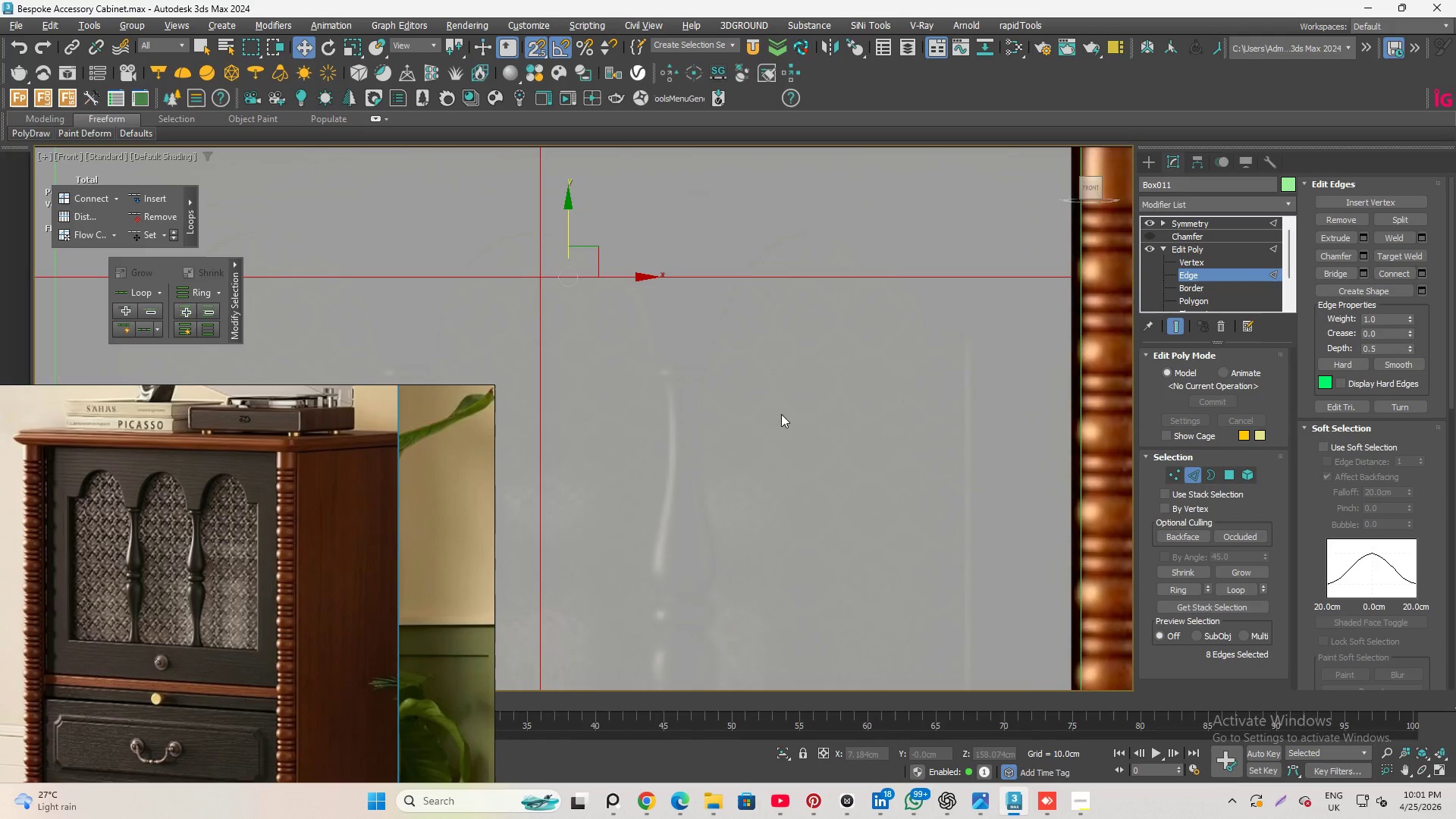 
scroll: coordinate [1000, 375], scroll_direction: down, amount: 3.0
 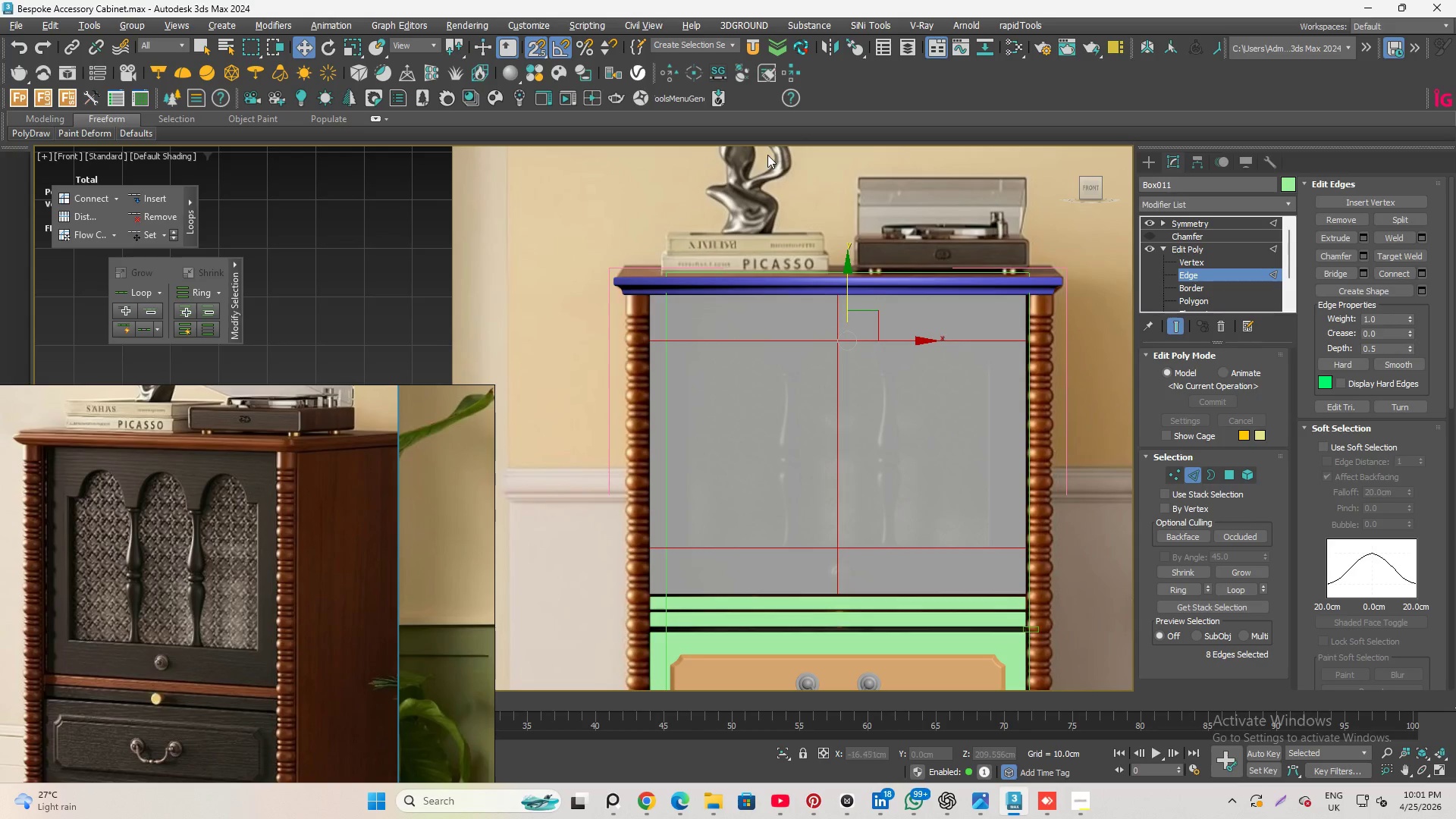 
left_click_drag(start_coordinate=[767, 156], to_coordinate=[905, 654])
 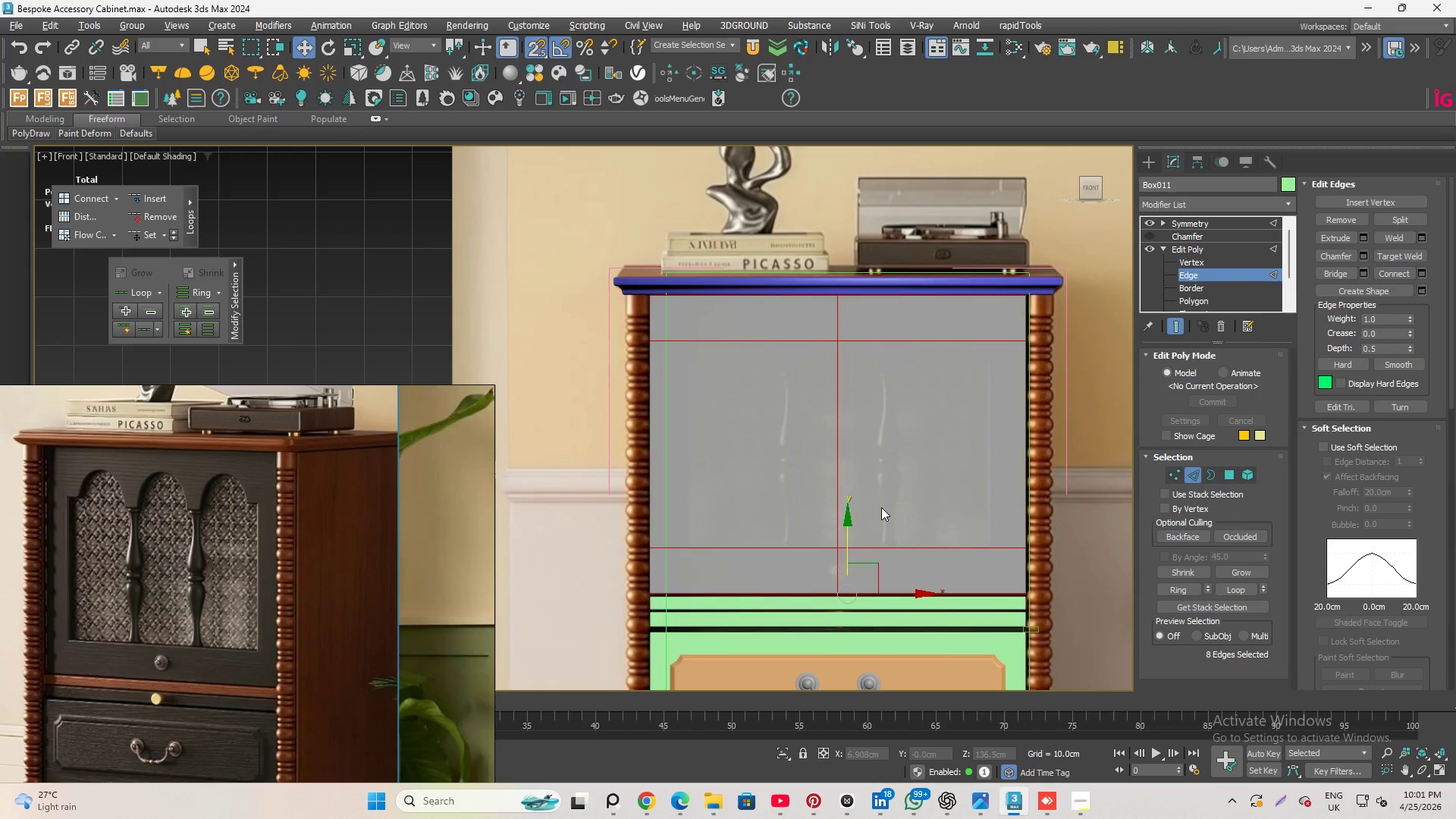 
scroll: coordinate [880, 506], scroll_direction: up, amount: 1.0
 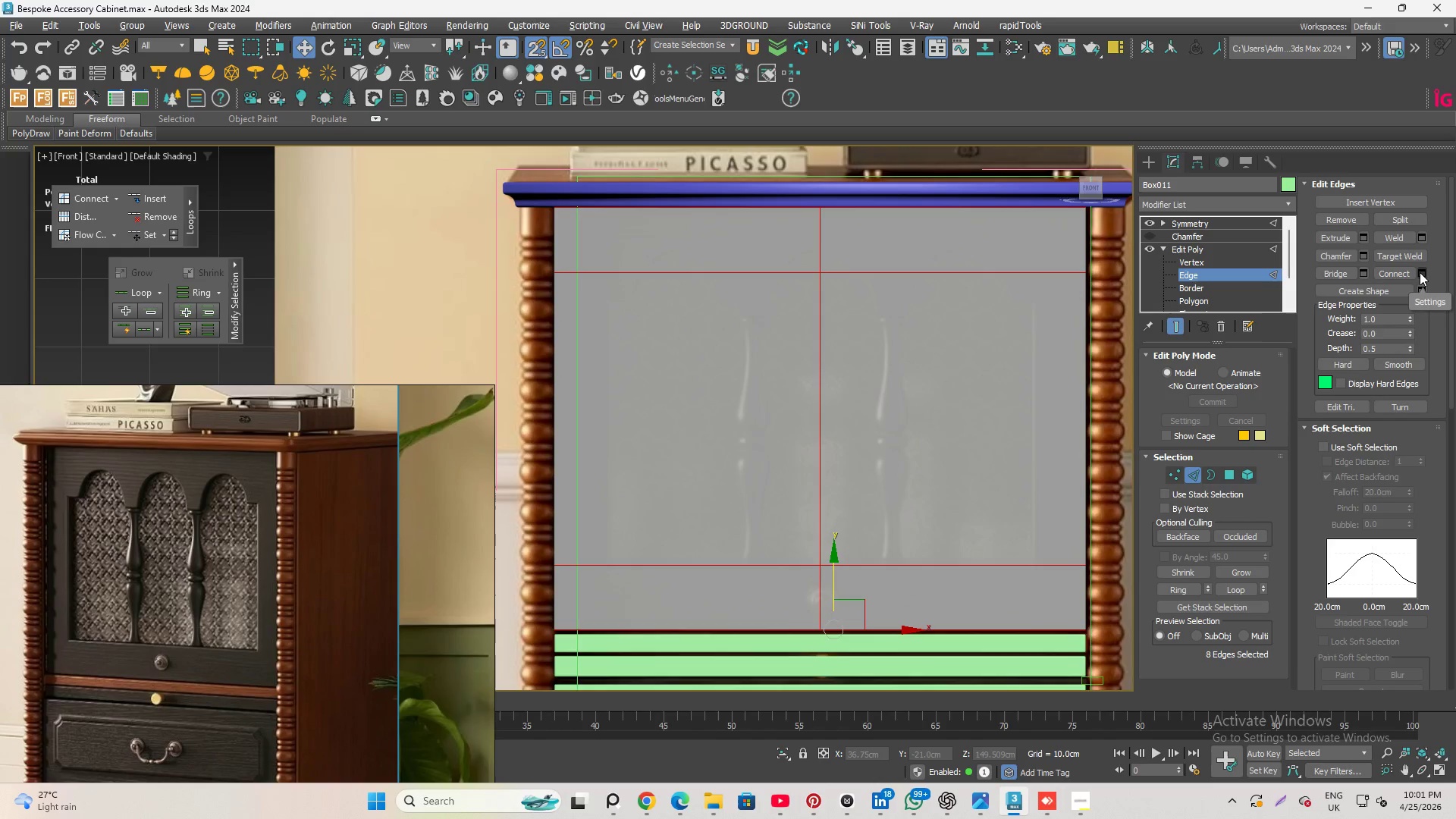 
left_click([1419, 272])
 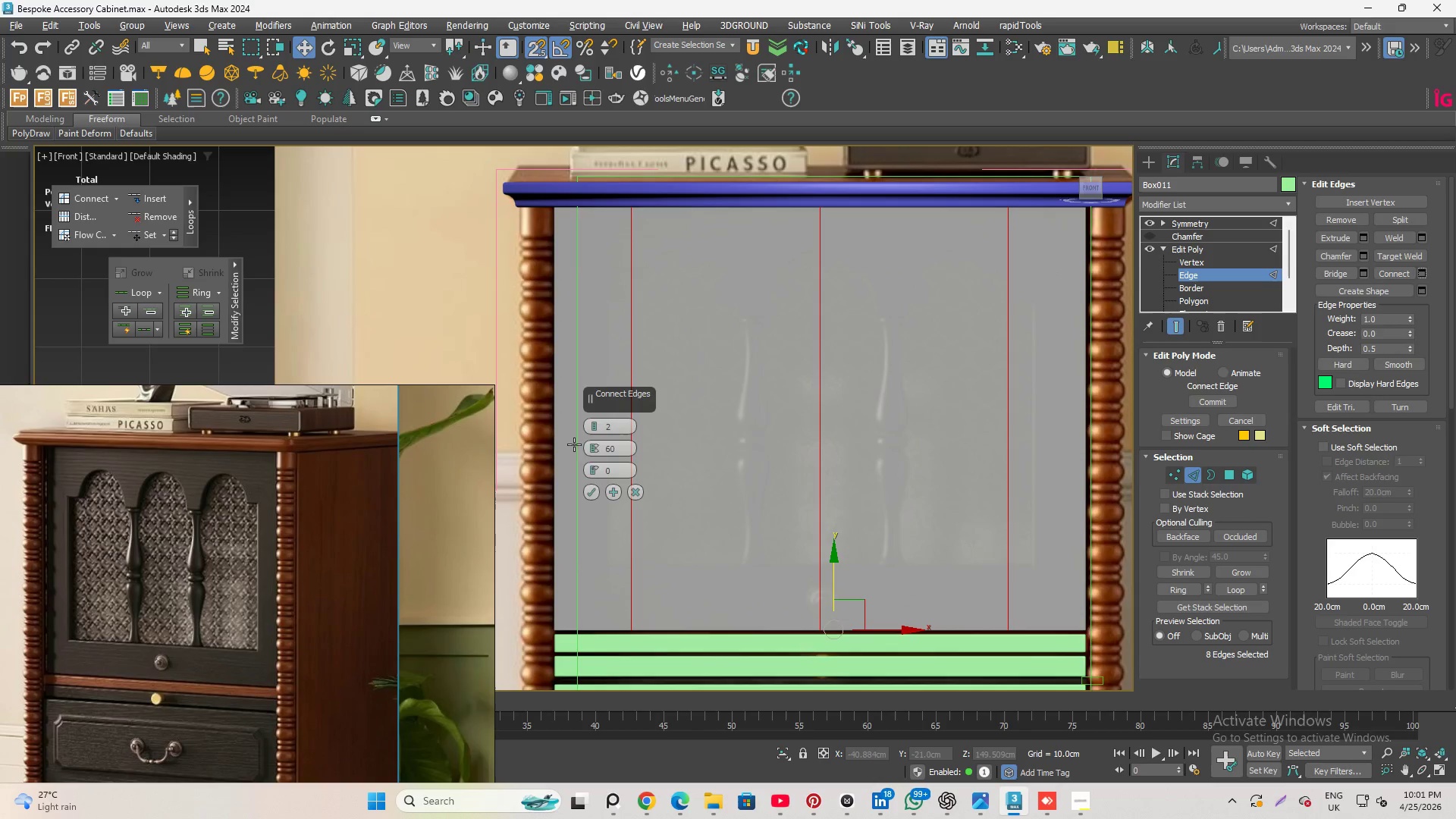 
left_click_drag(start_coordinate=[596, 444], to_coordinate=[608, 402])
 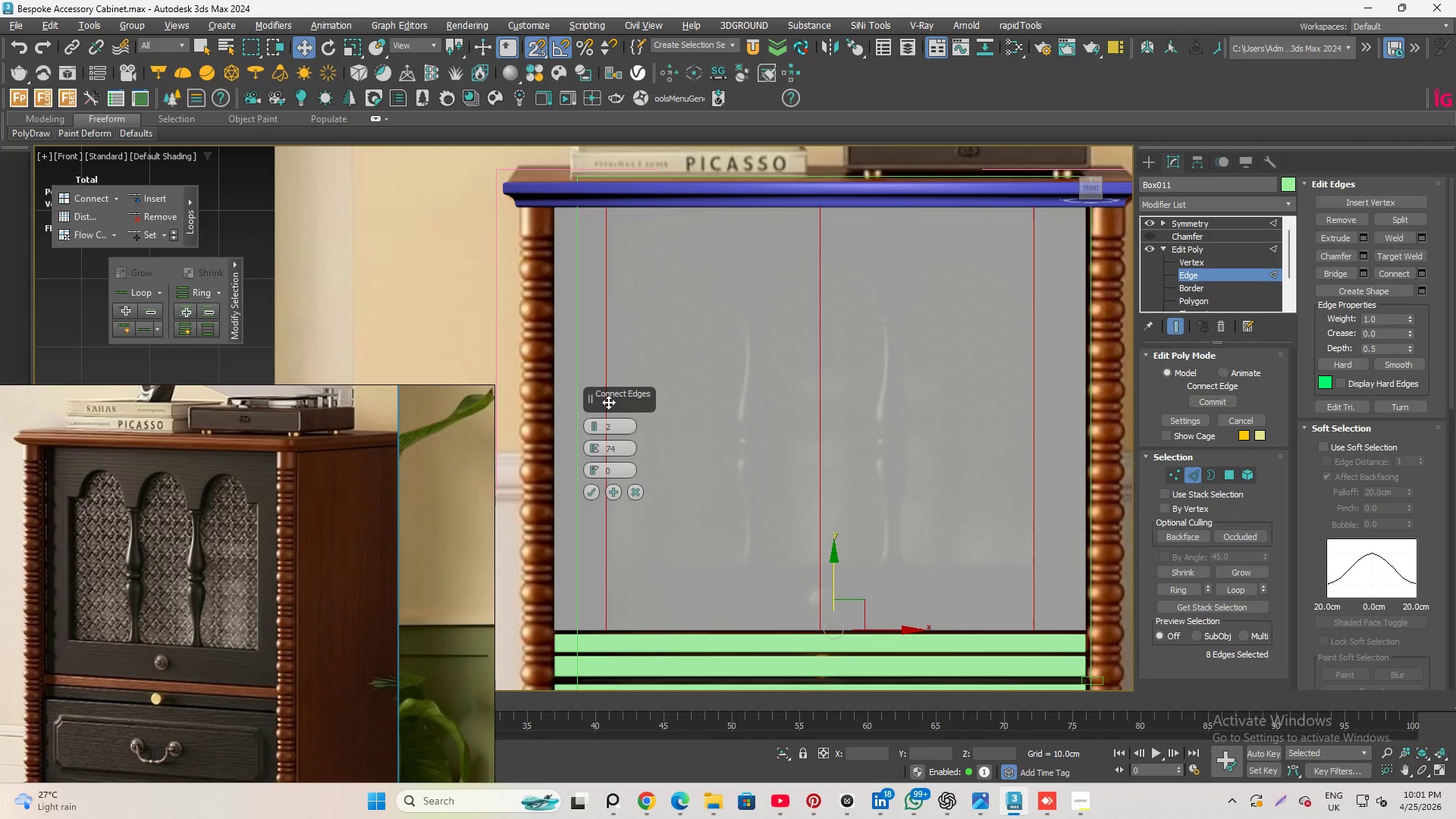 
scroll: coordinate [1037, 372], scroll_direction: up, amount: 4.0
 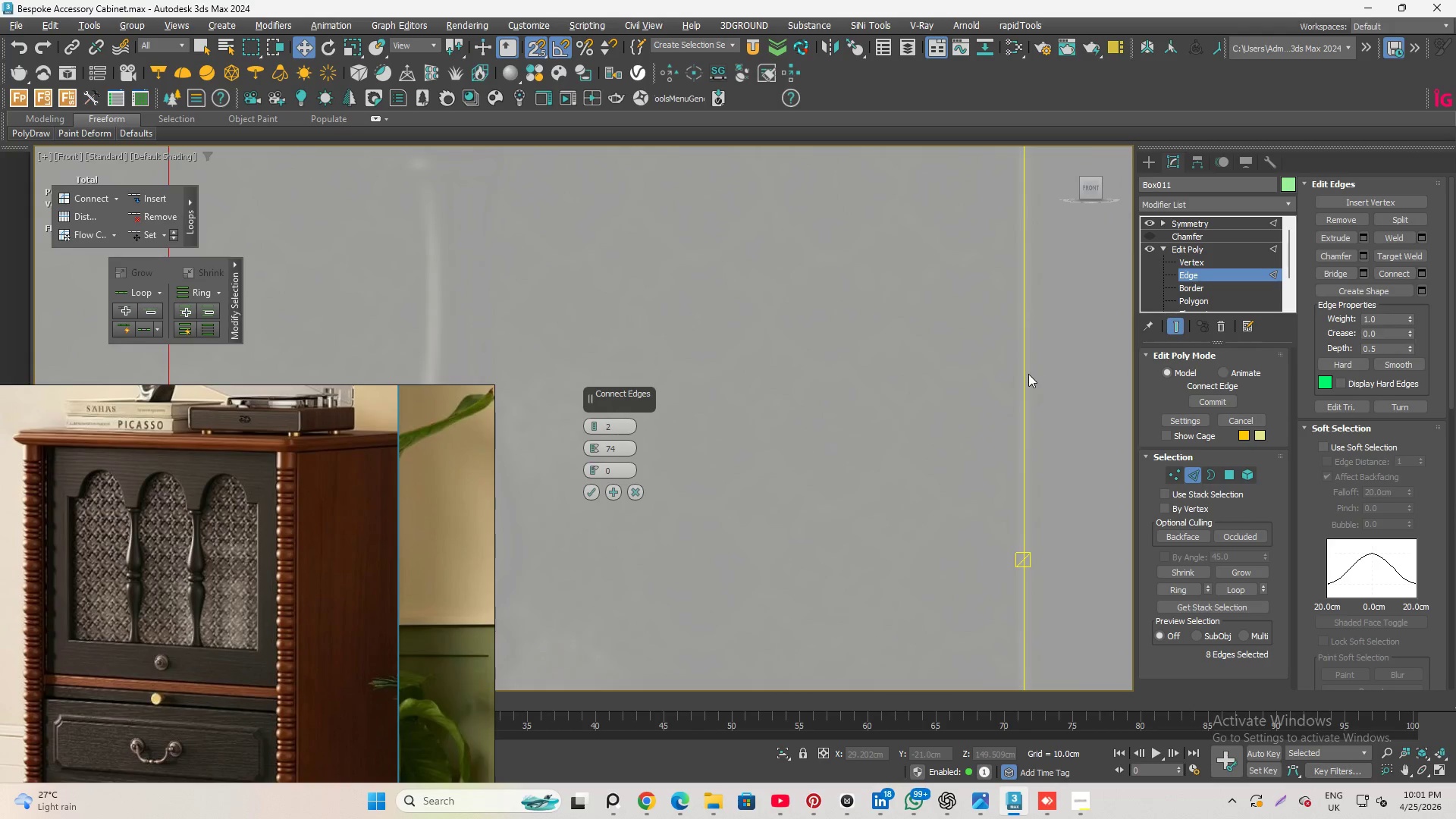 
scroll: coordinate [1024, 375], scroll_direction: down, amount: 2.0
 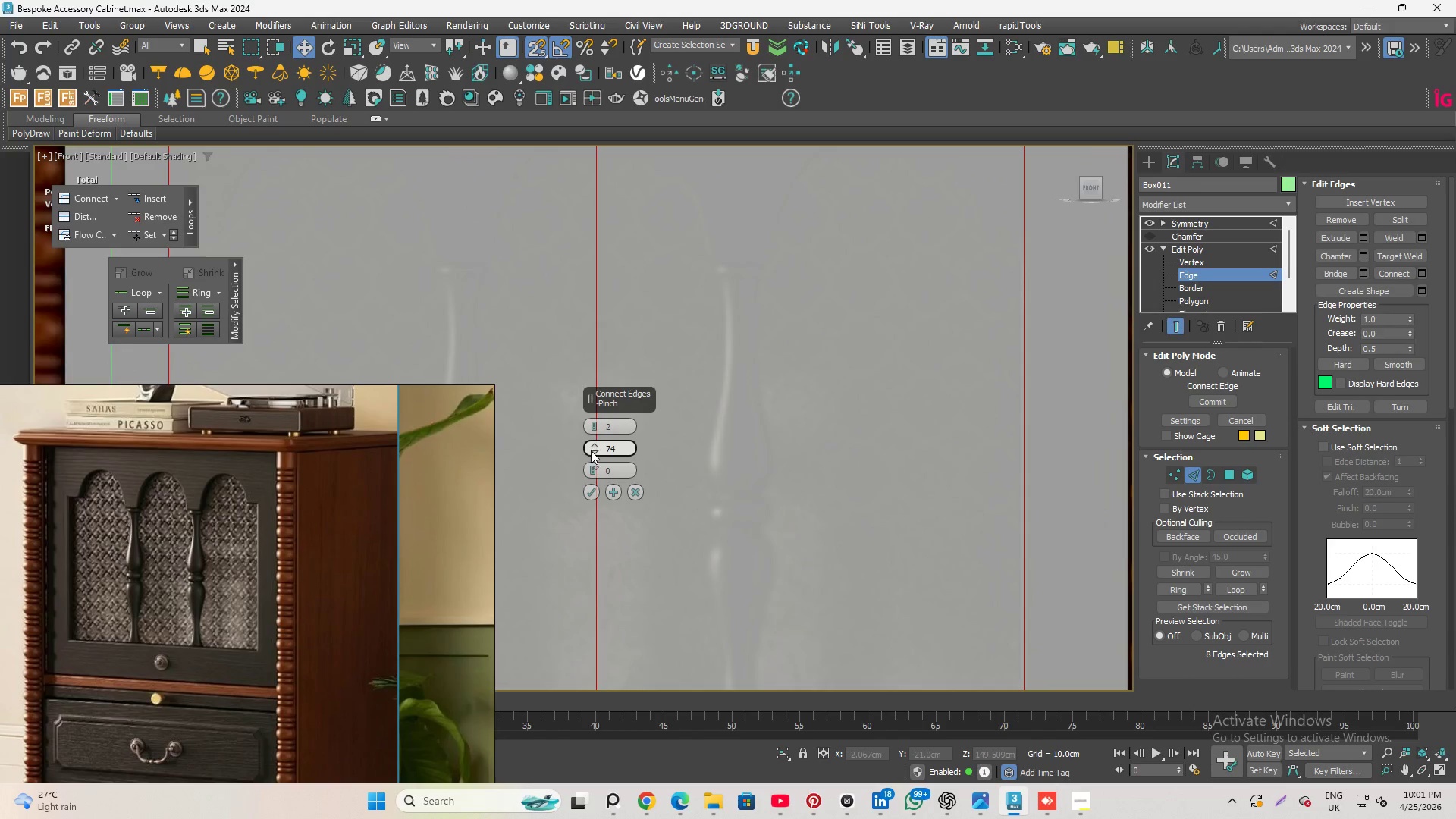 
left_click([594, 454])
 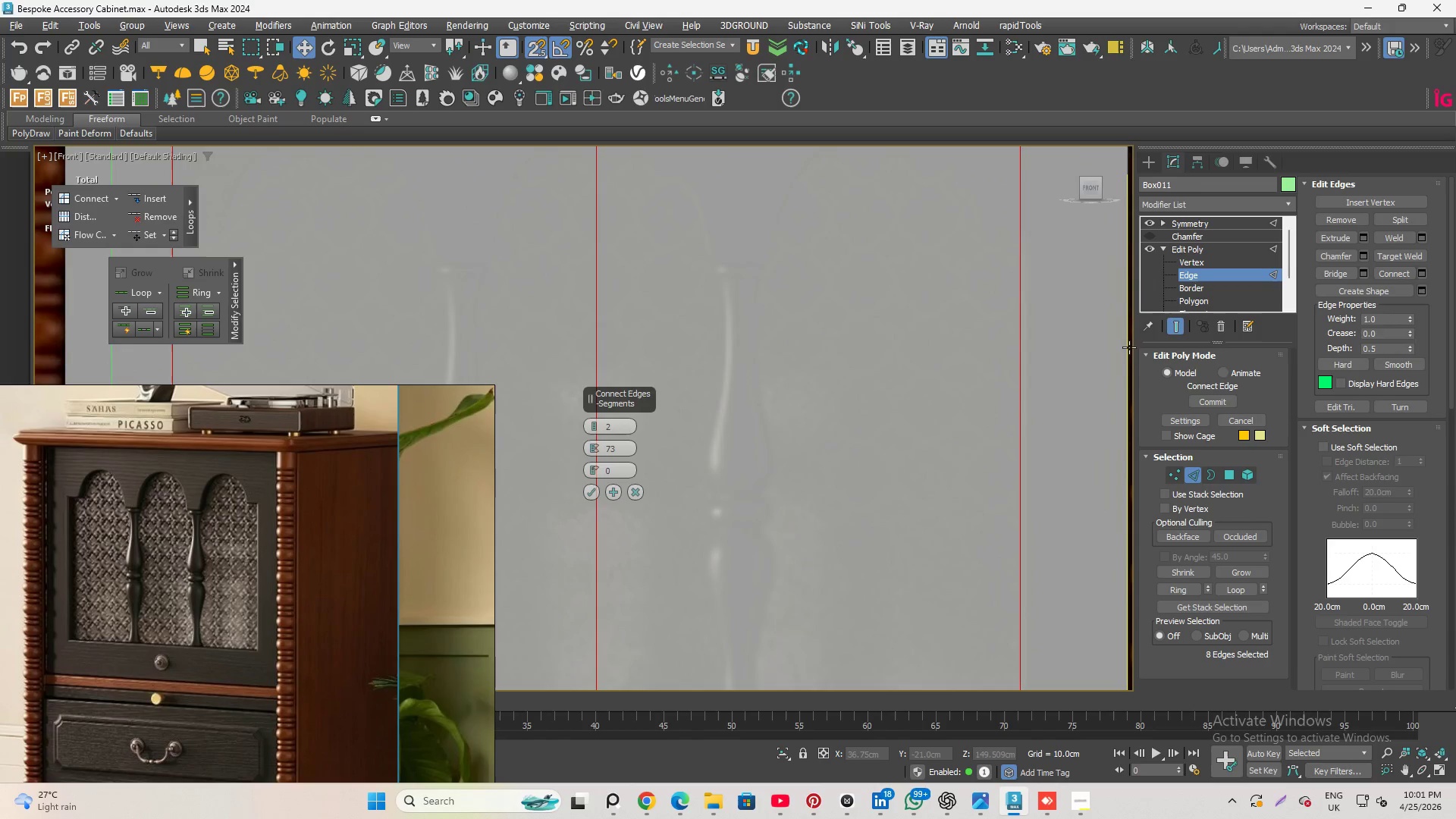 
scroll: coordinate [122, 537], scroll_direction: down, amount: 6.0
 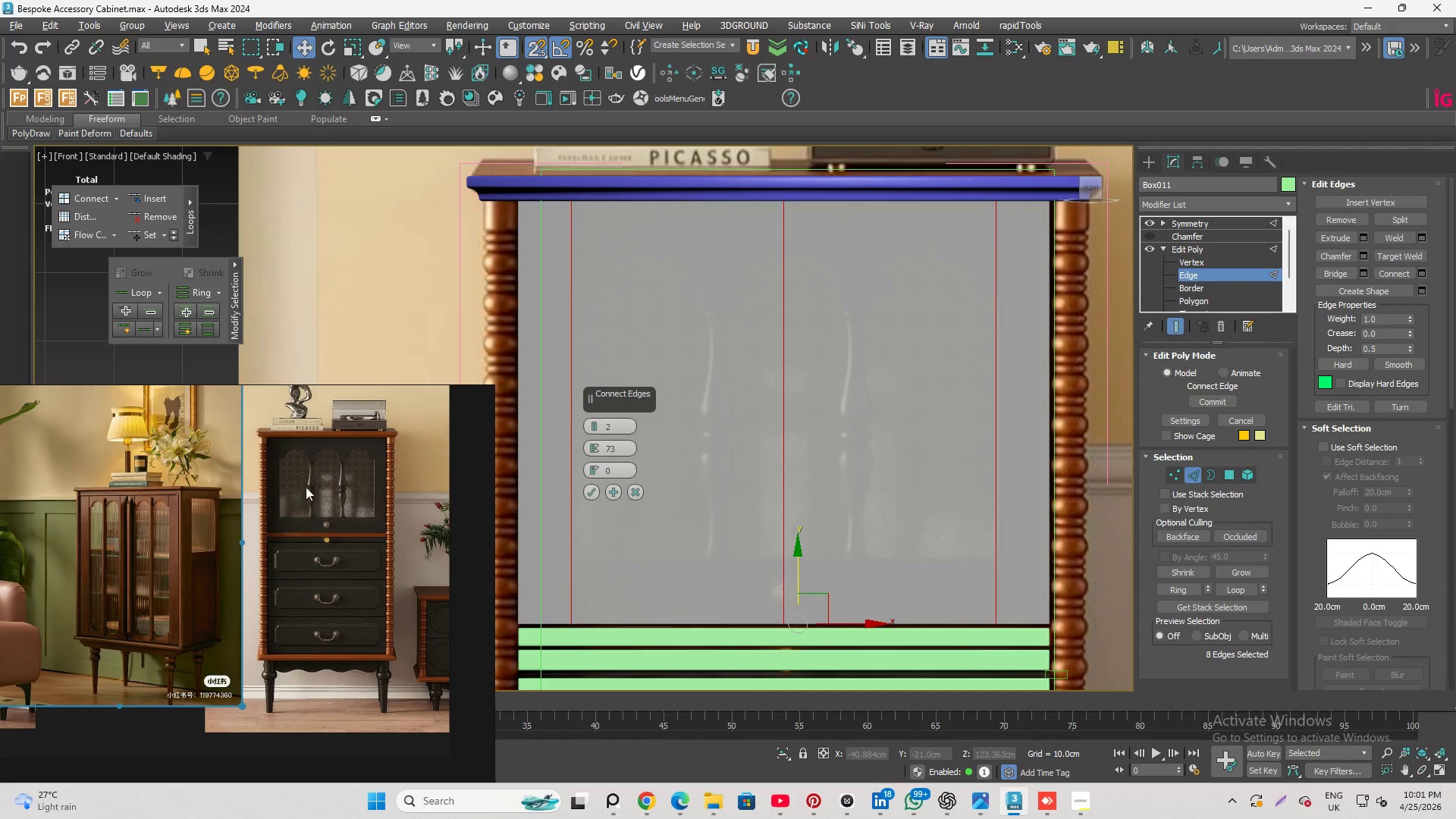 
scroll: coordinate [396, 491], scroll_direction: up, amount: 7.0
 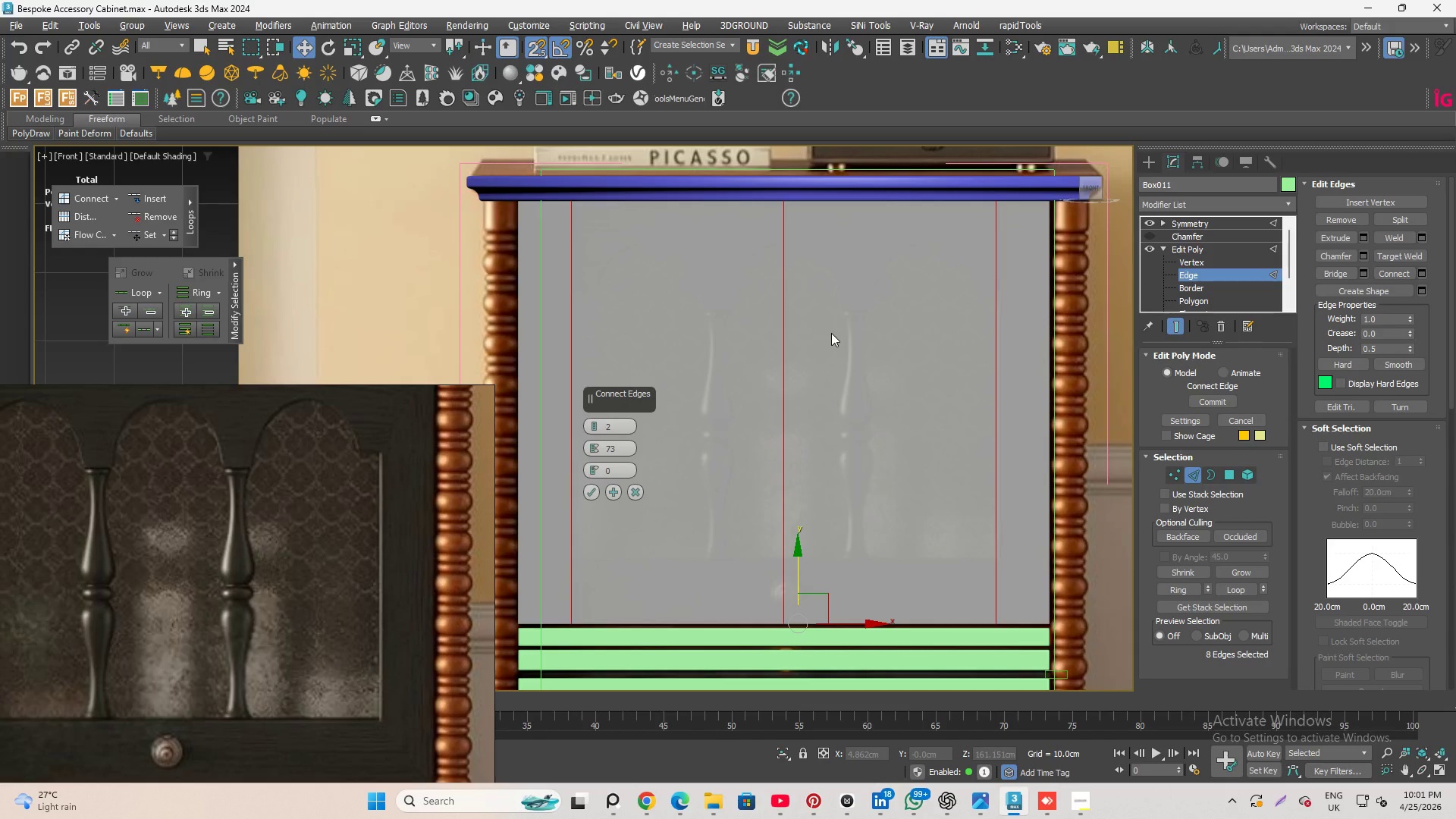 
scroll: coordinate [219, 522], scroll_direction: down, amount: 1.0
 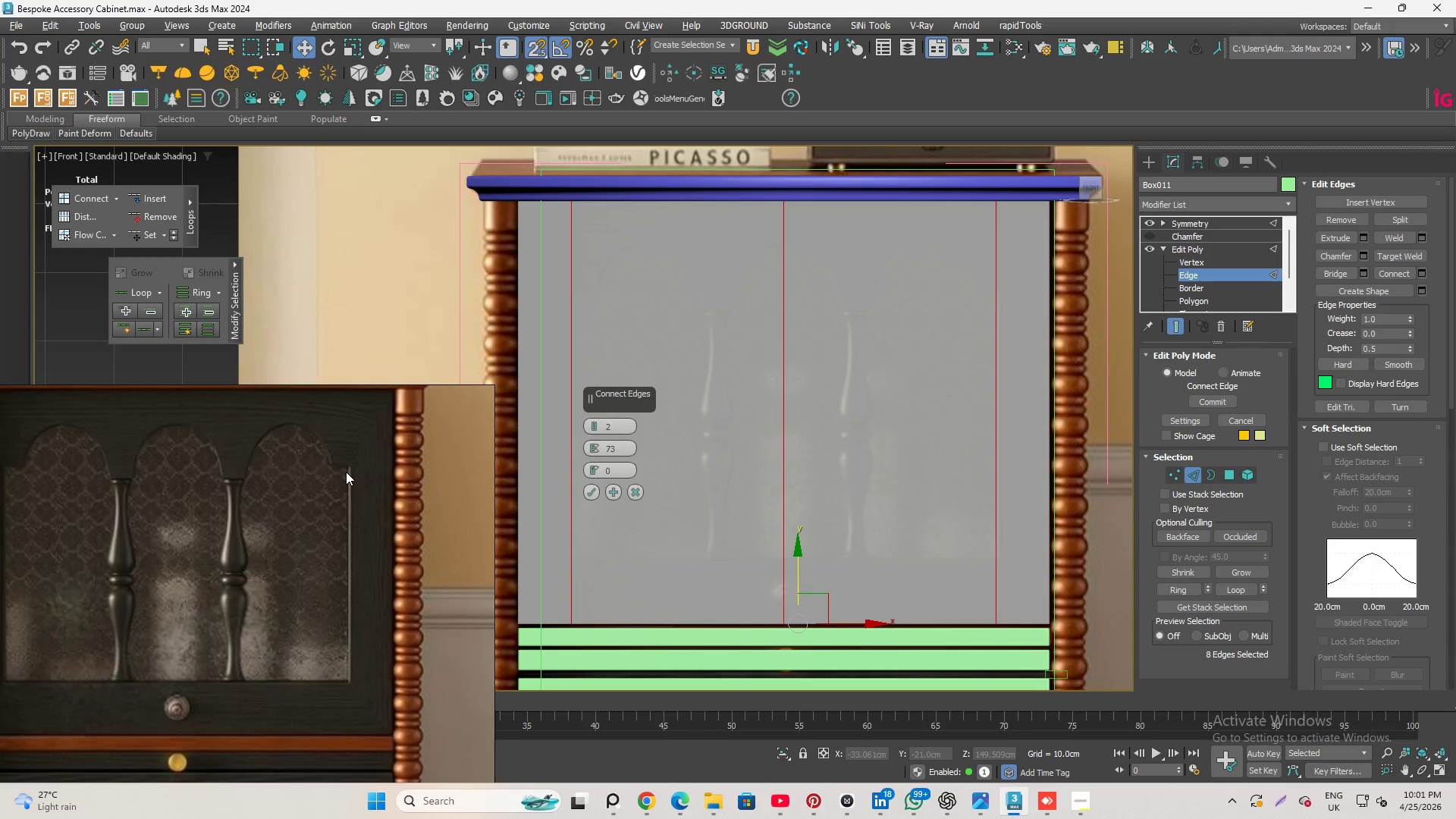 
scroll: coordinate [346, 472], scroll_direction: up, amount: 3.0
 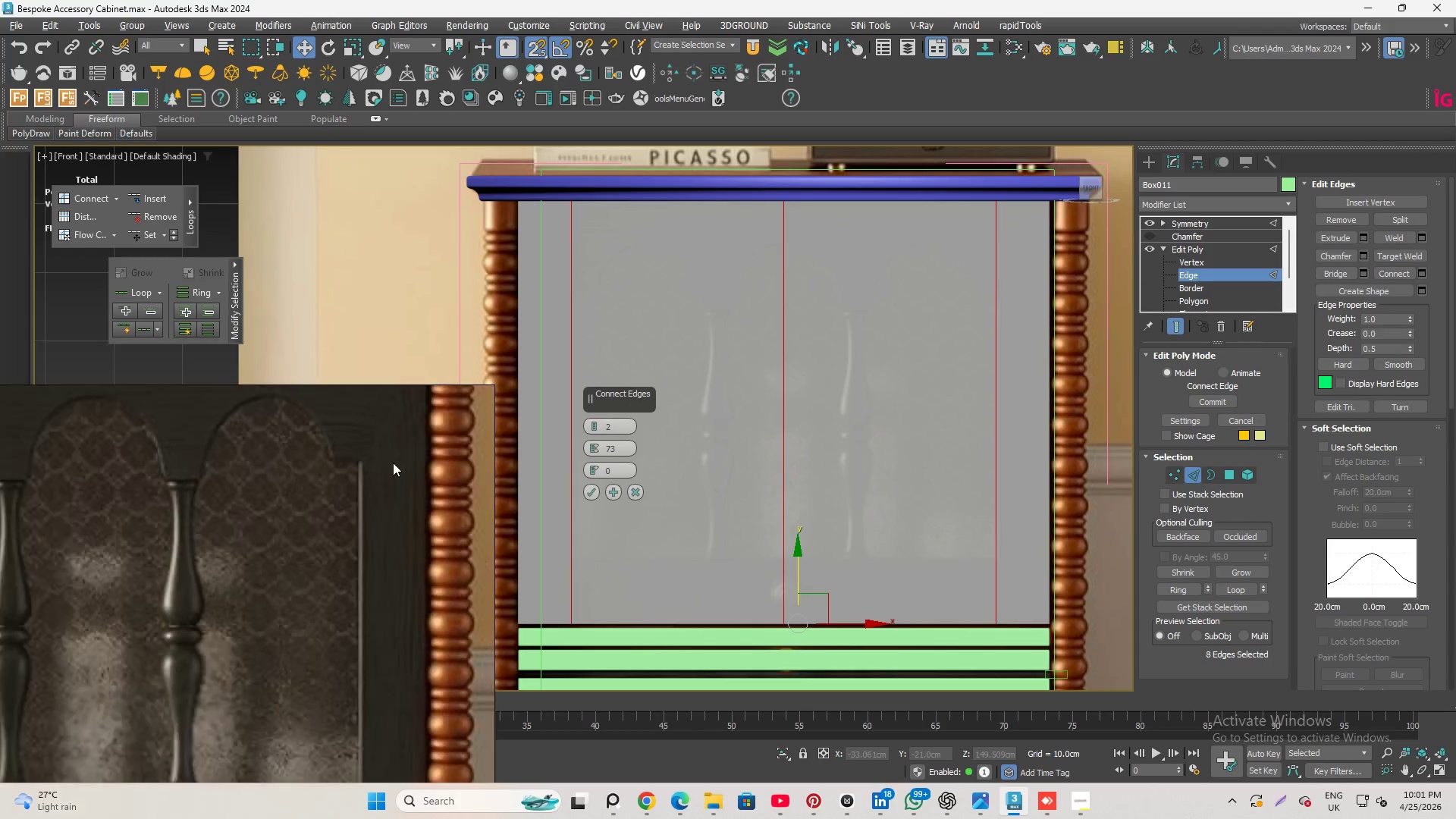 
scroll: coordinate [395, 469], scroll_direction: down, amount: 4.0
 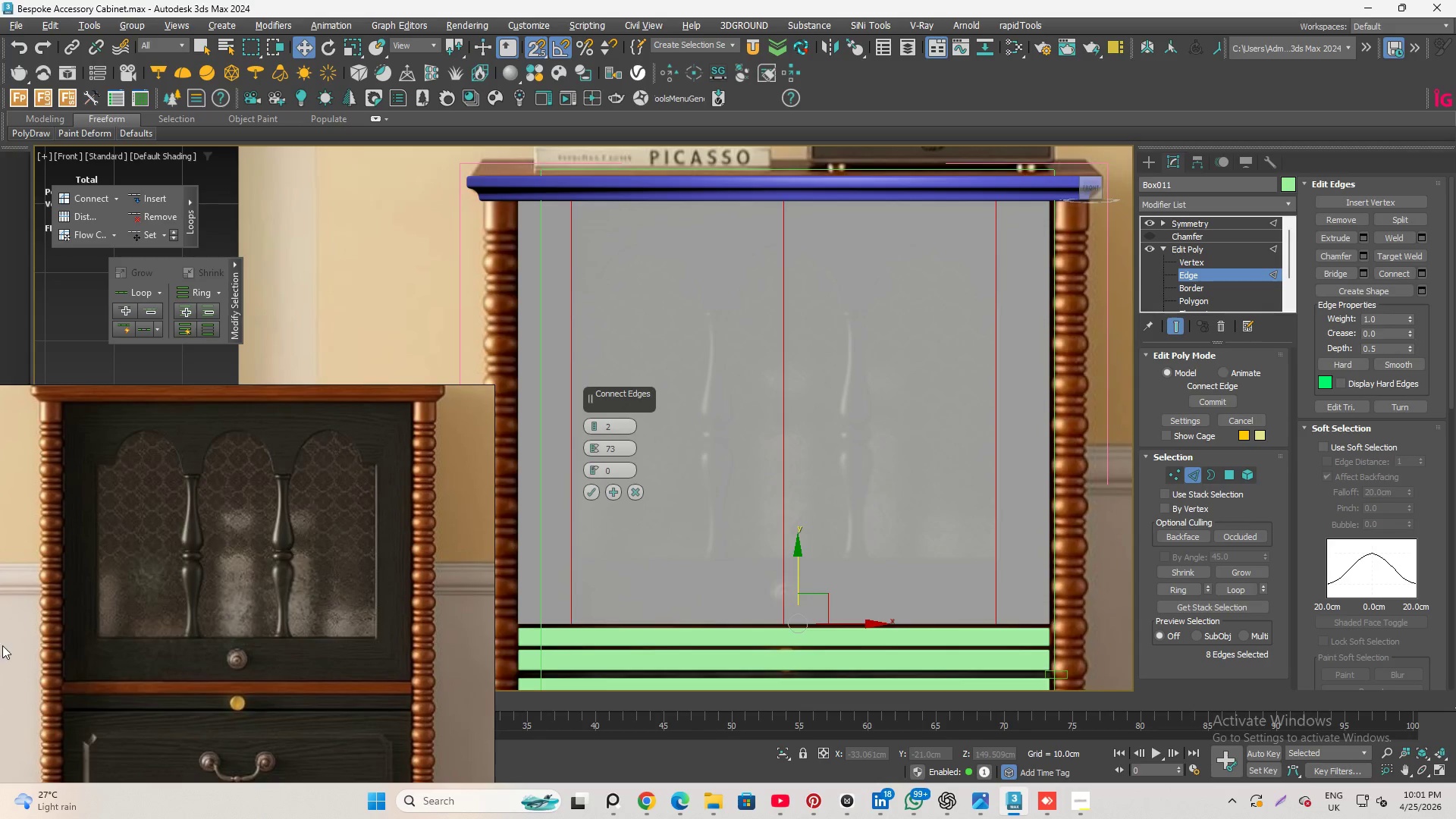 
scroll: coordinate [67, 654], scroll_direction: up, amount: 4.0
 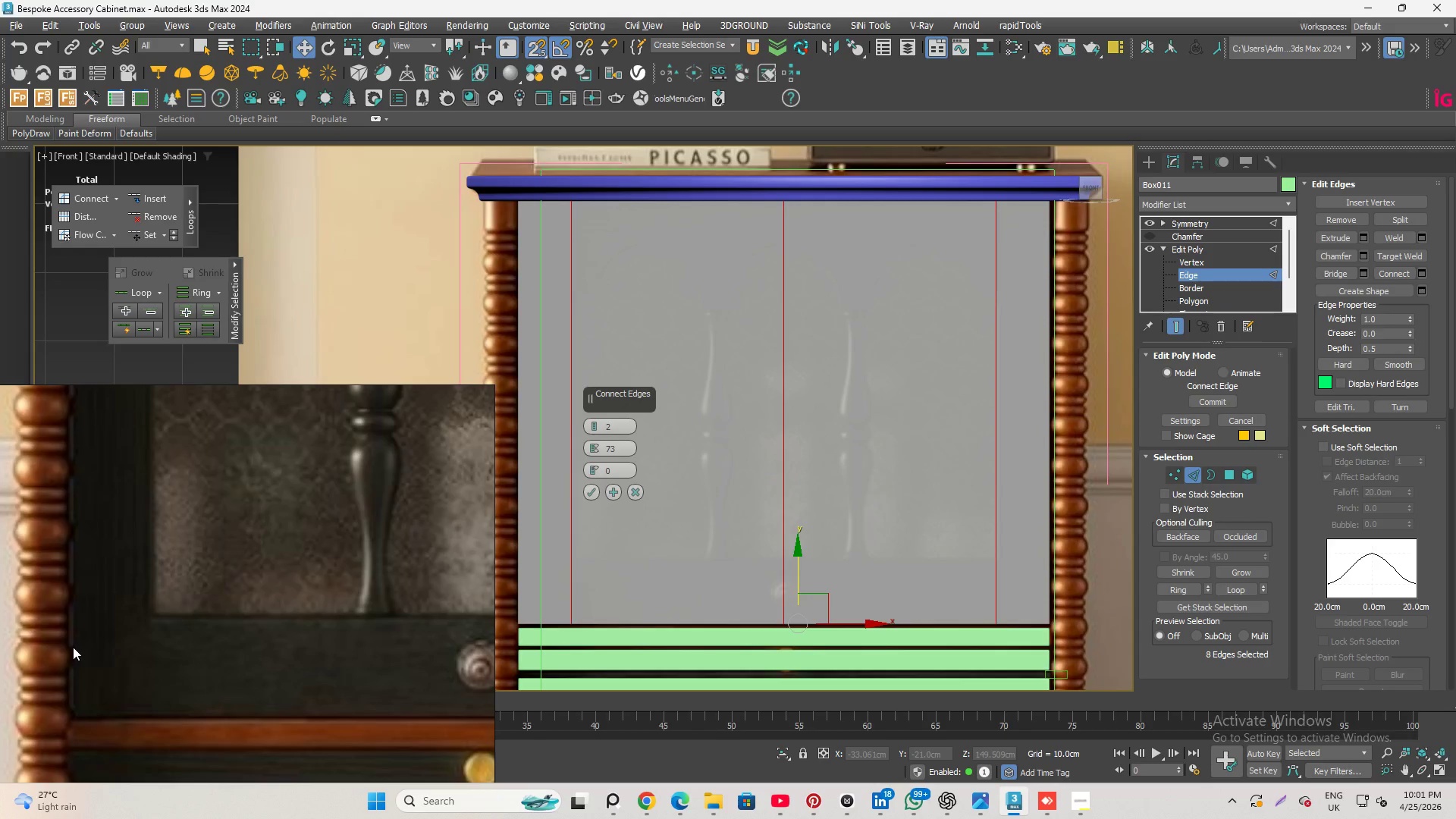 
scroll: coordinate [326, 601], scroll_direction: down, amount: 1.0
 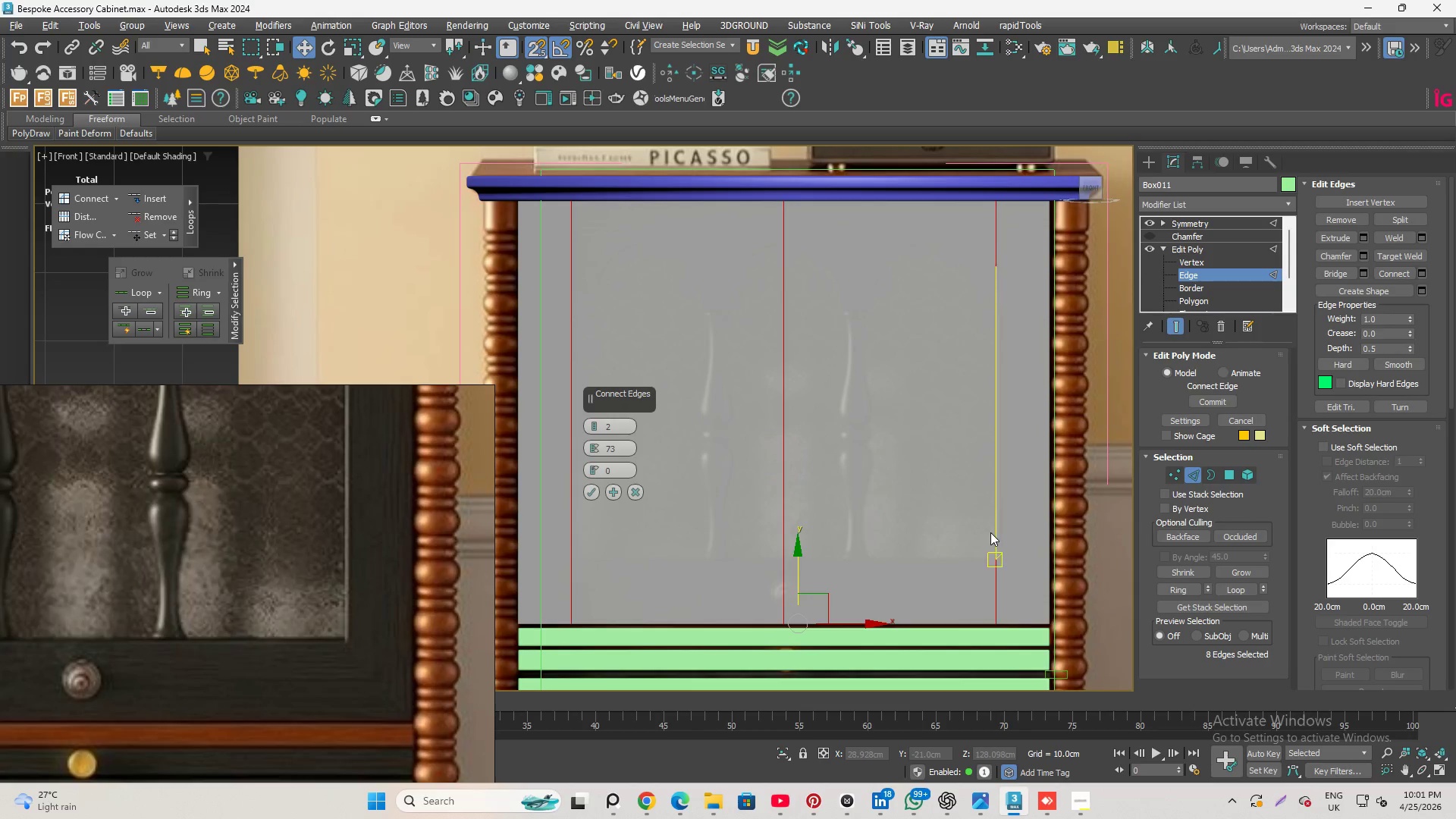 
scroll: coordinate [990, 530], scroll_direction: up, amount: 2.0
 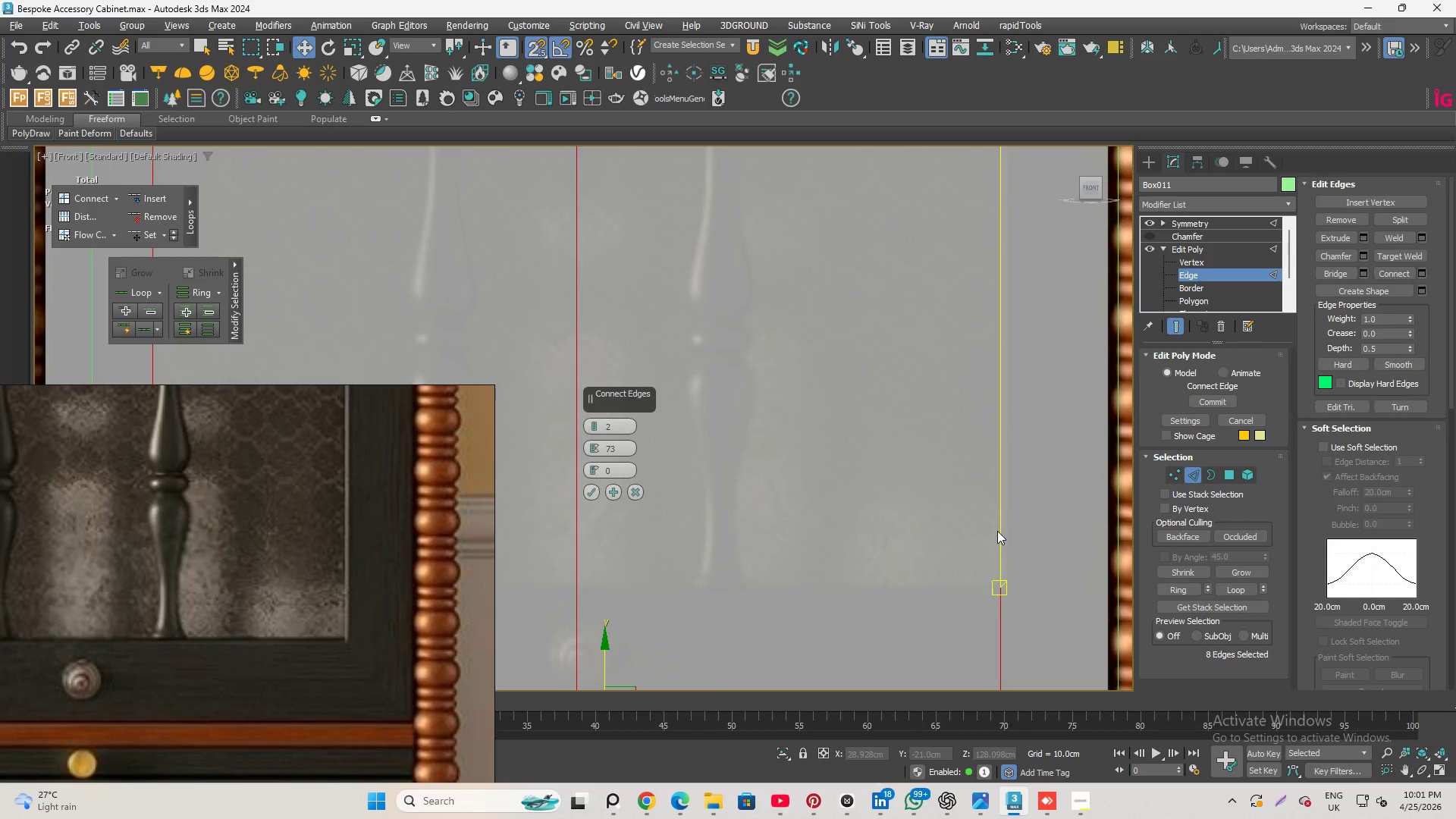 
scroll: coordinate [1008, 573], scroll_direction: down, amount: 2.0
 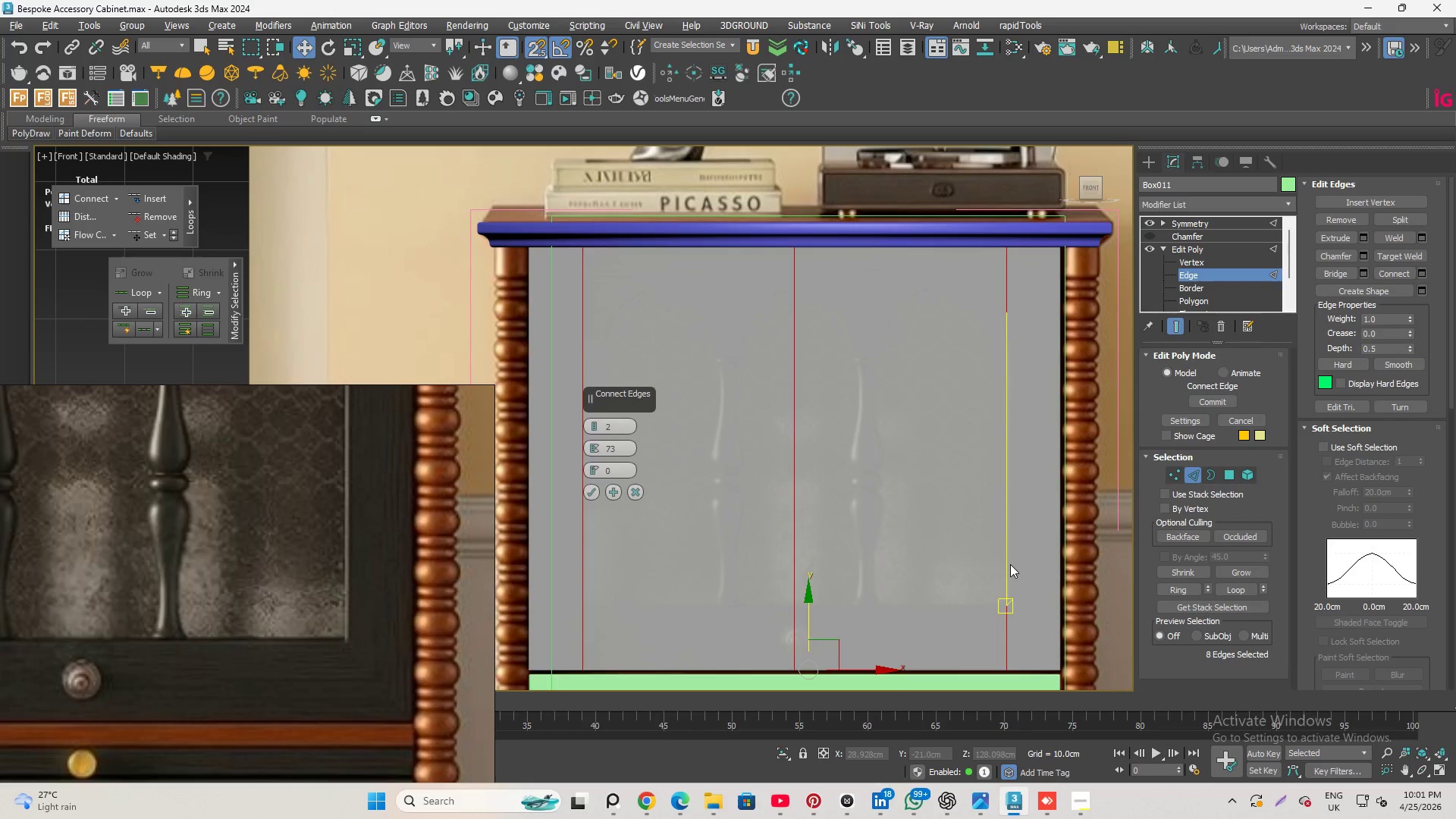 
key(F4)
 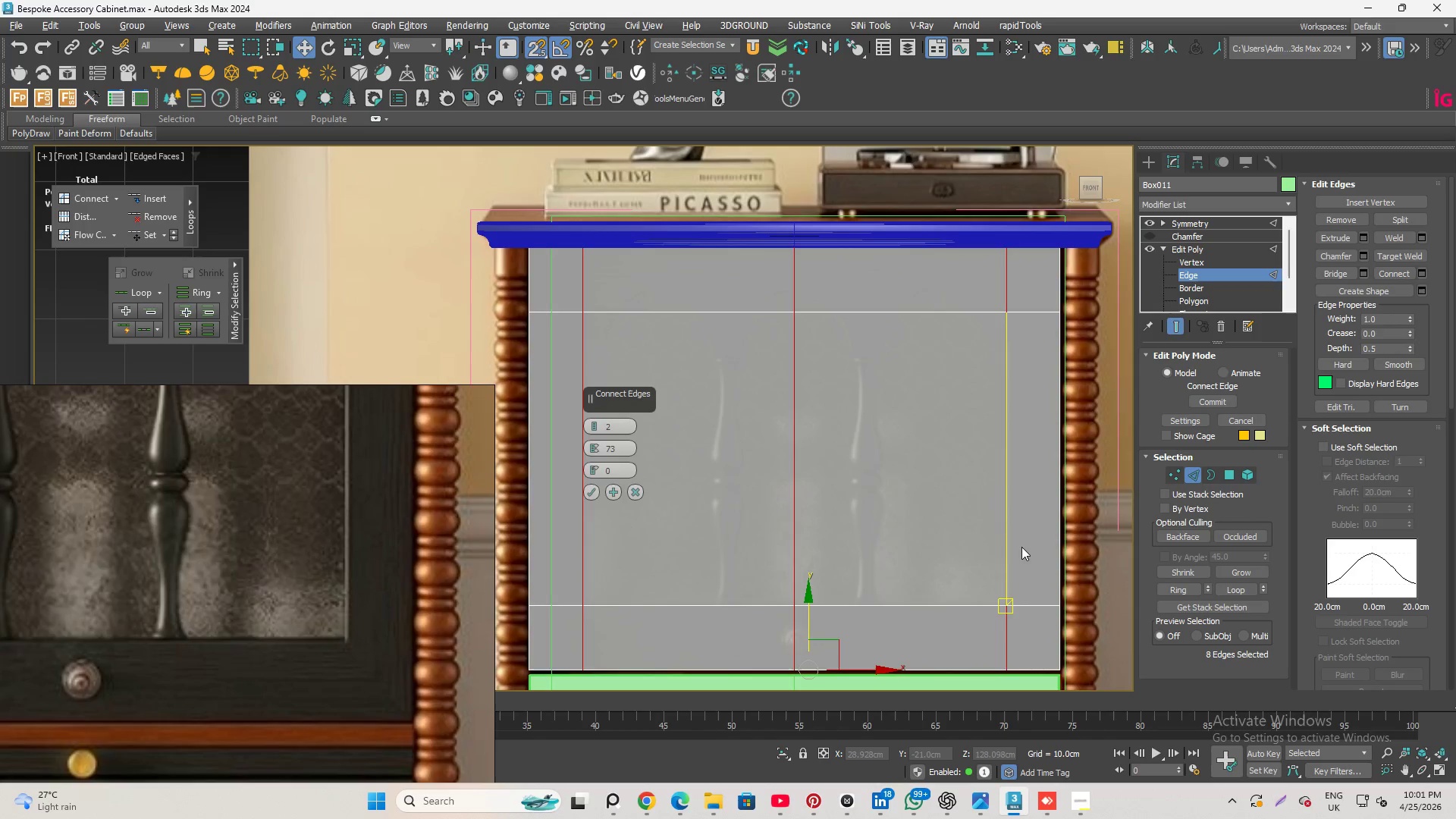 
scroll: coordinate [1021, 547], scroll_direction: up, amount: 1.0
 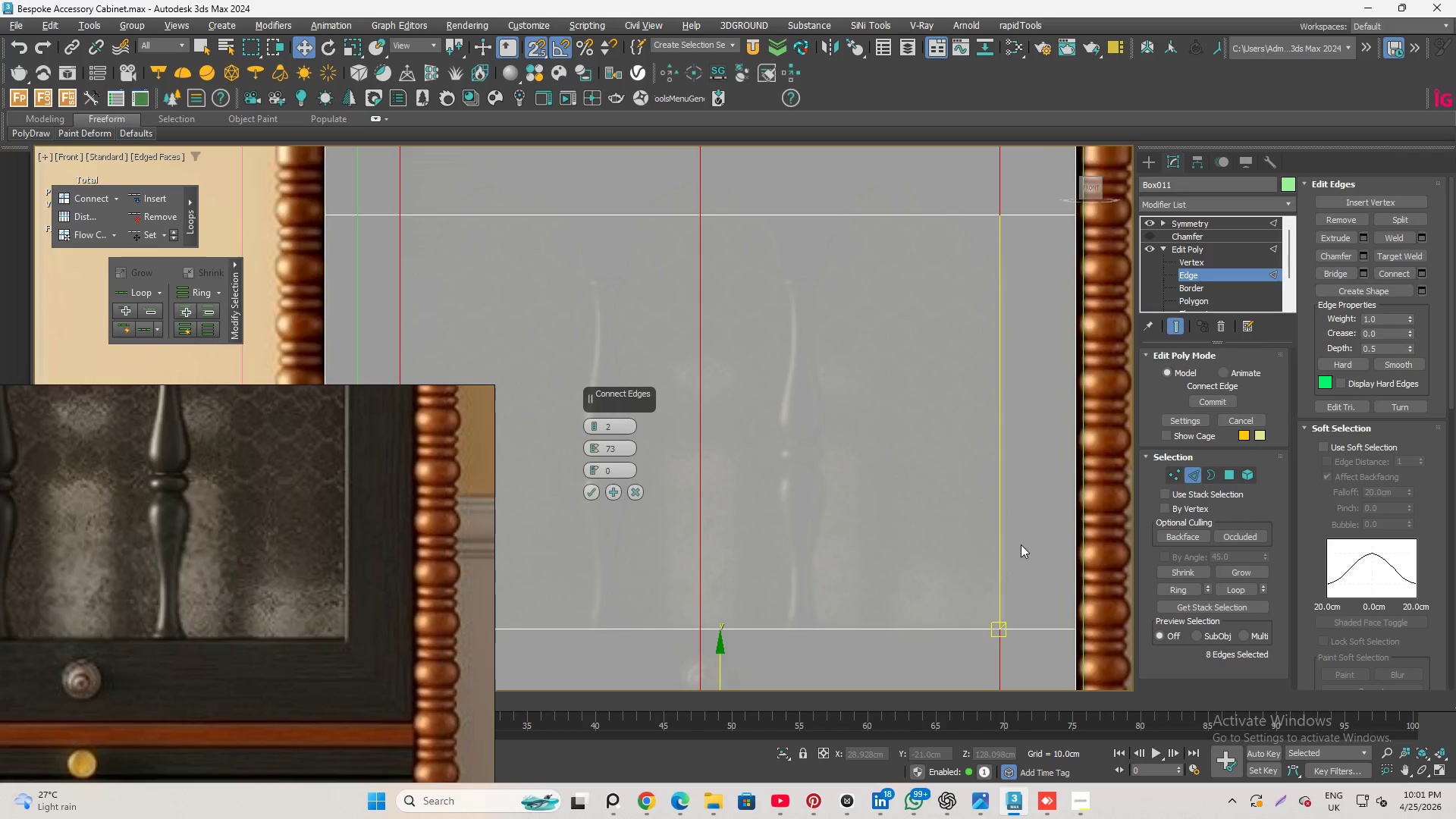 
scroll: coordinate [1022, 532], scroll_direction: down, amount: 1.0
 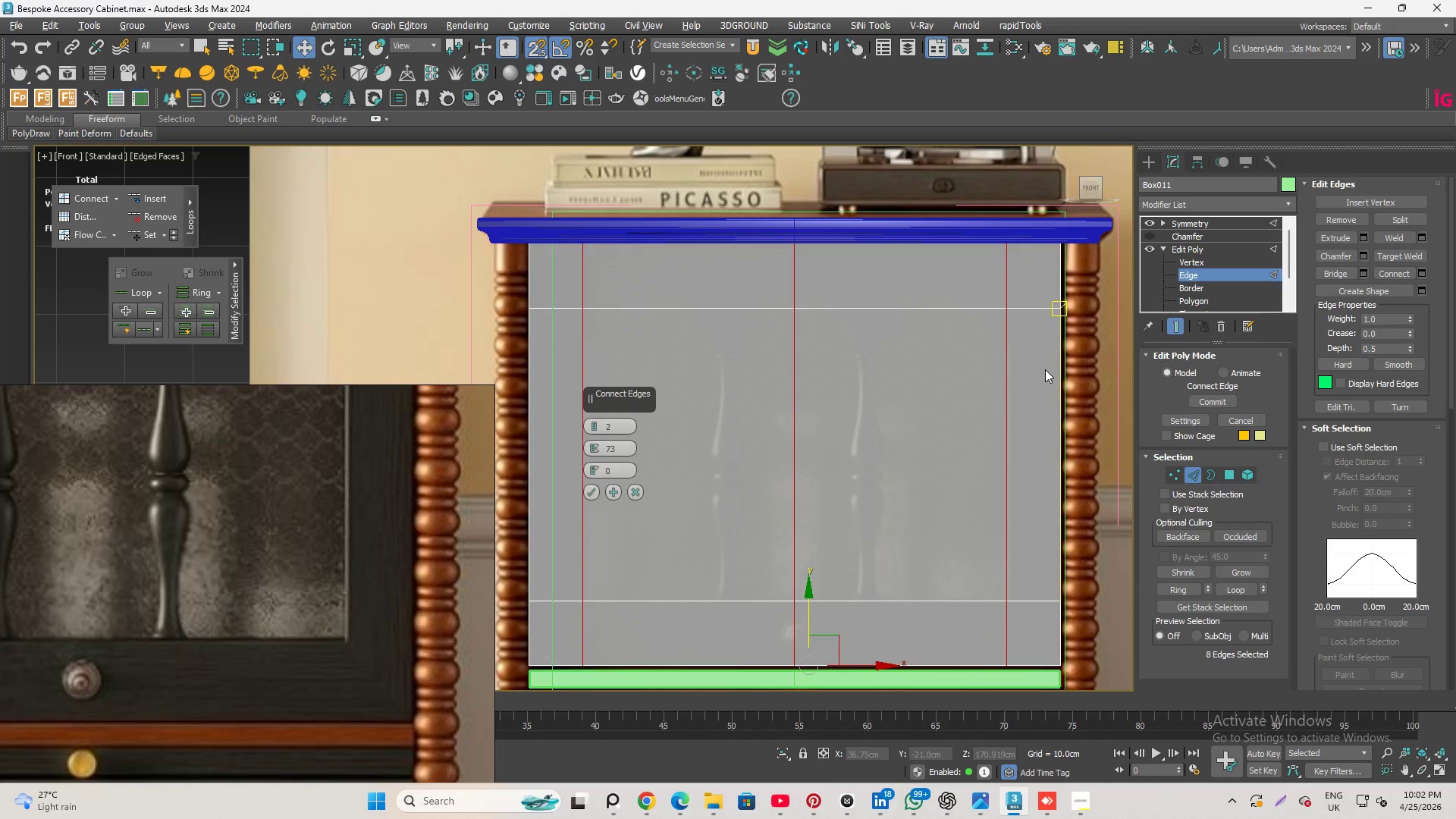 
wait(7.74)
 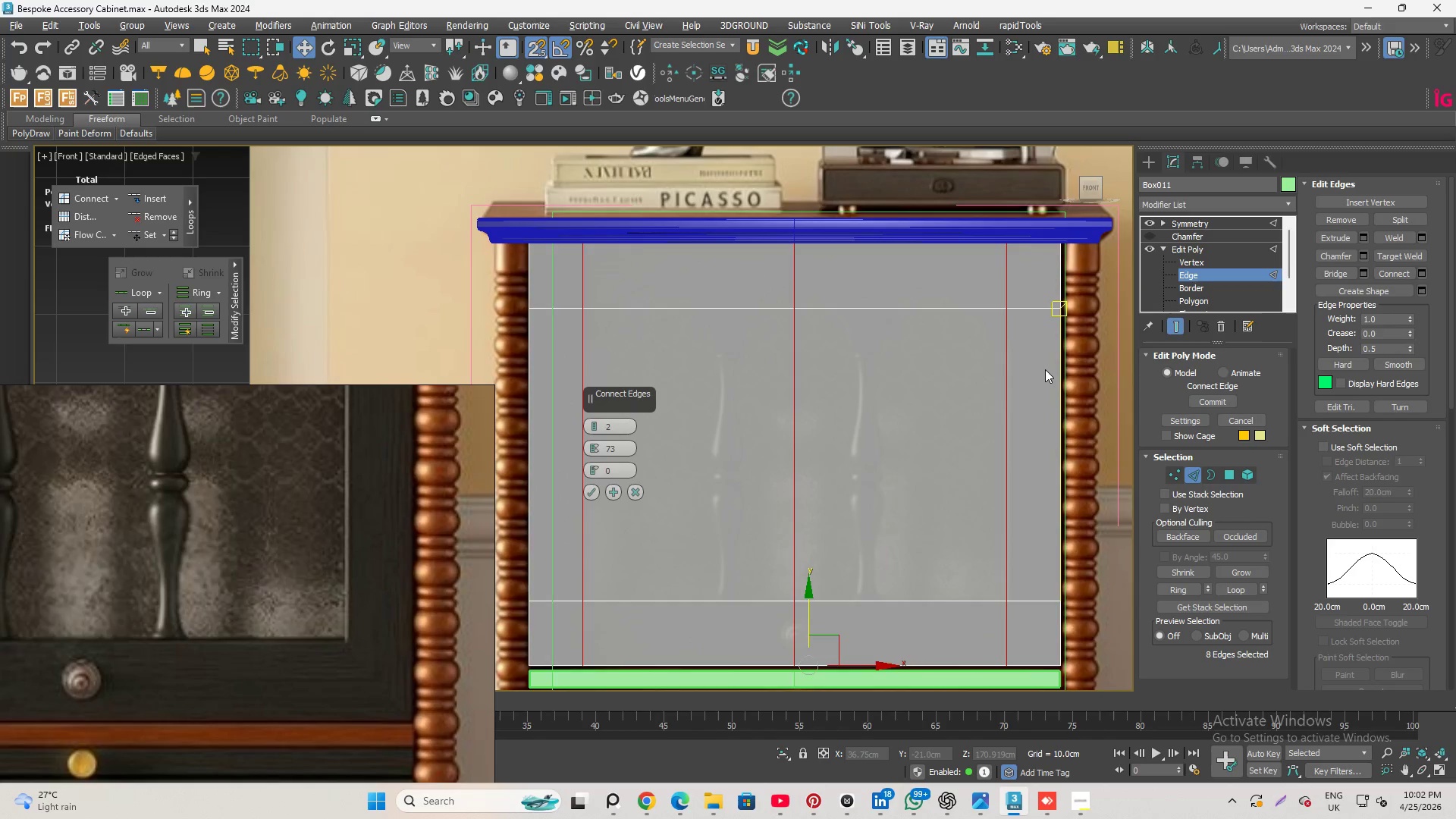 
mouse_move([604, 474])
 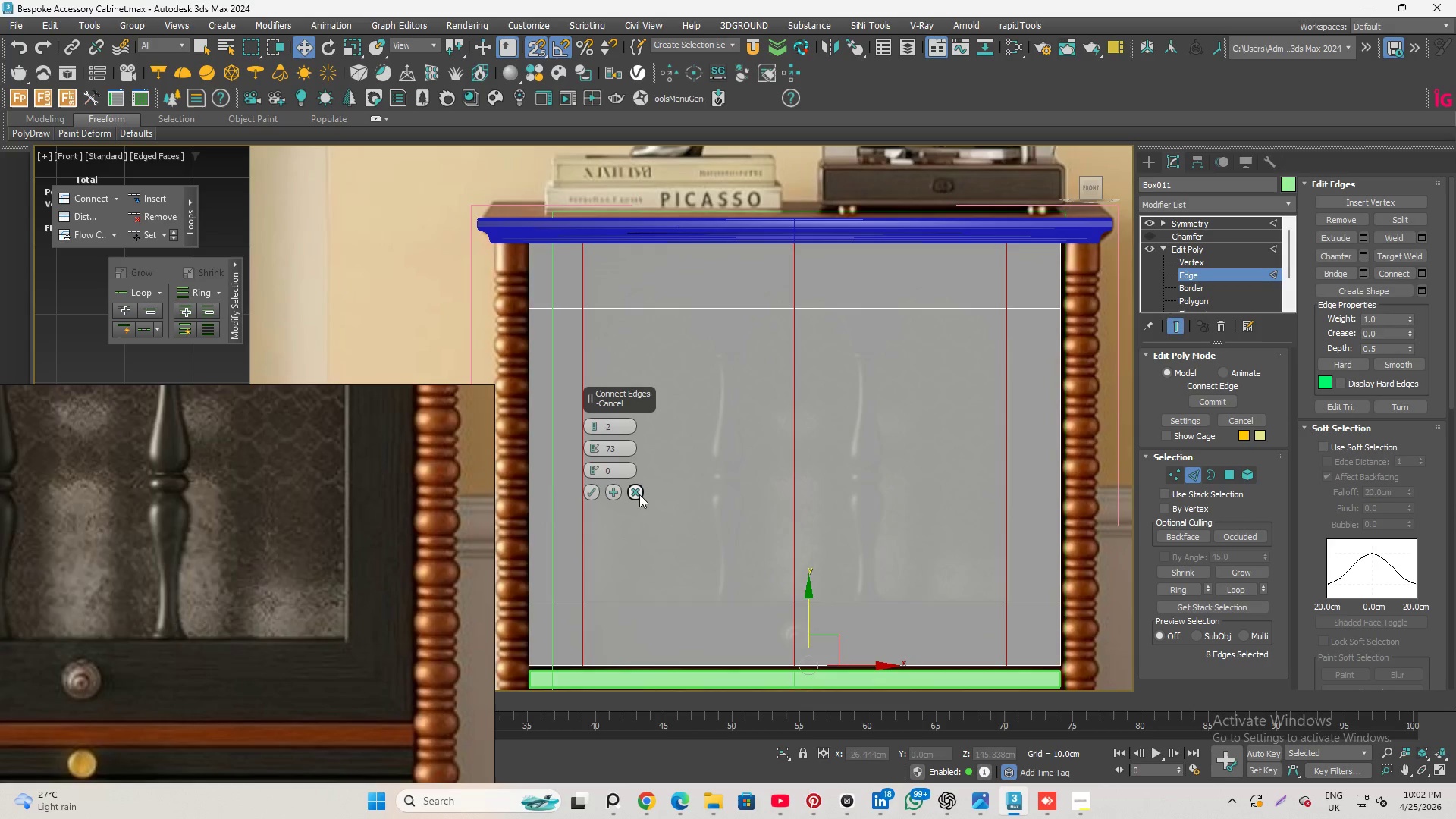 
left_click([639, 494])
 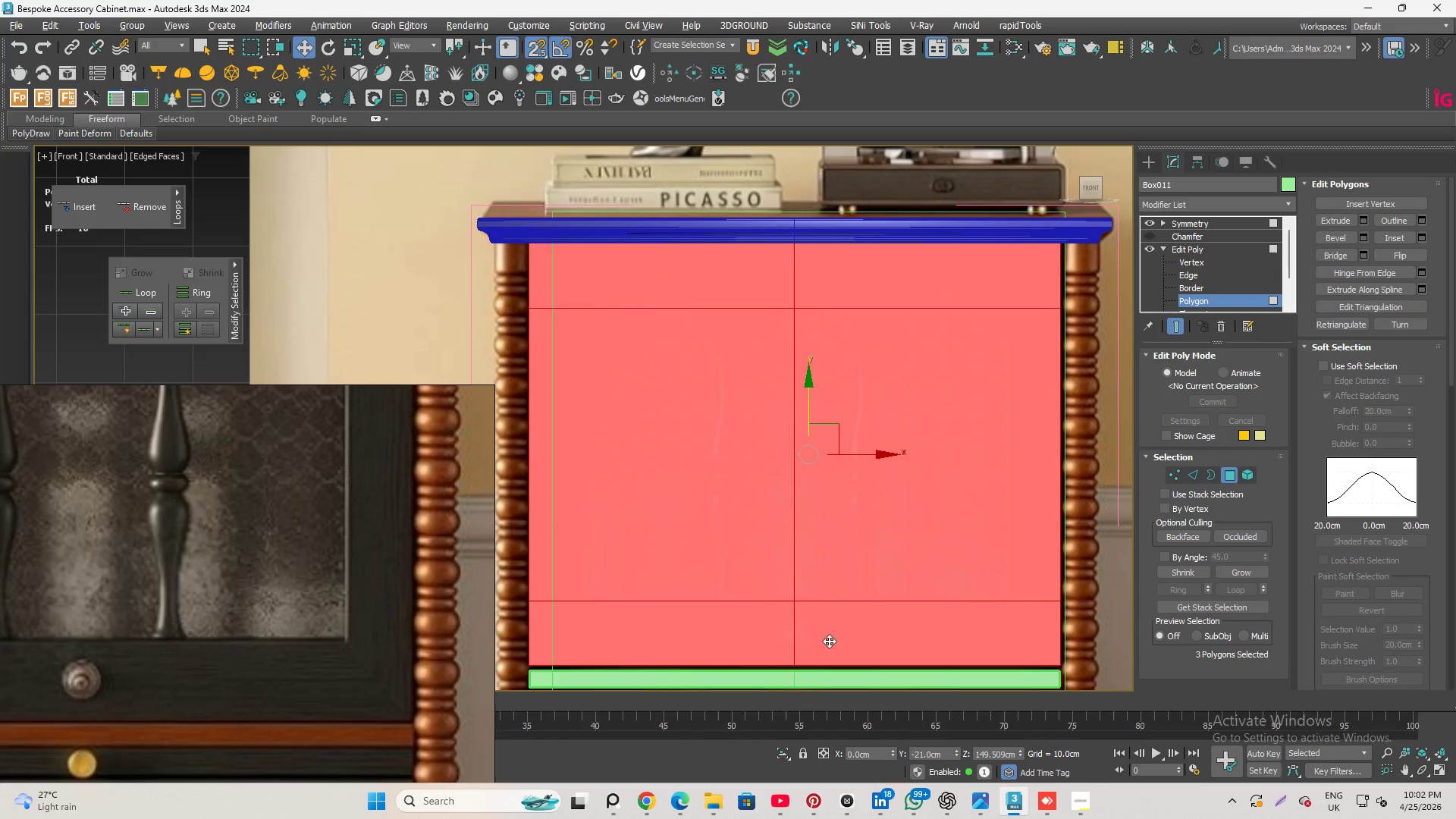 
left_click([866, 629])
 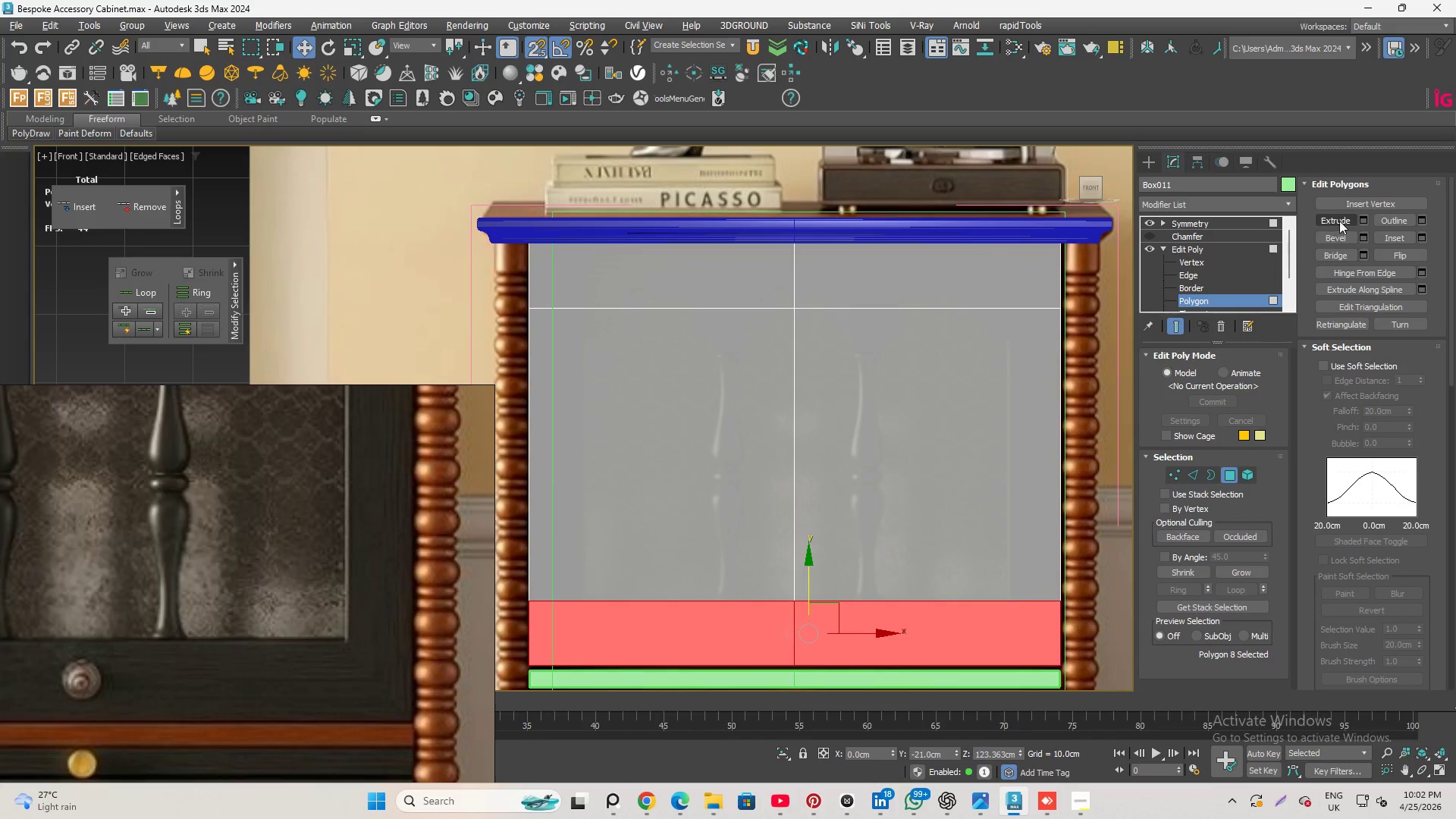 
mouse_move([1395, 224])
 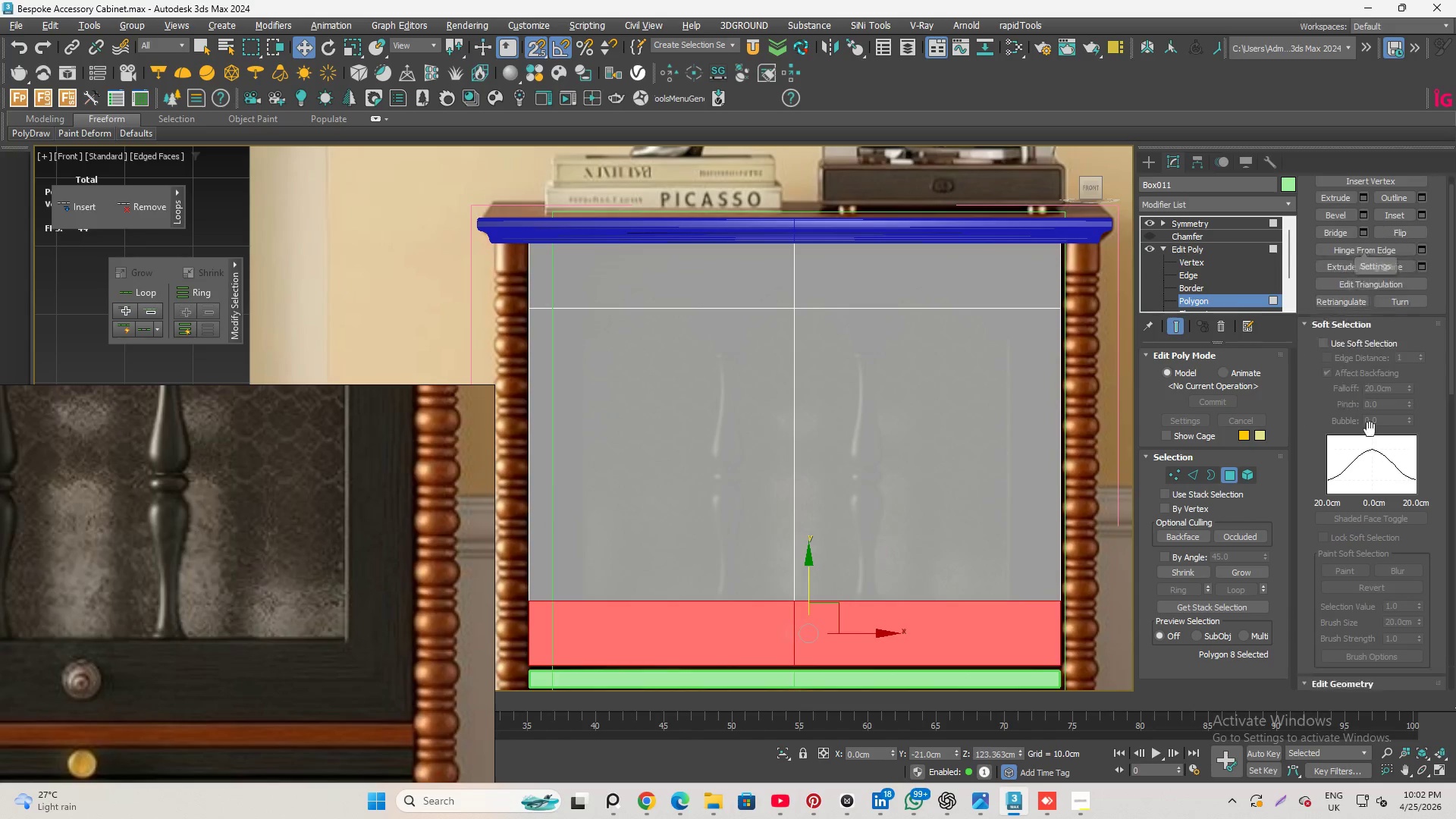 
scroll: coordinate [1376, 495], scroll_direction: down, amount: 7.0
 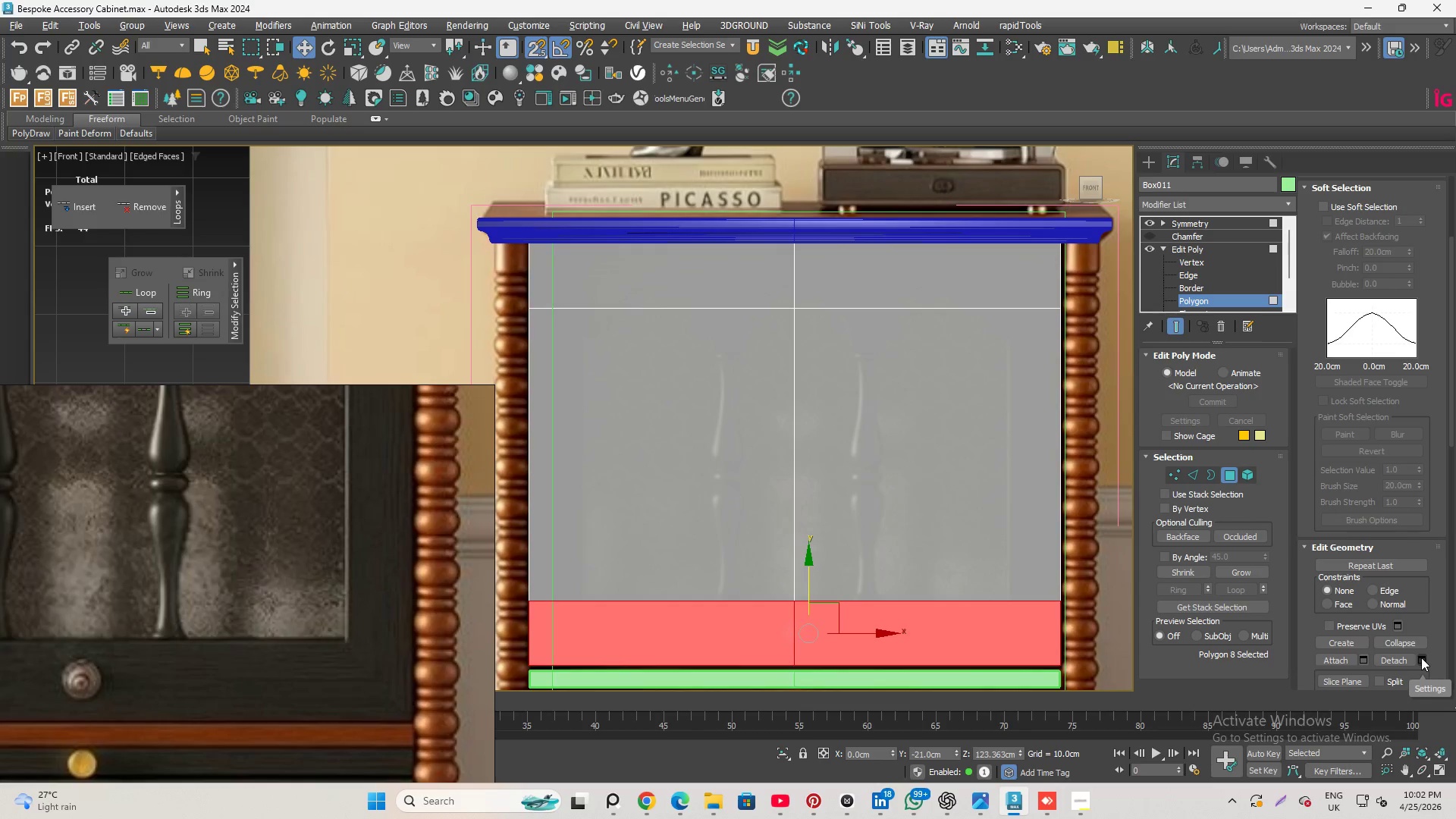 
left_click([1421, 657])
 